 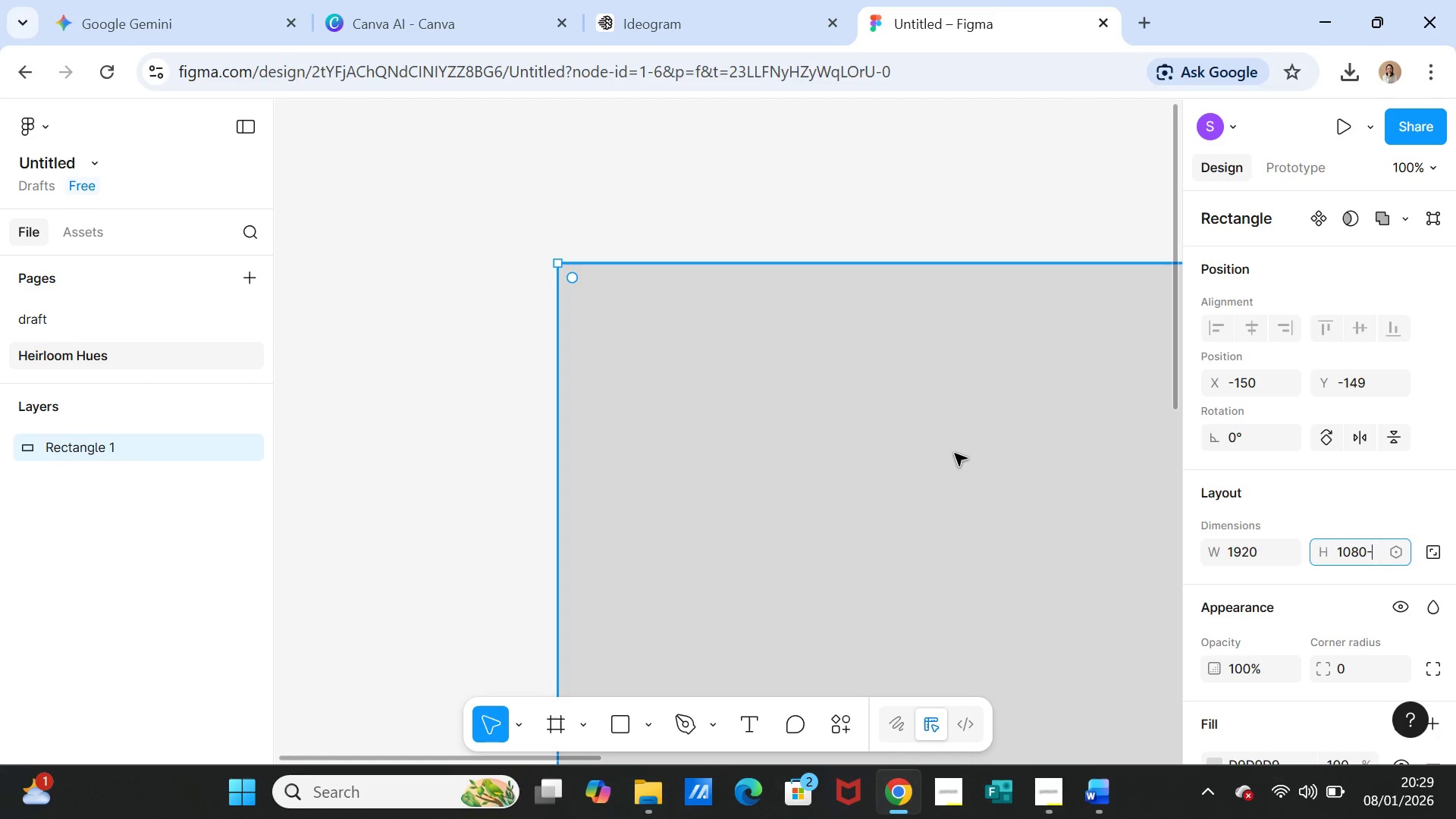 
key(Minus)
 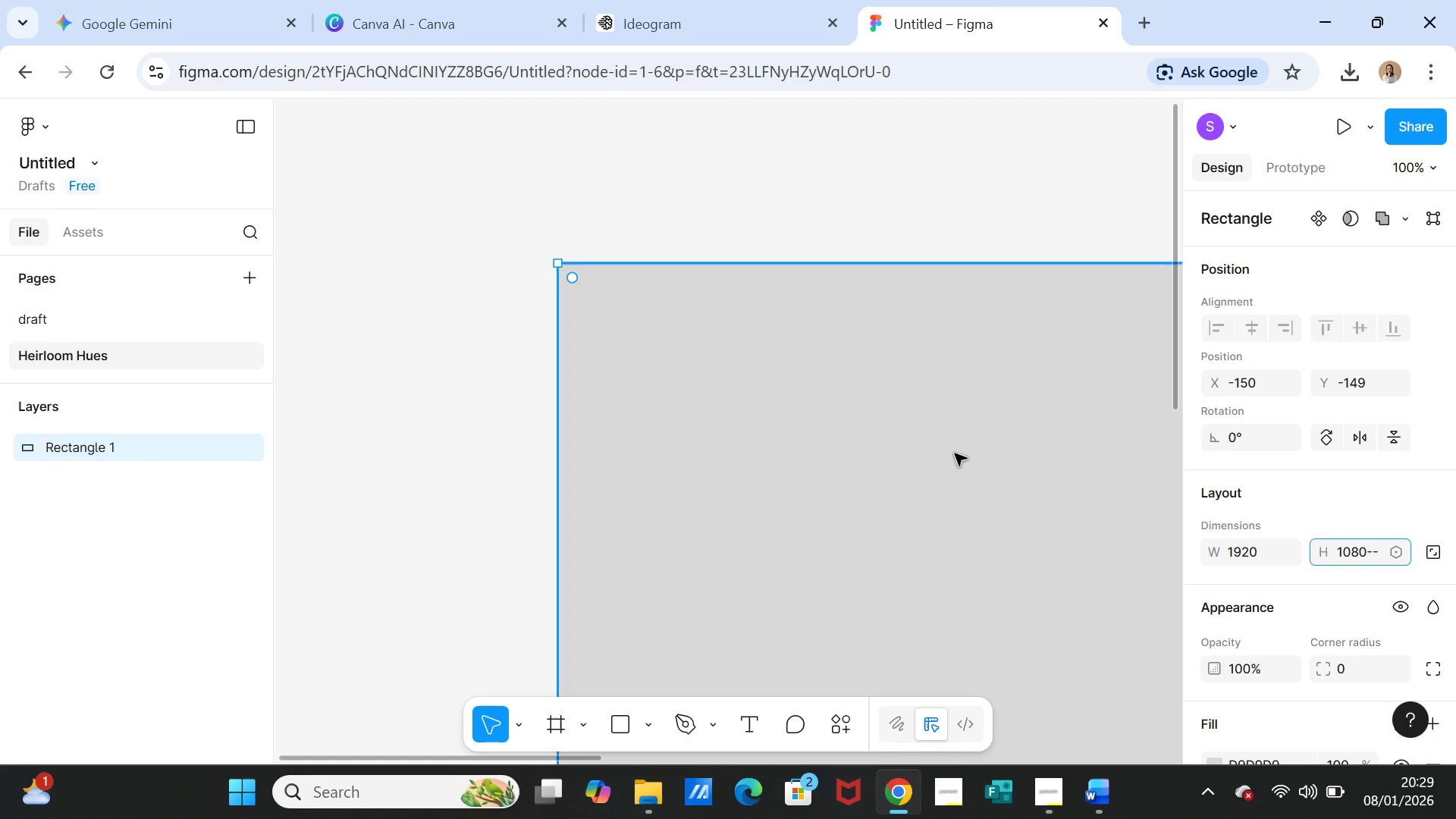 
key(Minus)
 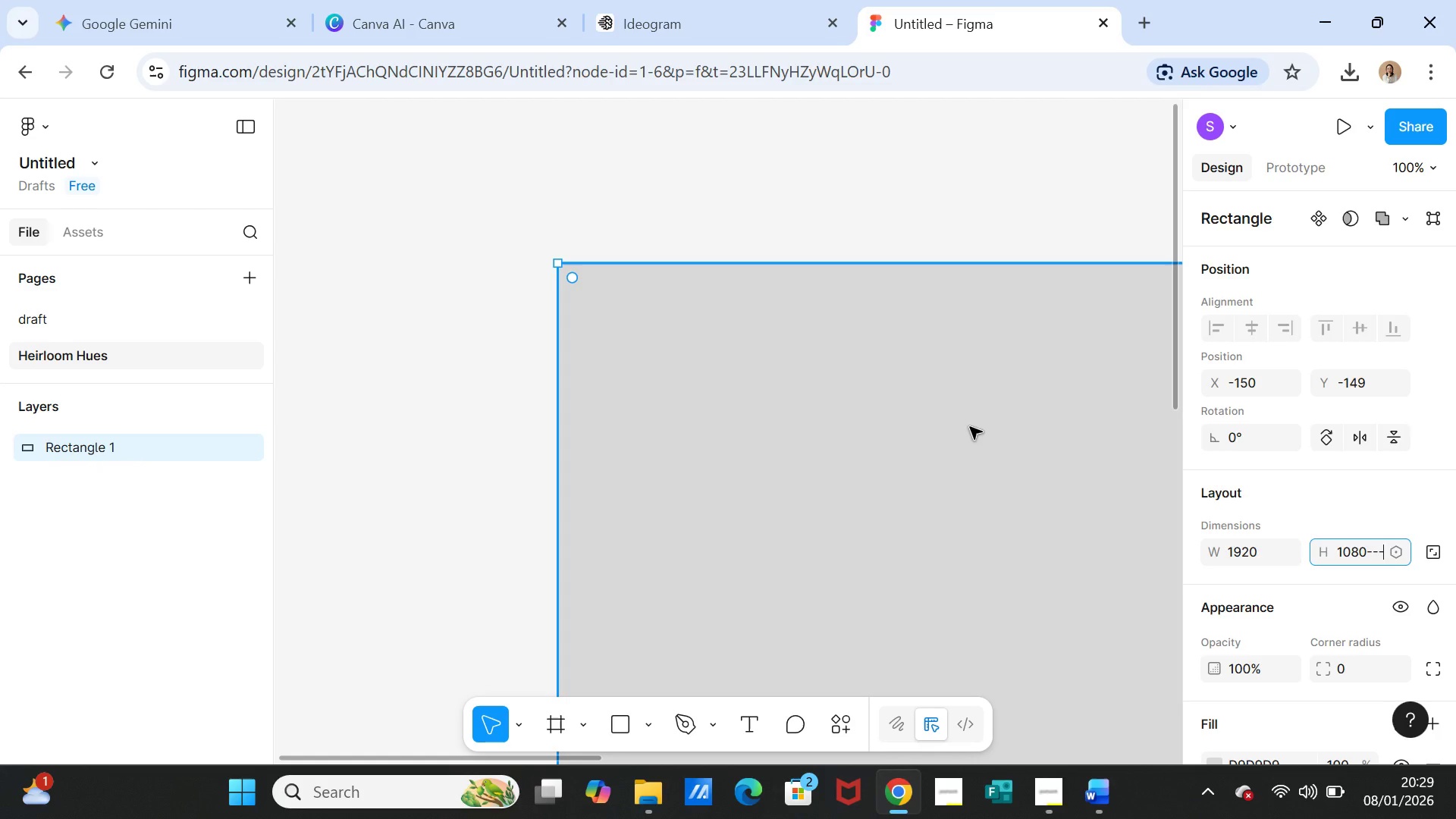 
key(Control+Minus)
 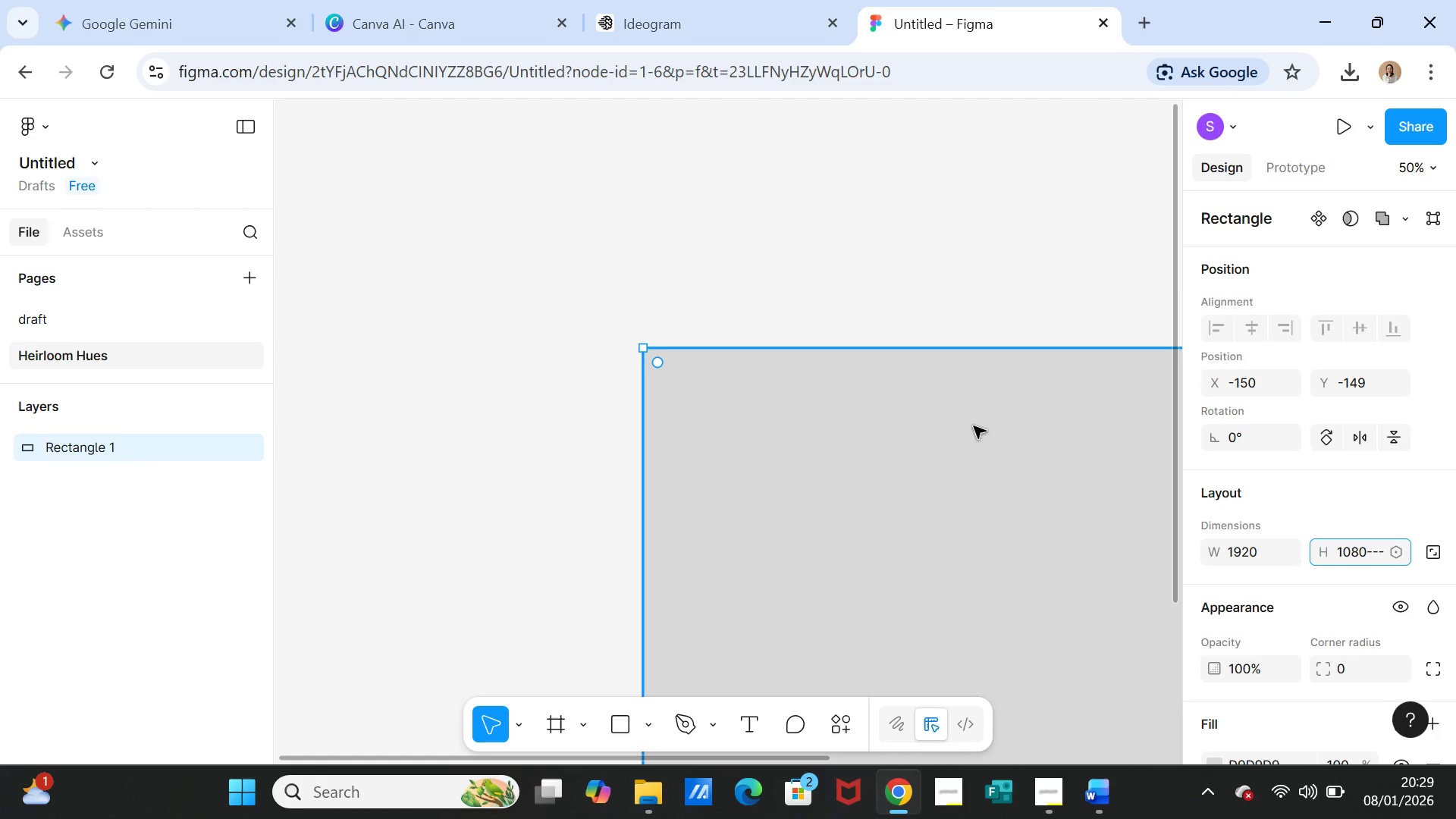 
key(Control+Minus)
 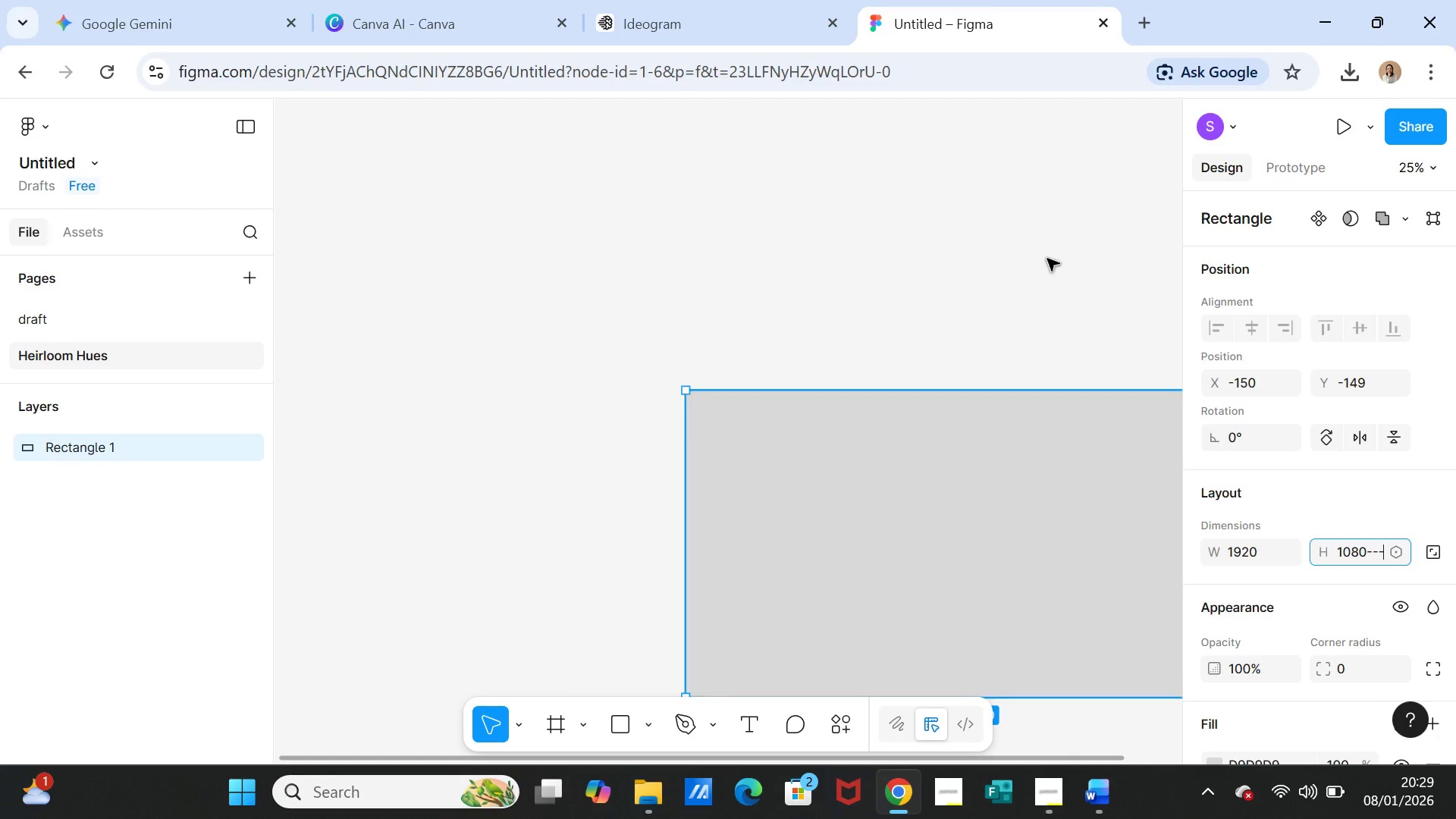 
left_click([1047, 259])
 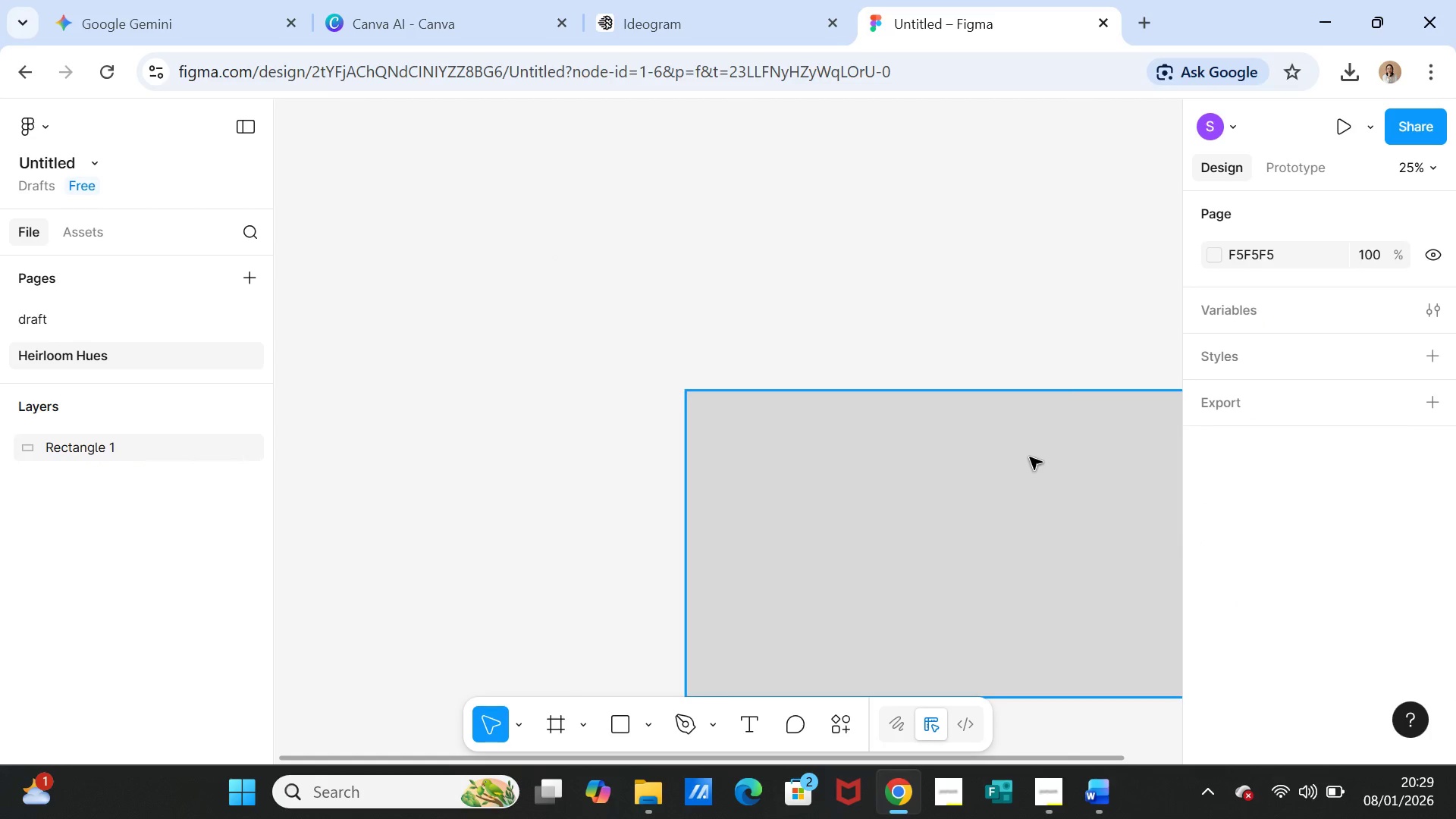 
left_click_drag(start_coordinate=[1030, 457], to_coordinate=[846, 340])
 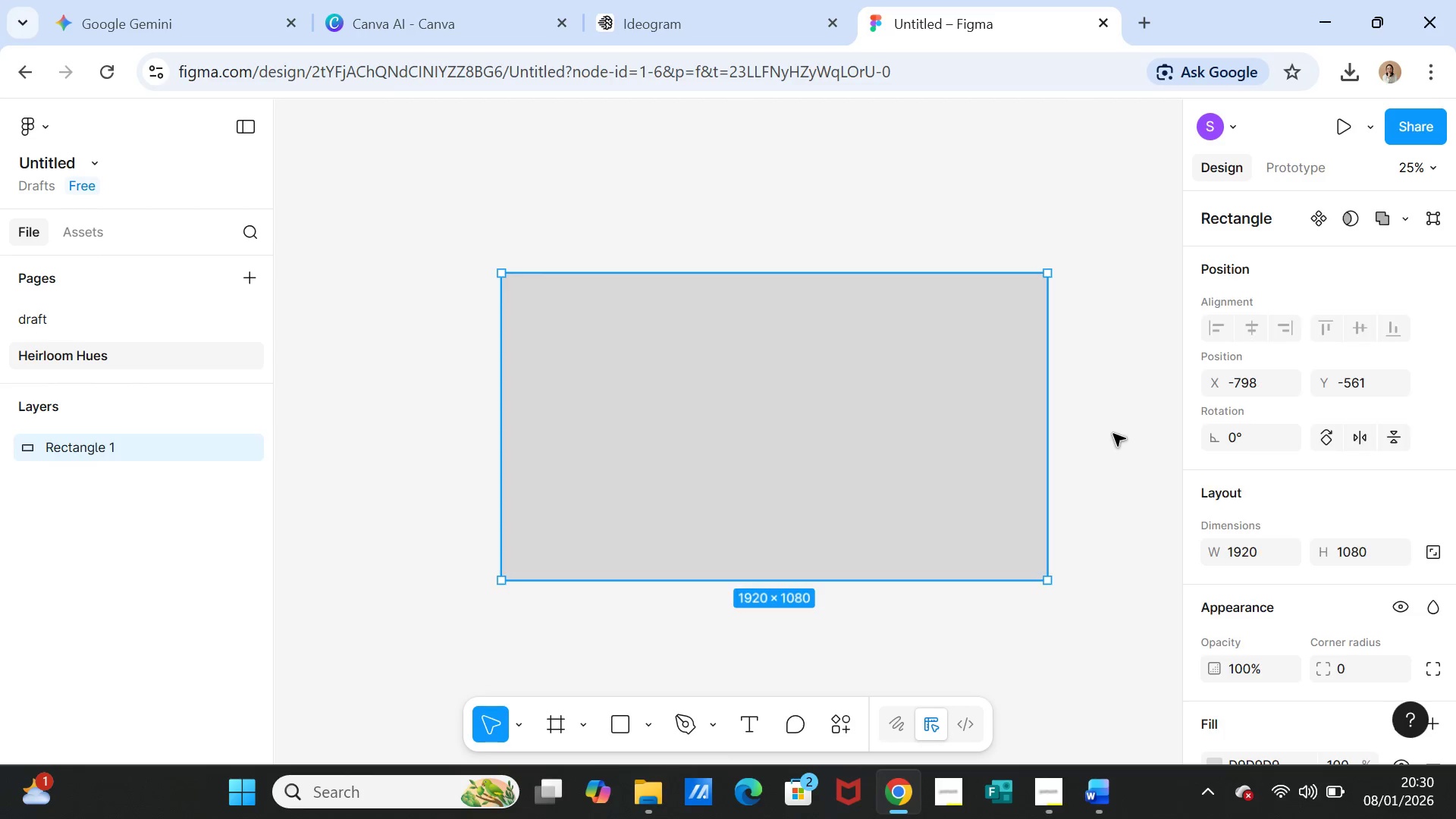 
left_click([1113, 434])
 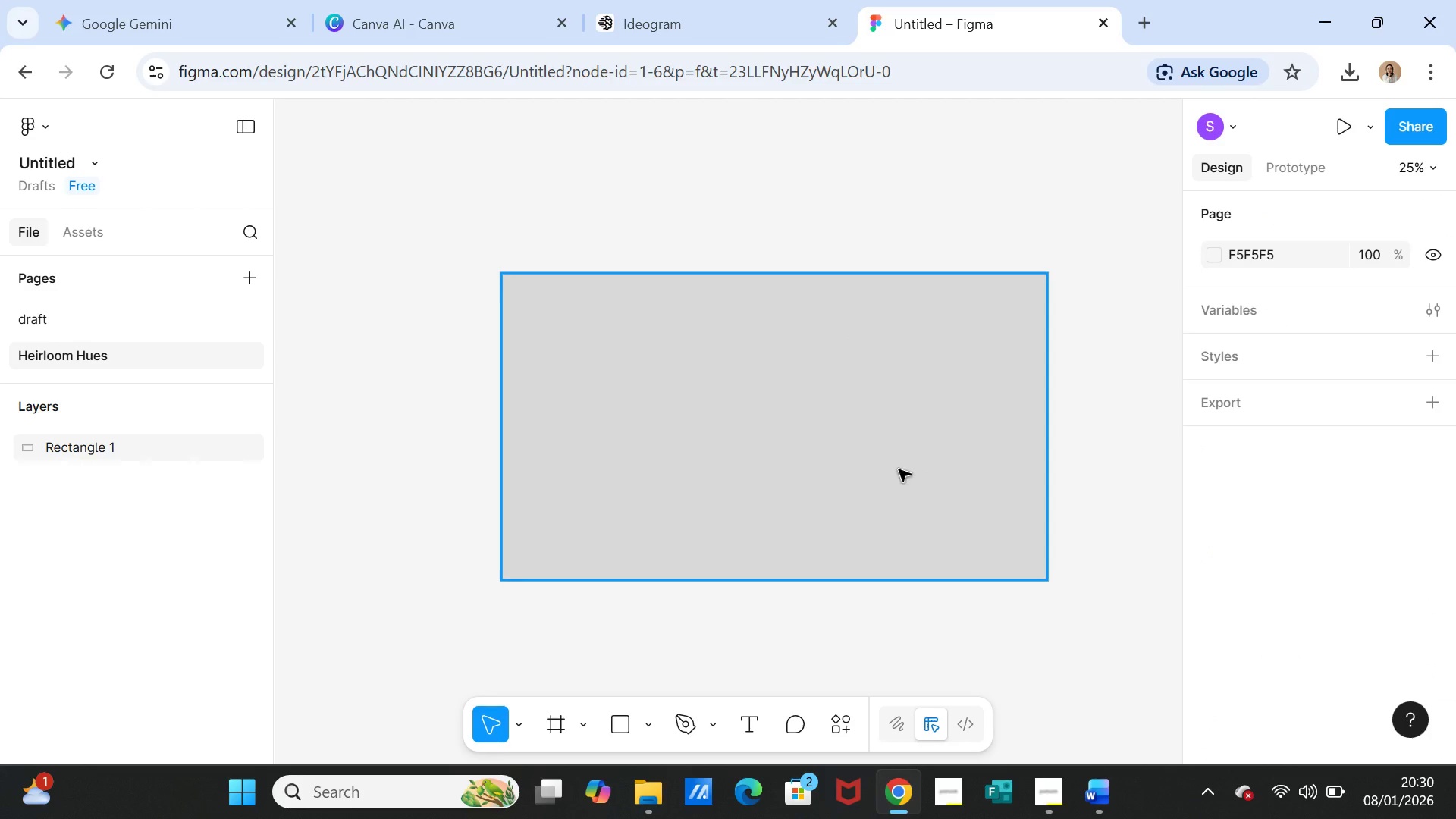 
left_click([886, 461])
 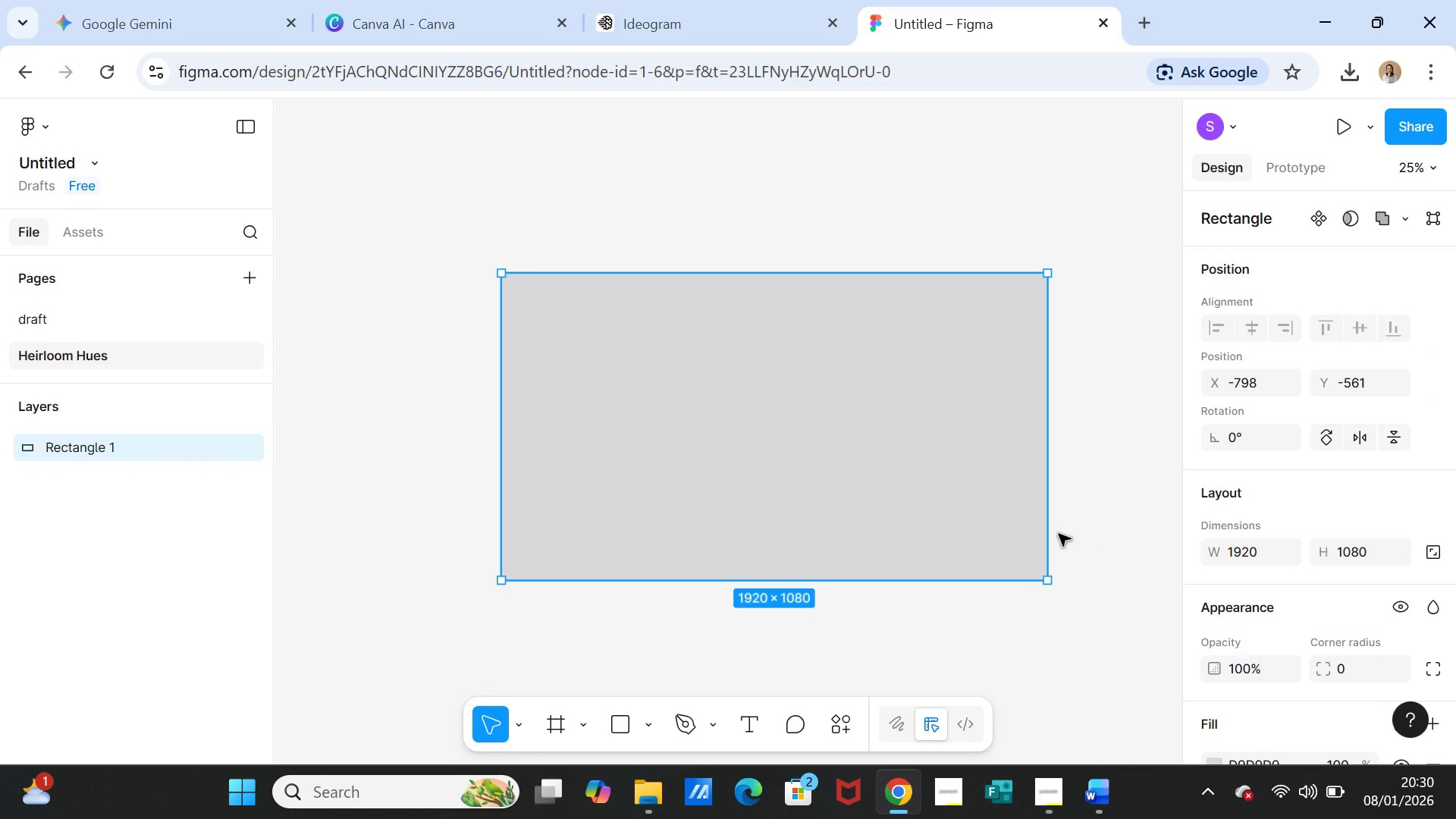 
scroll: coordinate [1379, 571], scroll_direction: down, amount: 2.0
 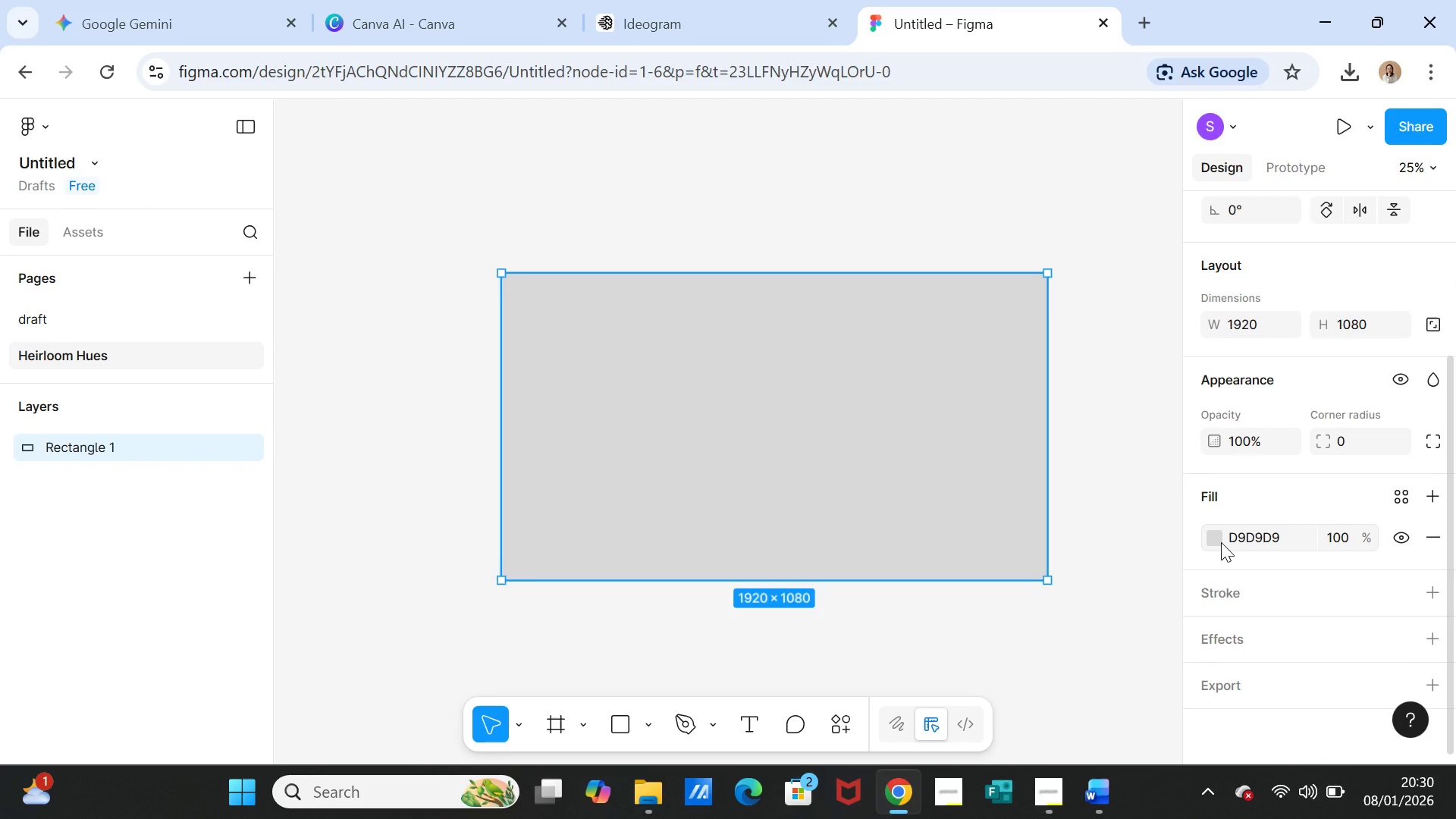 
left_click([1221, 542])
 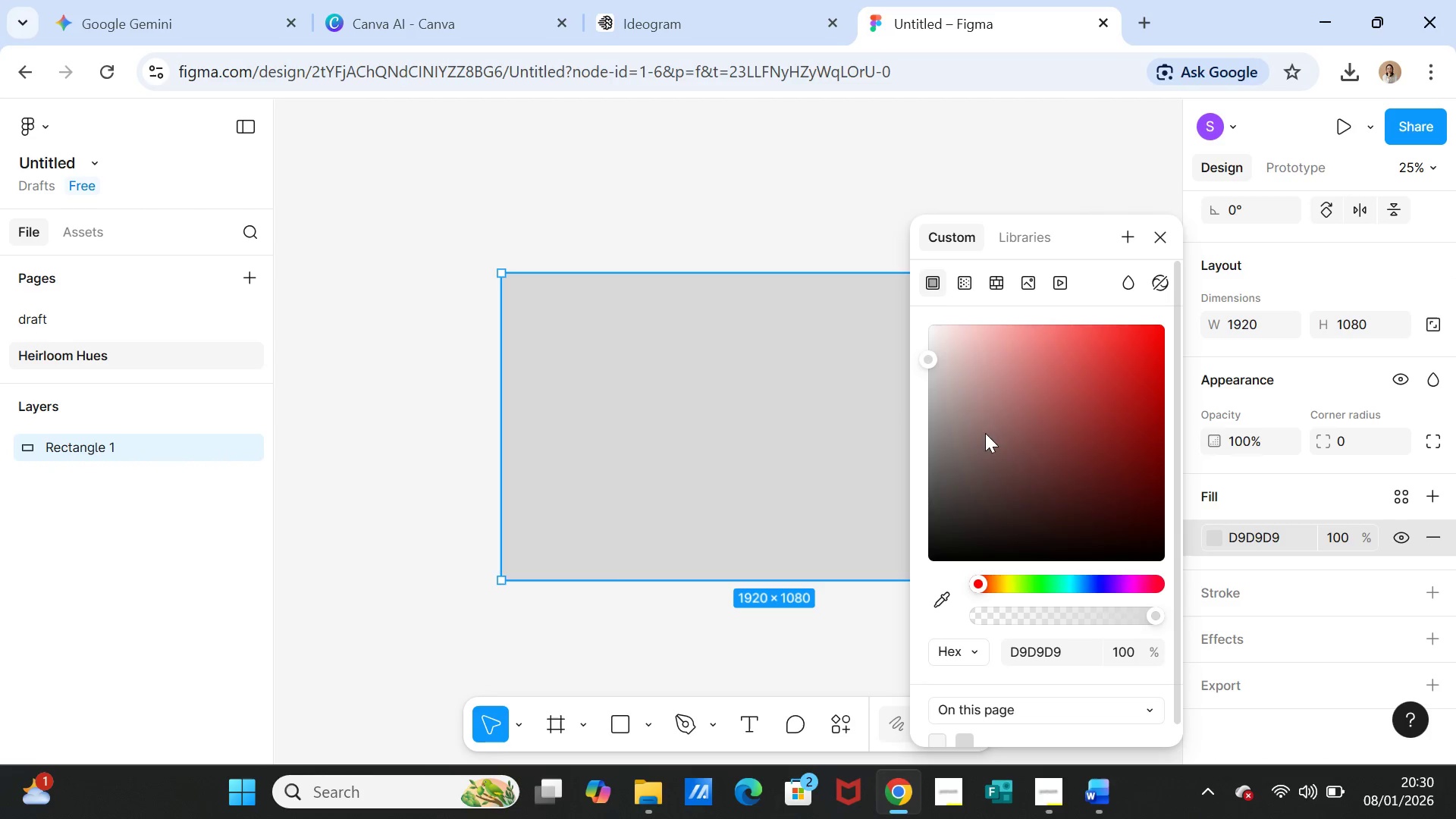 
left_click_drag(start_coordinate=[924, 357], to_coordinate=[933, 322])
 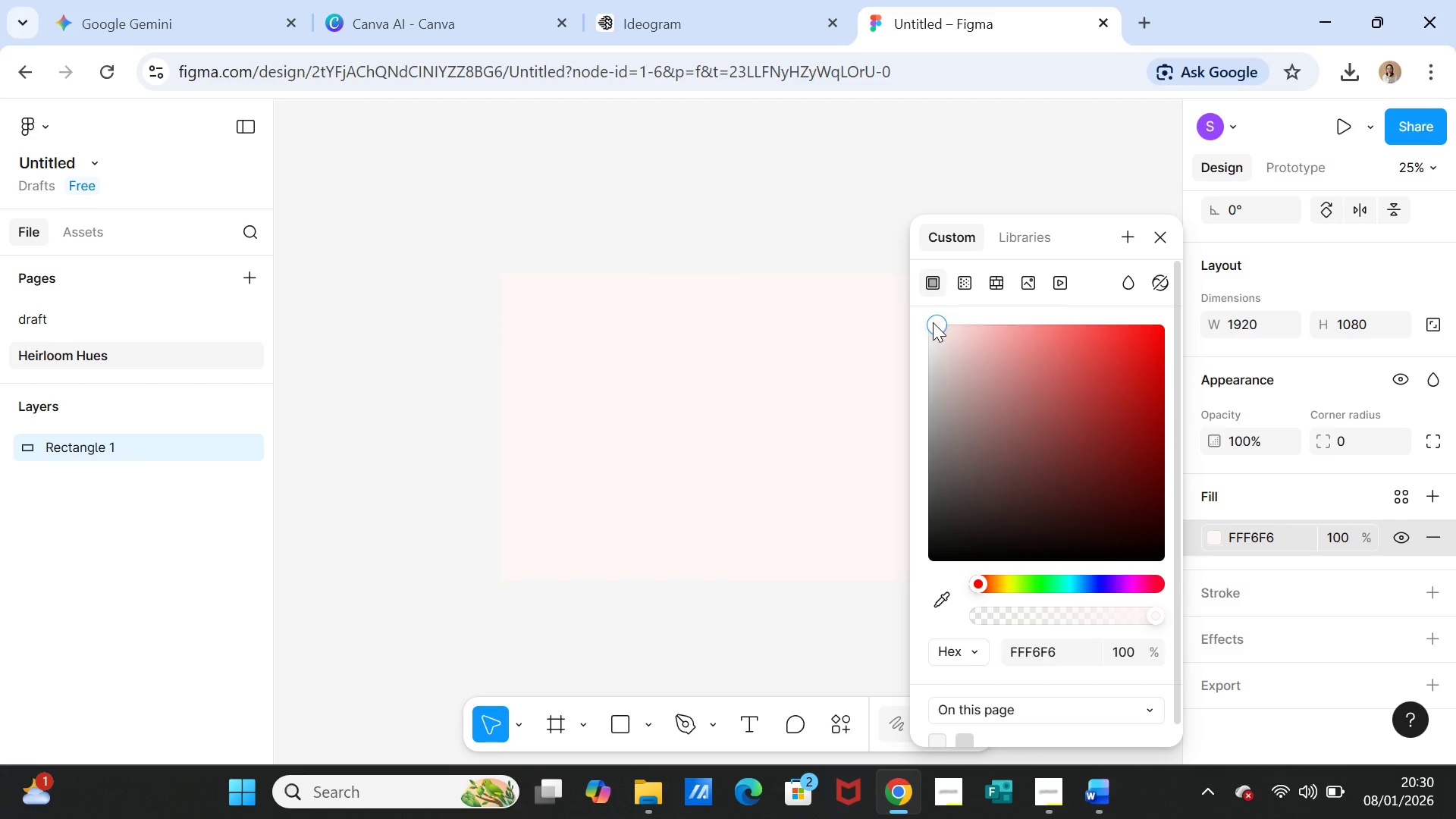 
left_click_drag(start_coordinate=[933, 322], to_coordinate=[933, 312])
 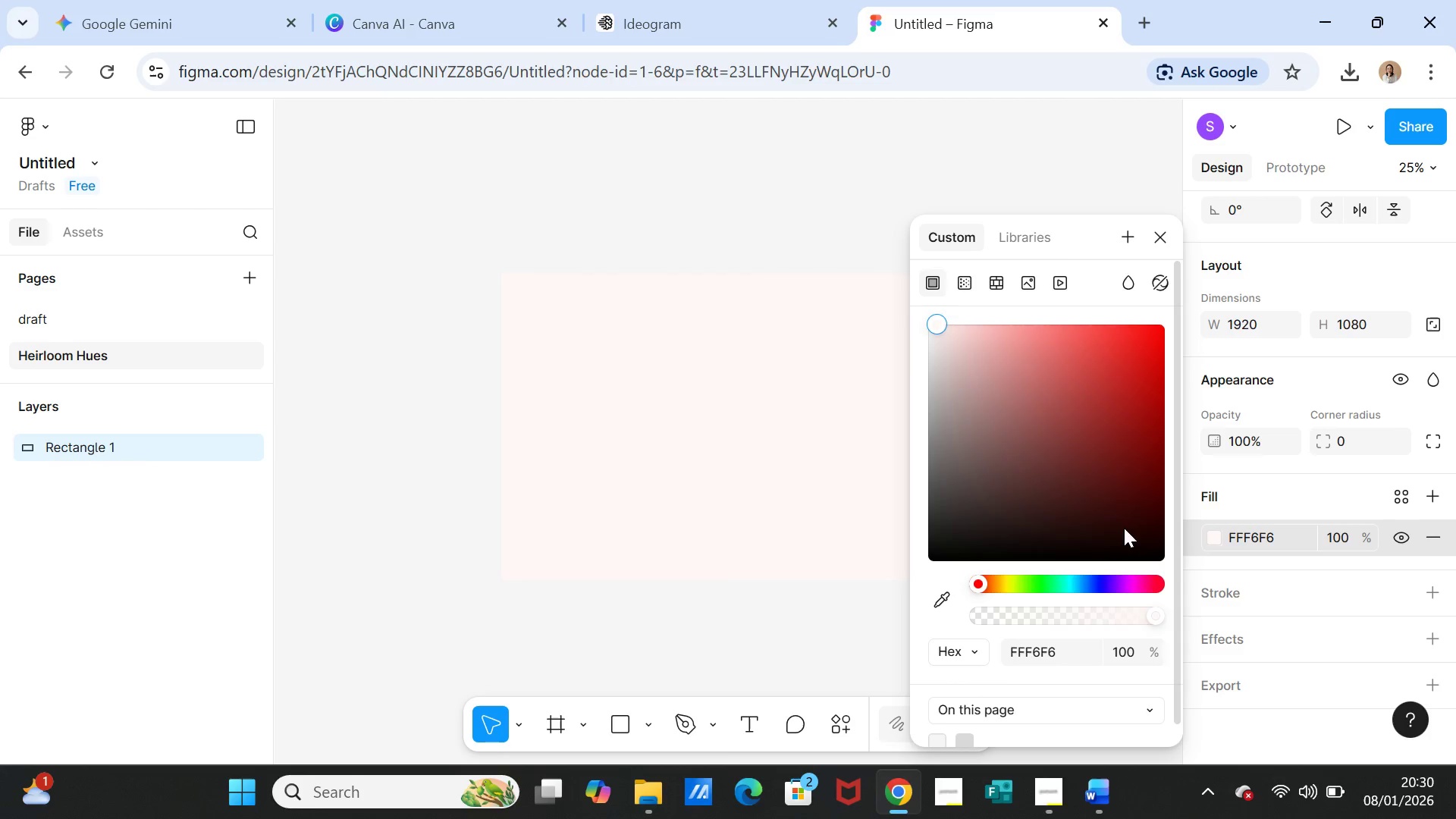 
scroll: coordinate [1125, 532], scroll_direction: down, amount: 1.0
 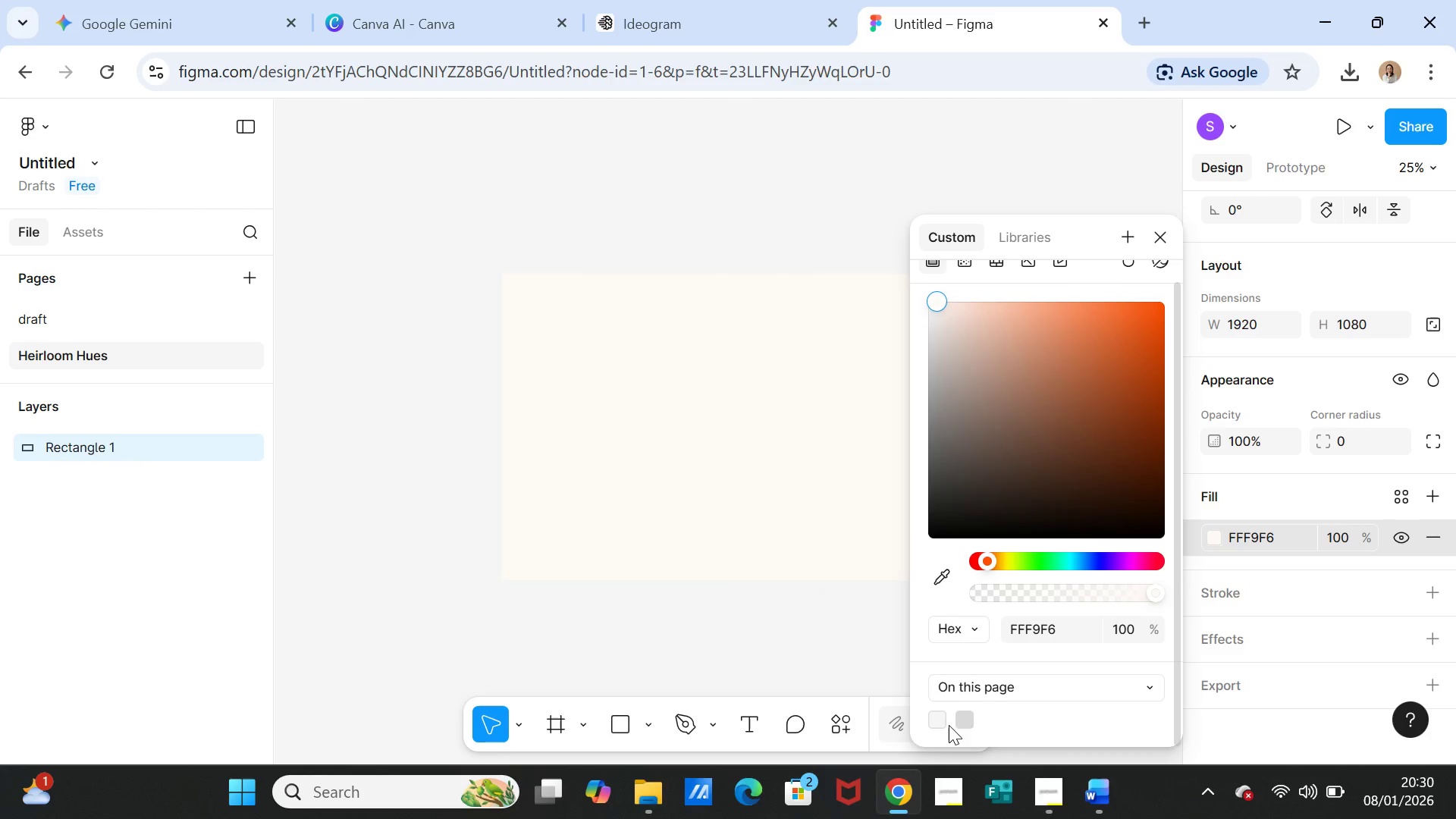 
left_click([943, 720])
 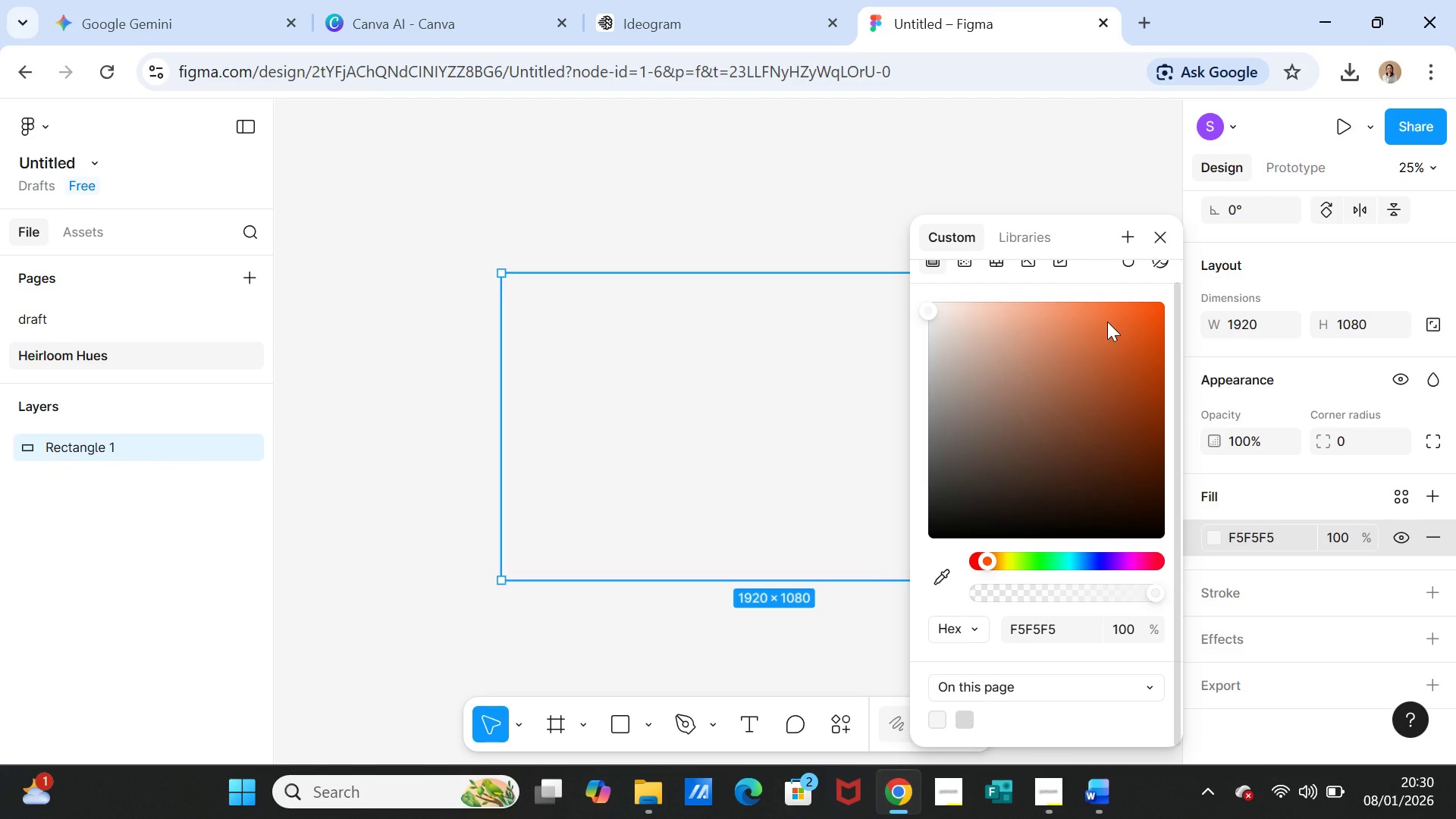 
left_click([1089, 149])
 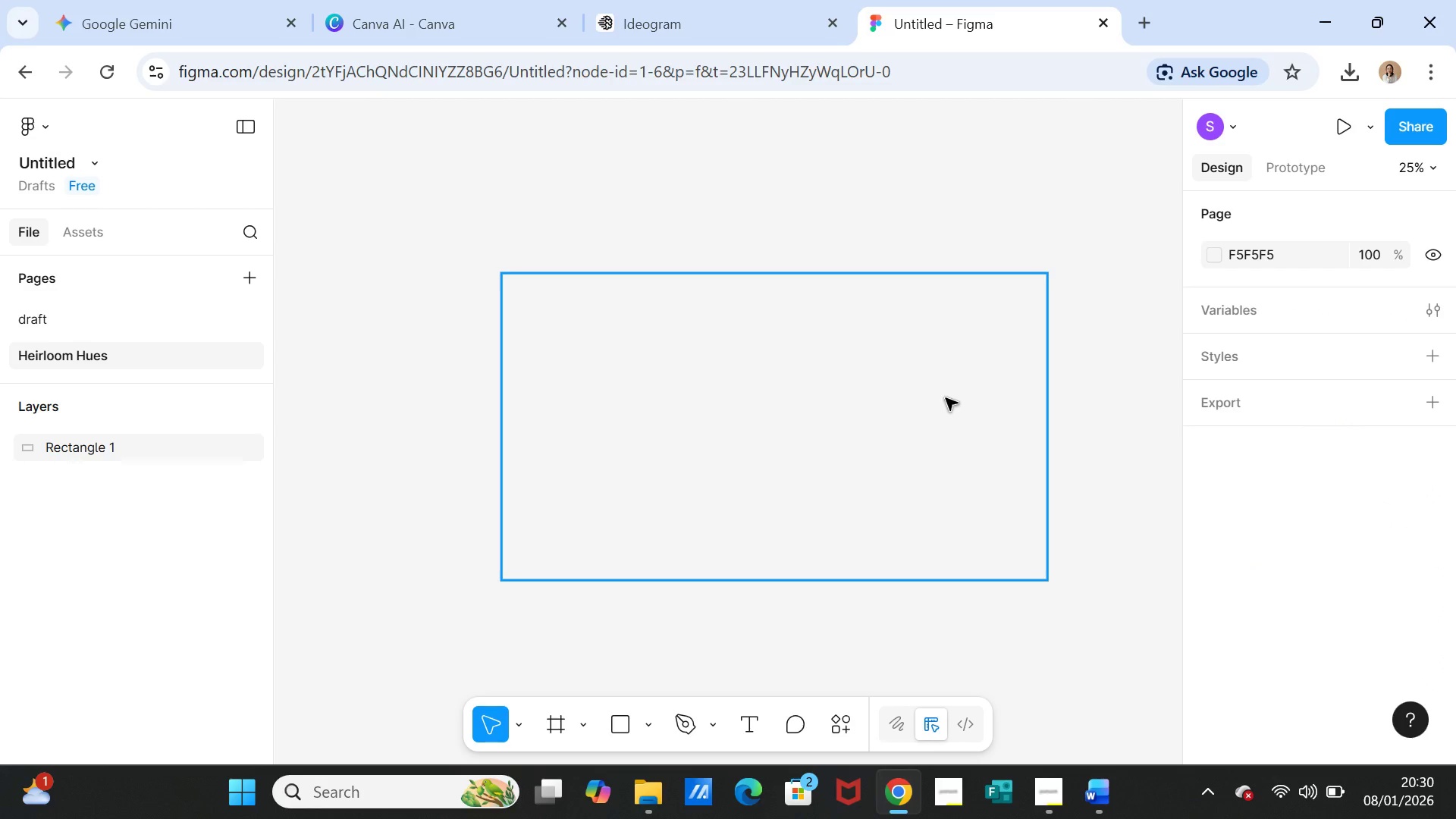 
left_click([946, 398])
 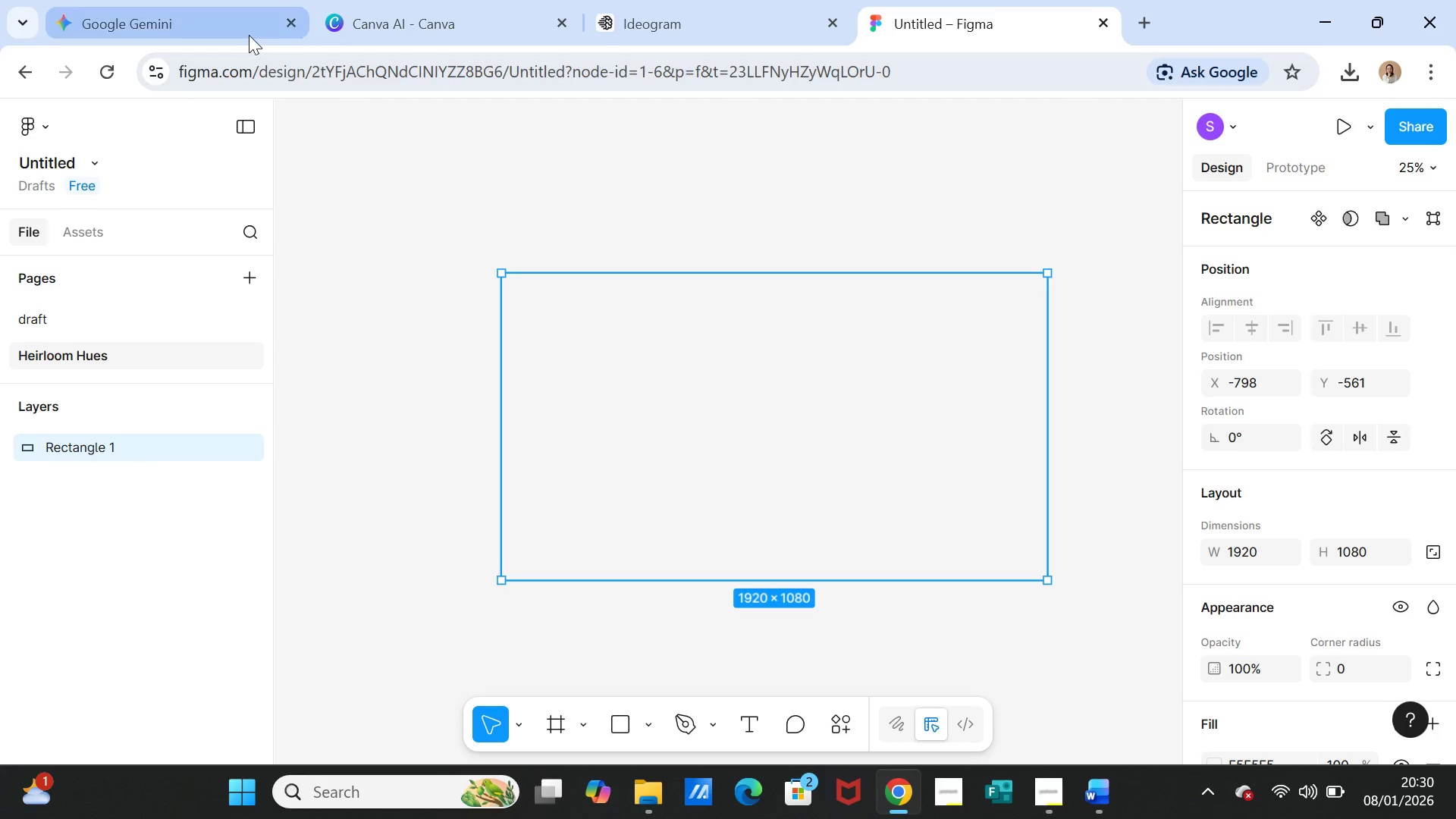 
left_click([194, 11])
 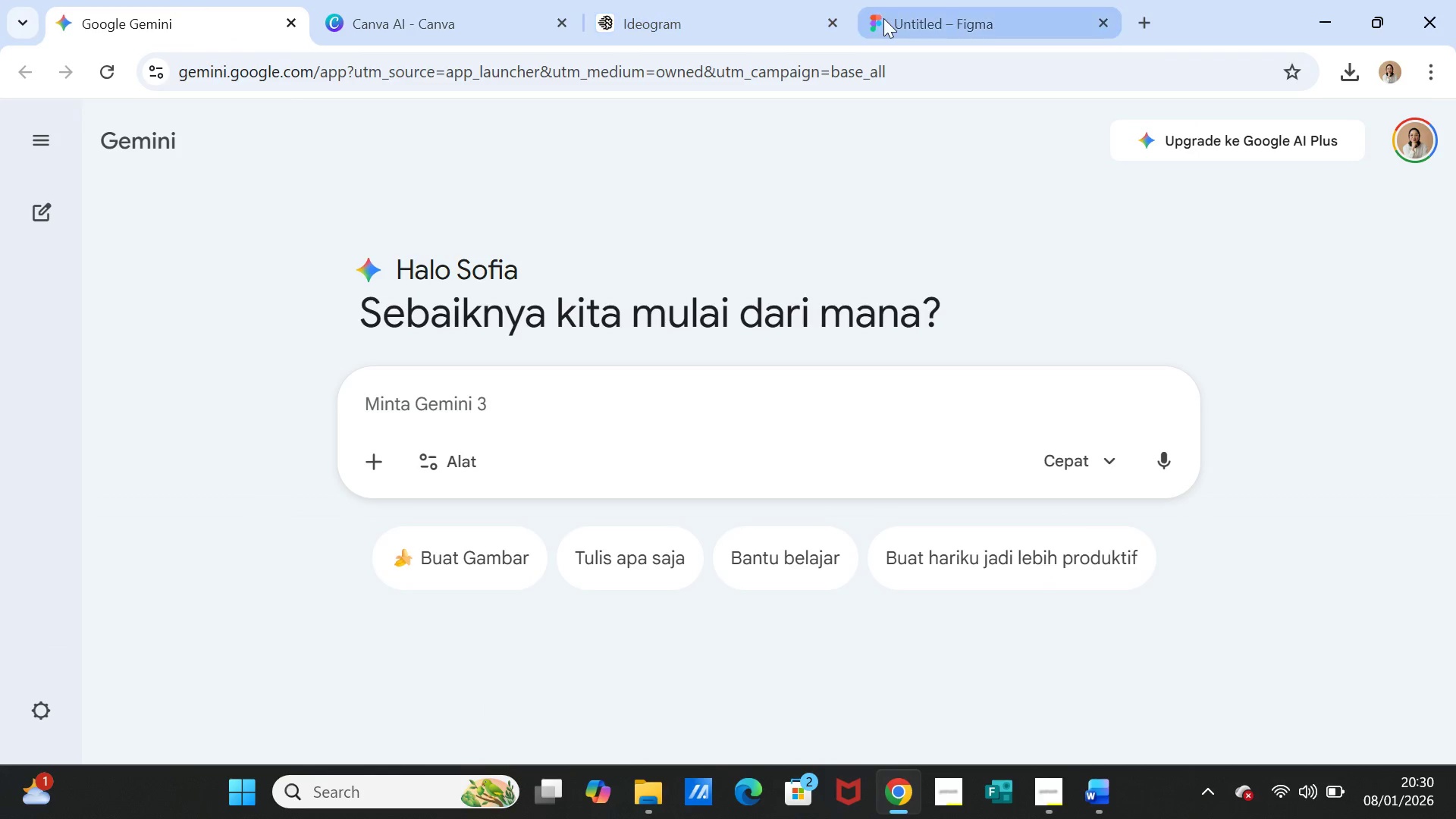 
left_click([429, 21])
 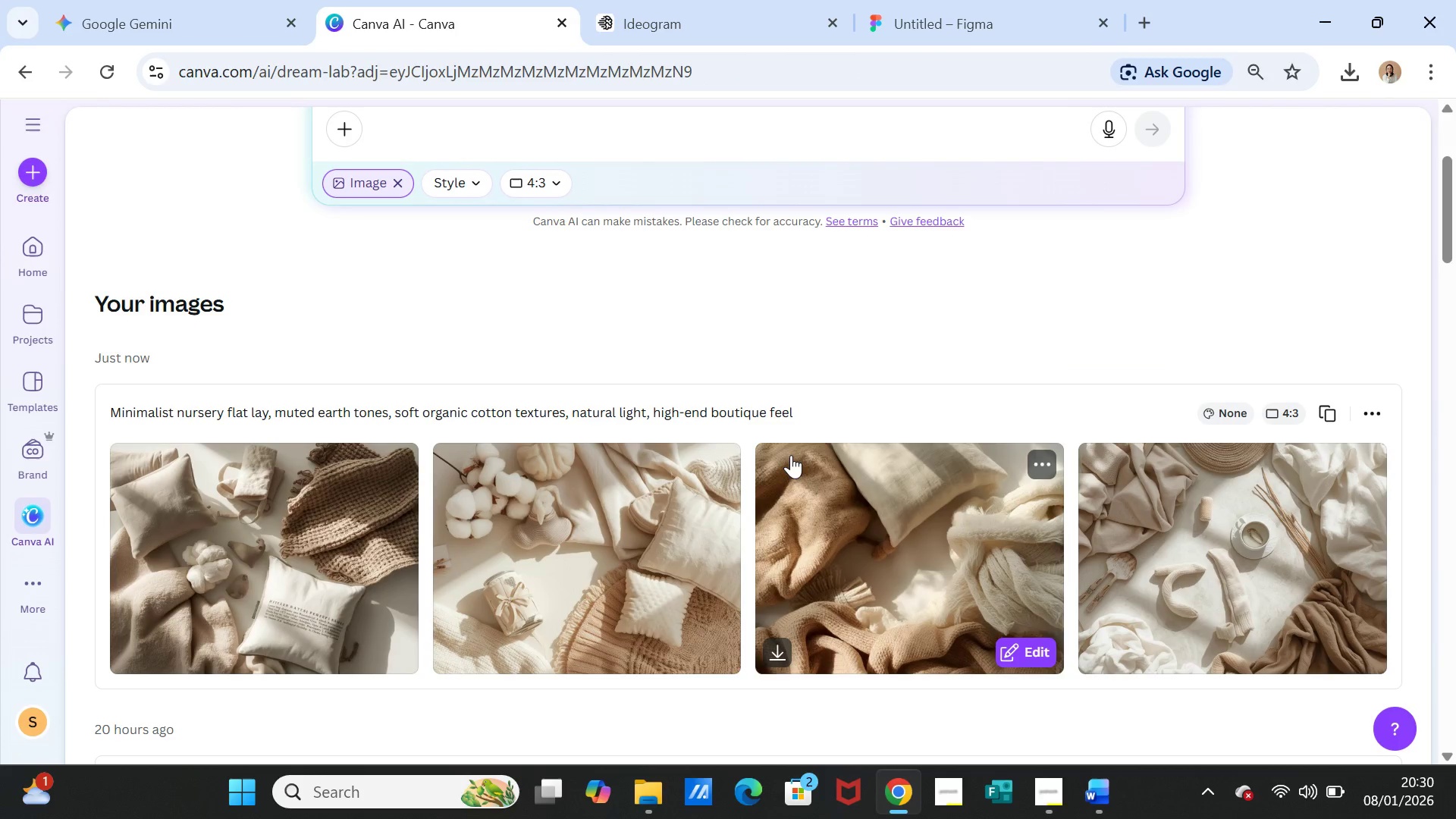 
scroll: coordinate [1056, 301], scroll_direction: up, amount: 3.0
 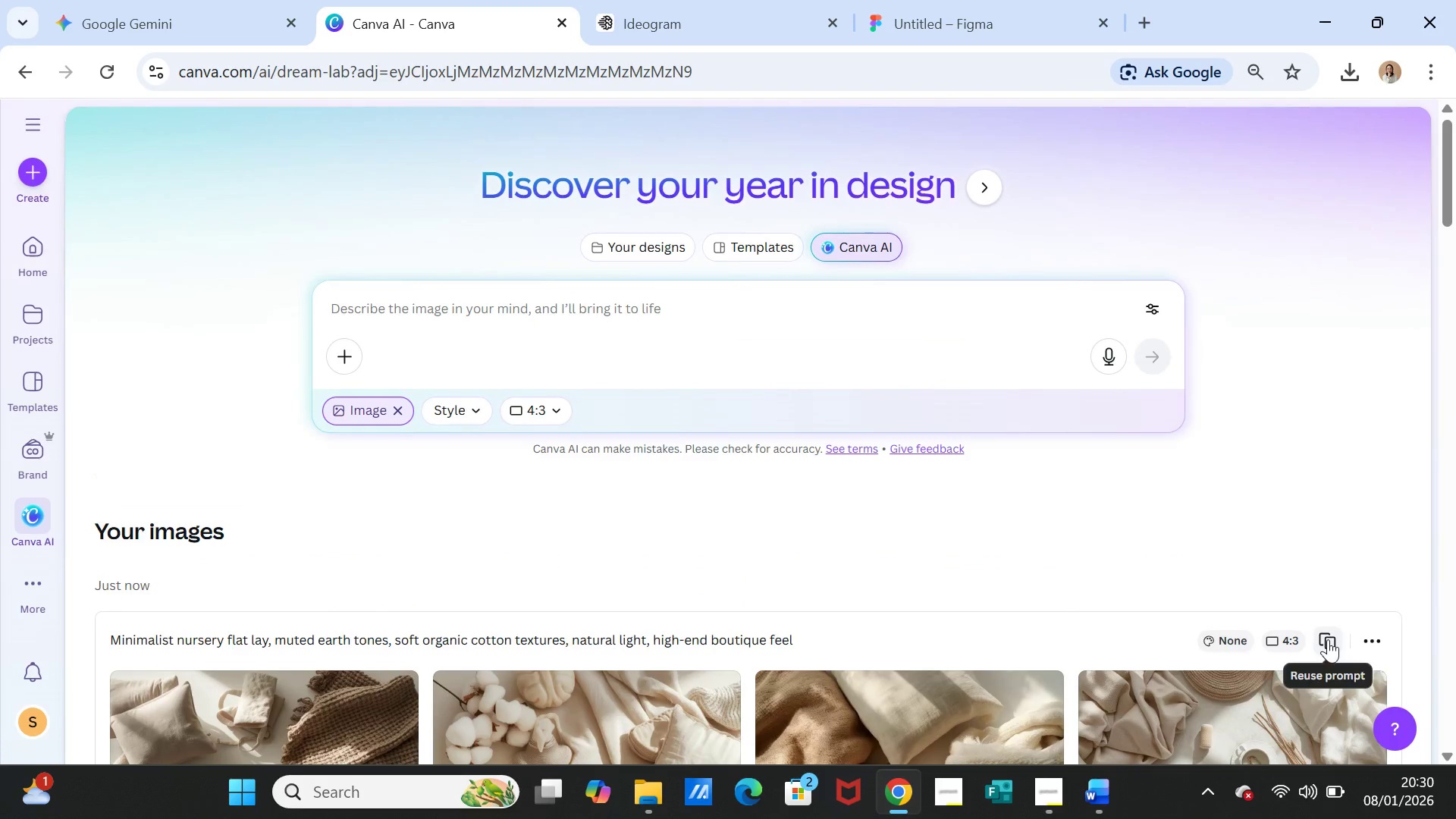 
left_click([1328, 639])
 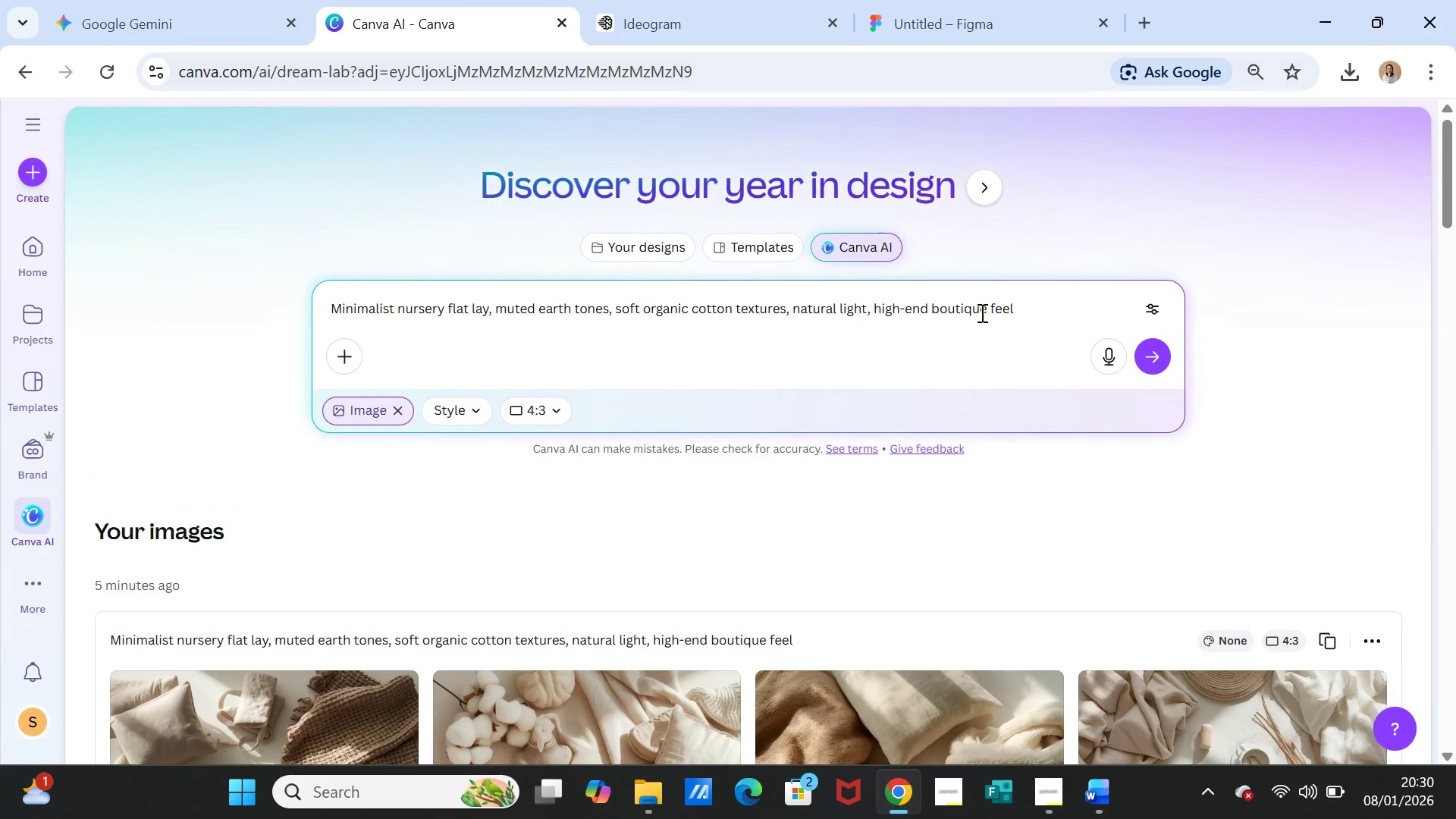 
left_click([1155, 362])
 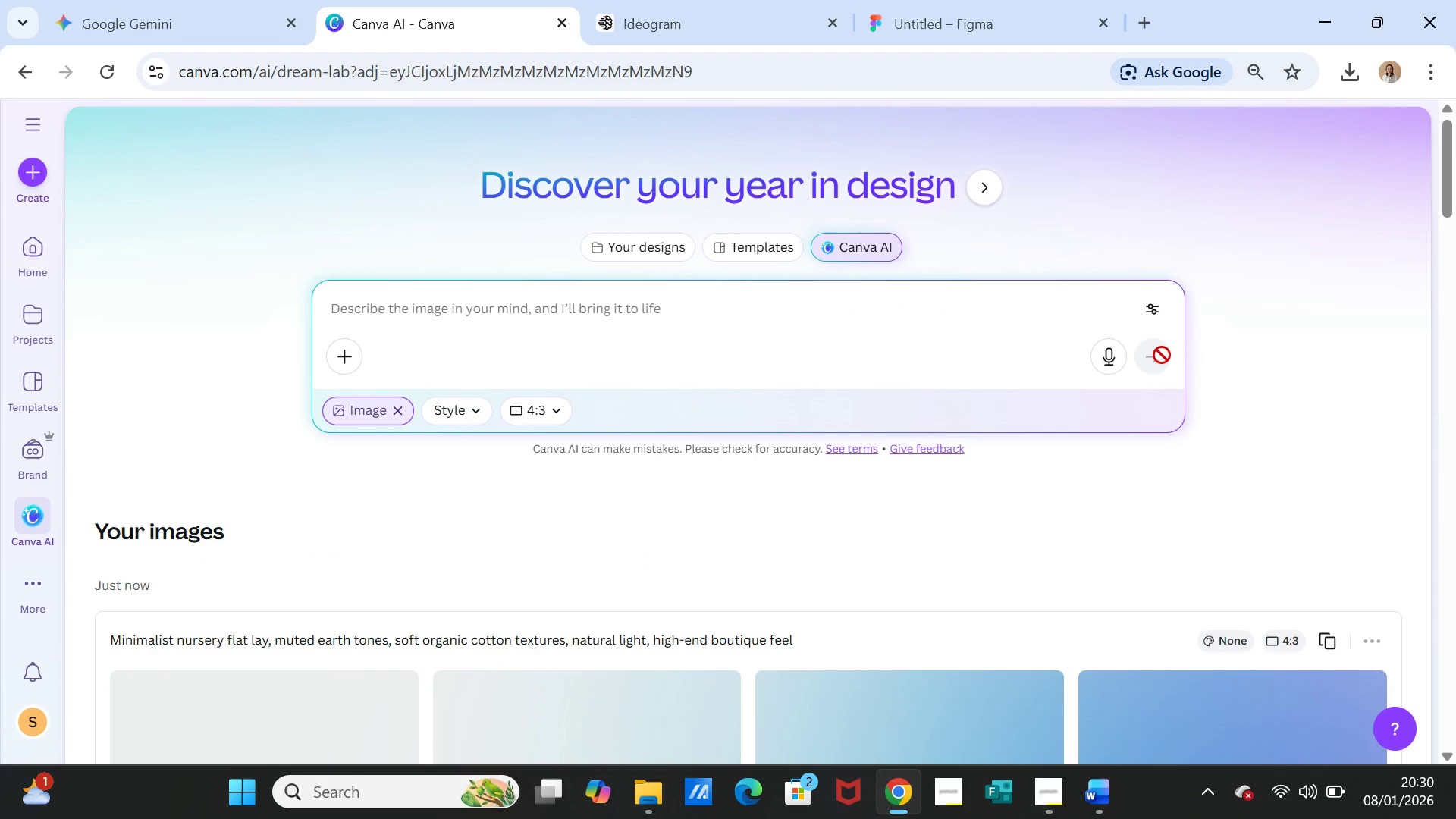 
wait(9.97)
 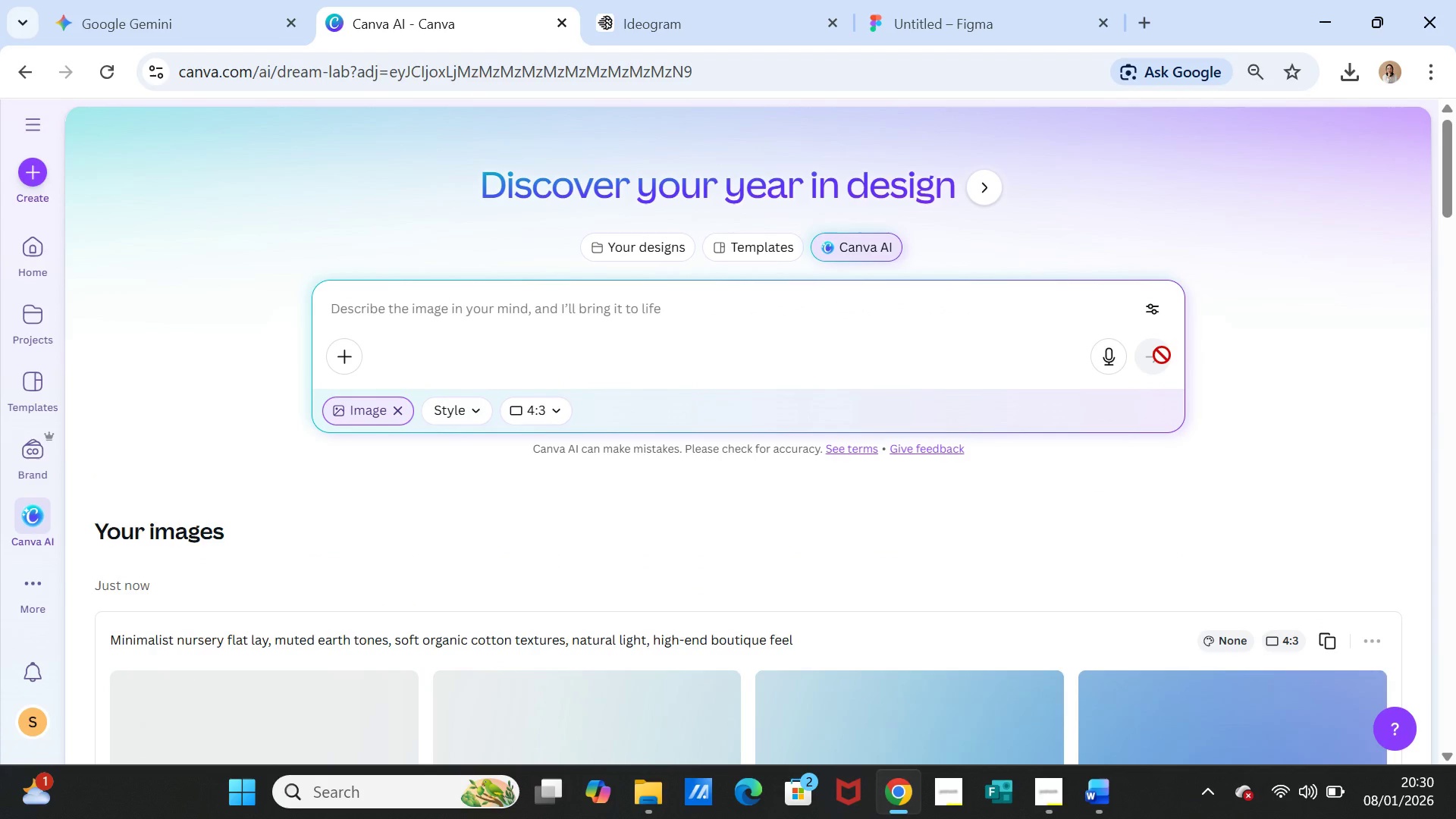 
scroll: coordinate [1099, 478], scroll_direction: down, amount: 2.0
 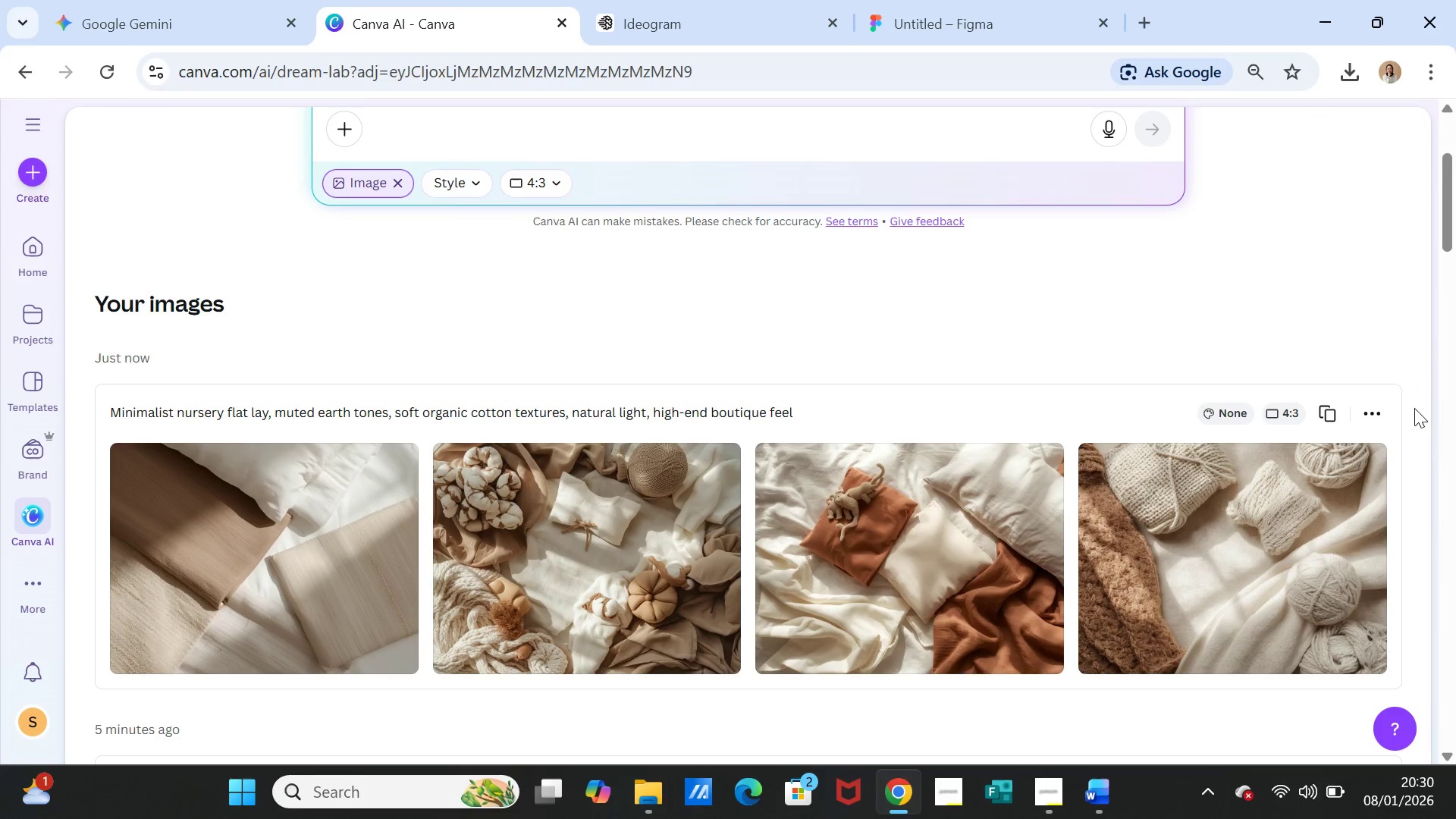 
wait(6.84)
 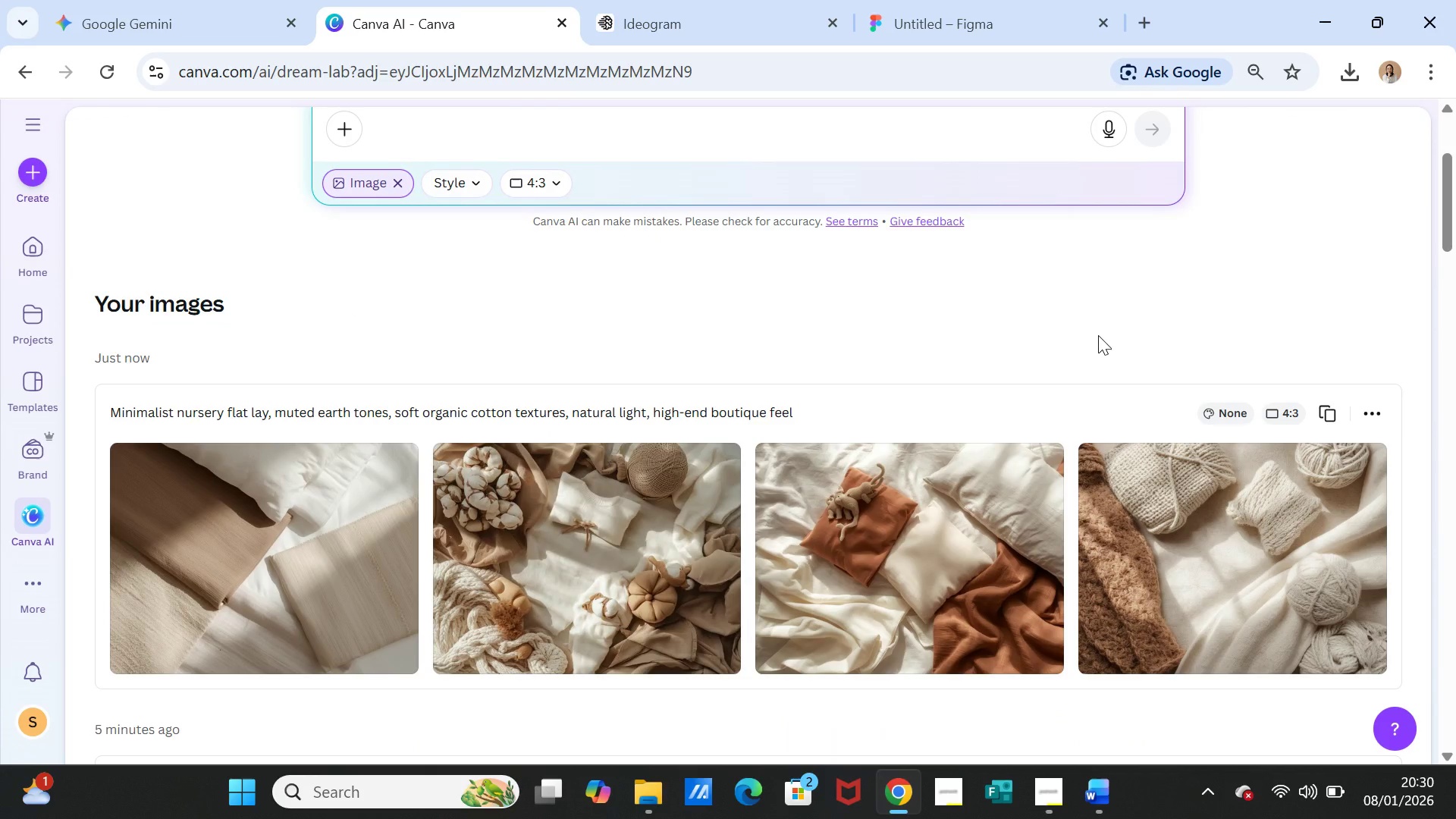 
left_click([1103, 648])
 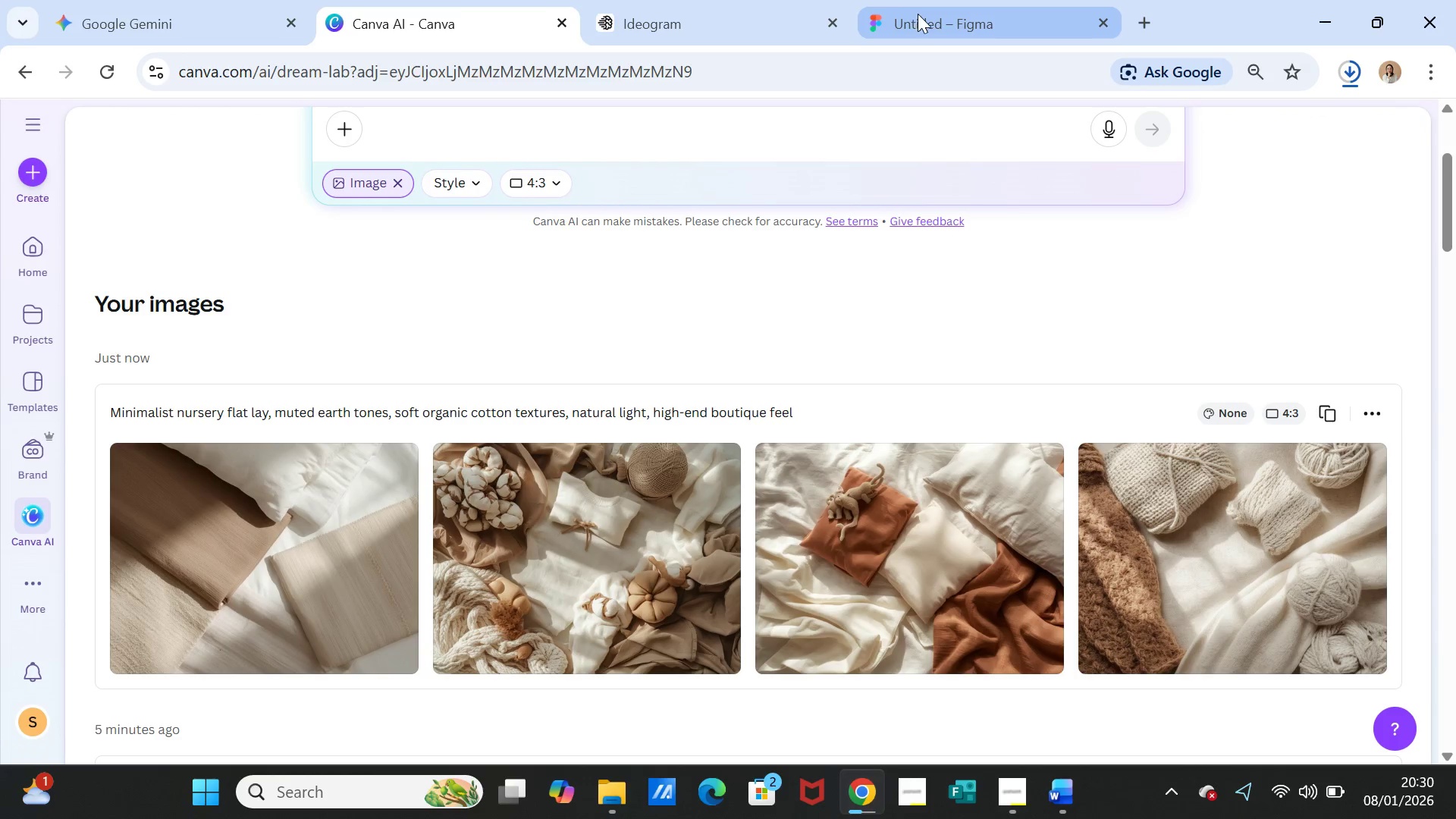 
scroll: coordinate [1013, 415], scroll_direction: down, amount: 4.0
 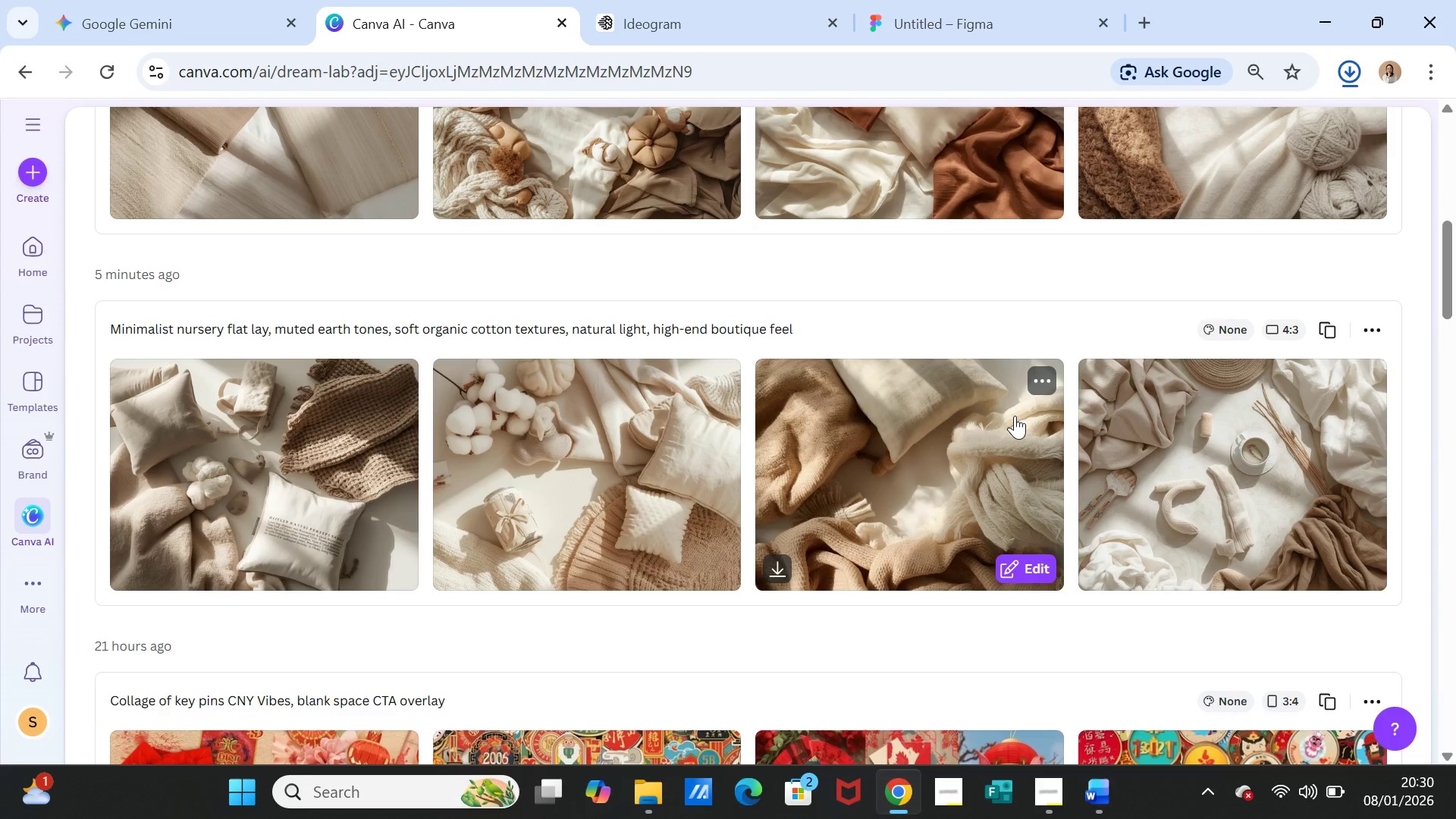 
scroll: coordinate [1015, 416], scroll_direction: up, amount: 4.0
 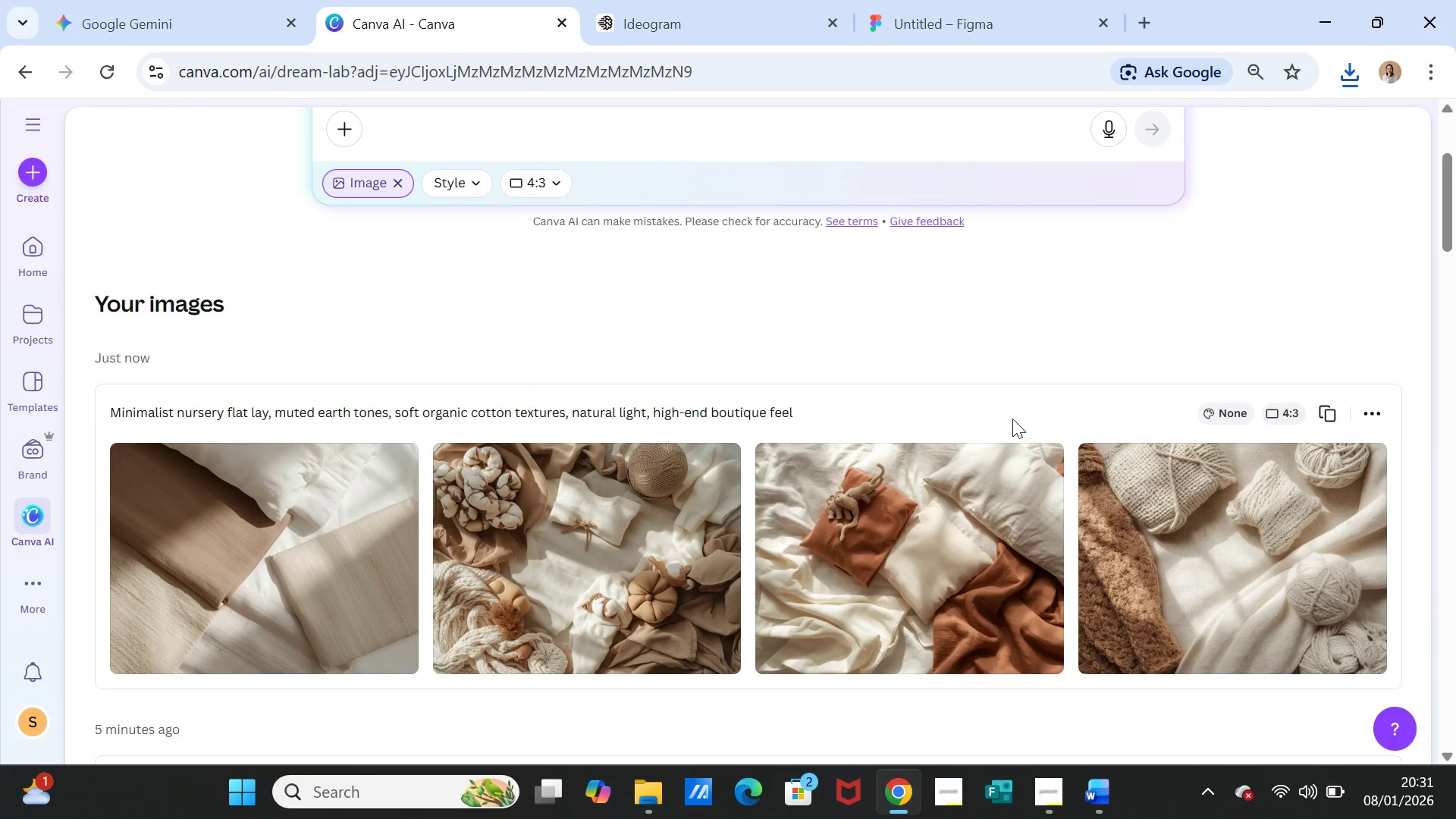 
left_click([1326, 411])
 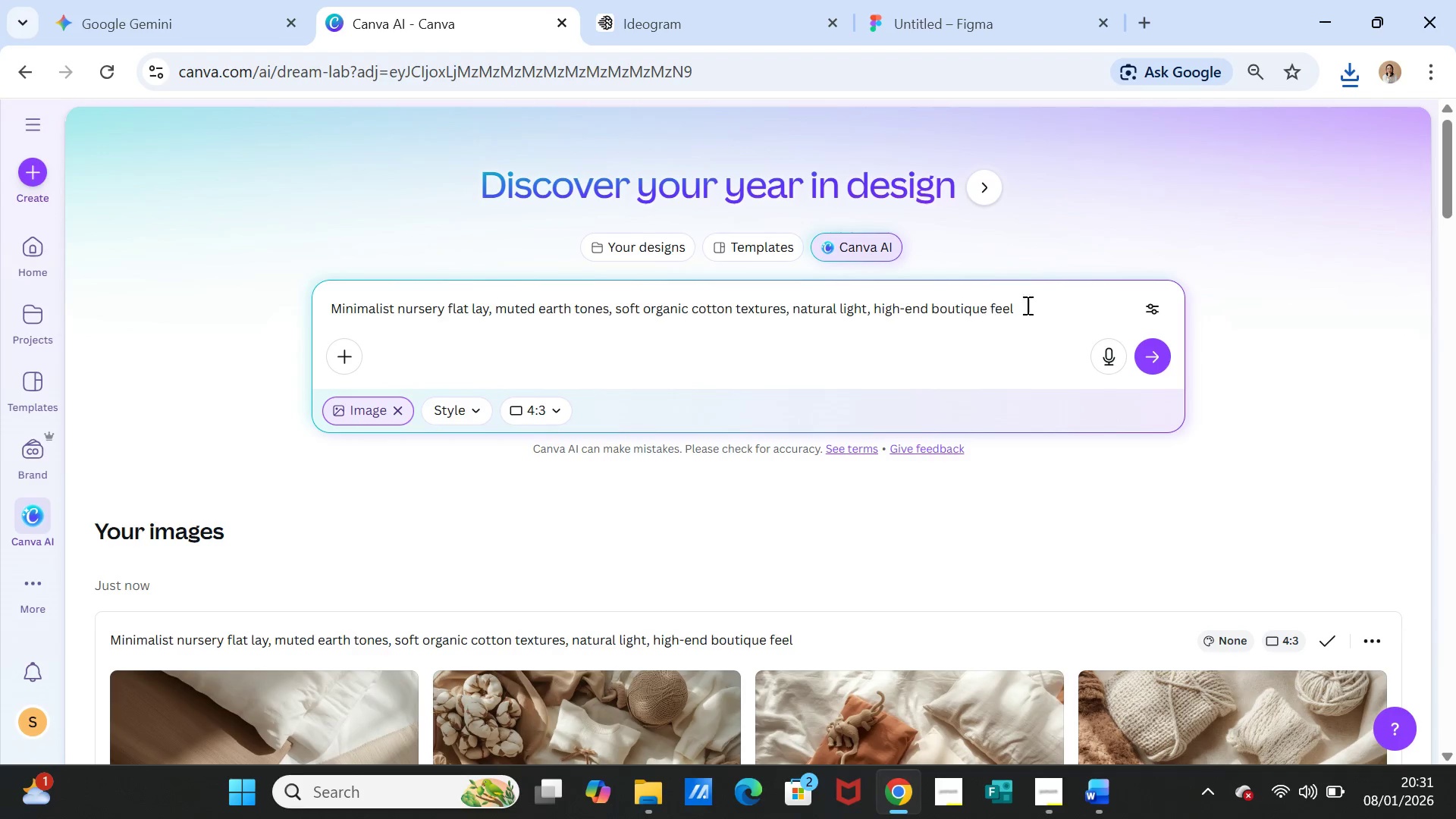 
left_click_drag(start_coordinate=[1037, 302], to_coordinate=[267, 273])
 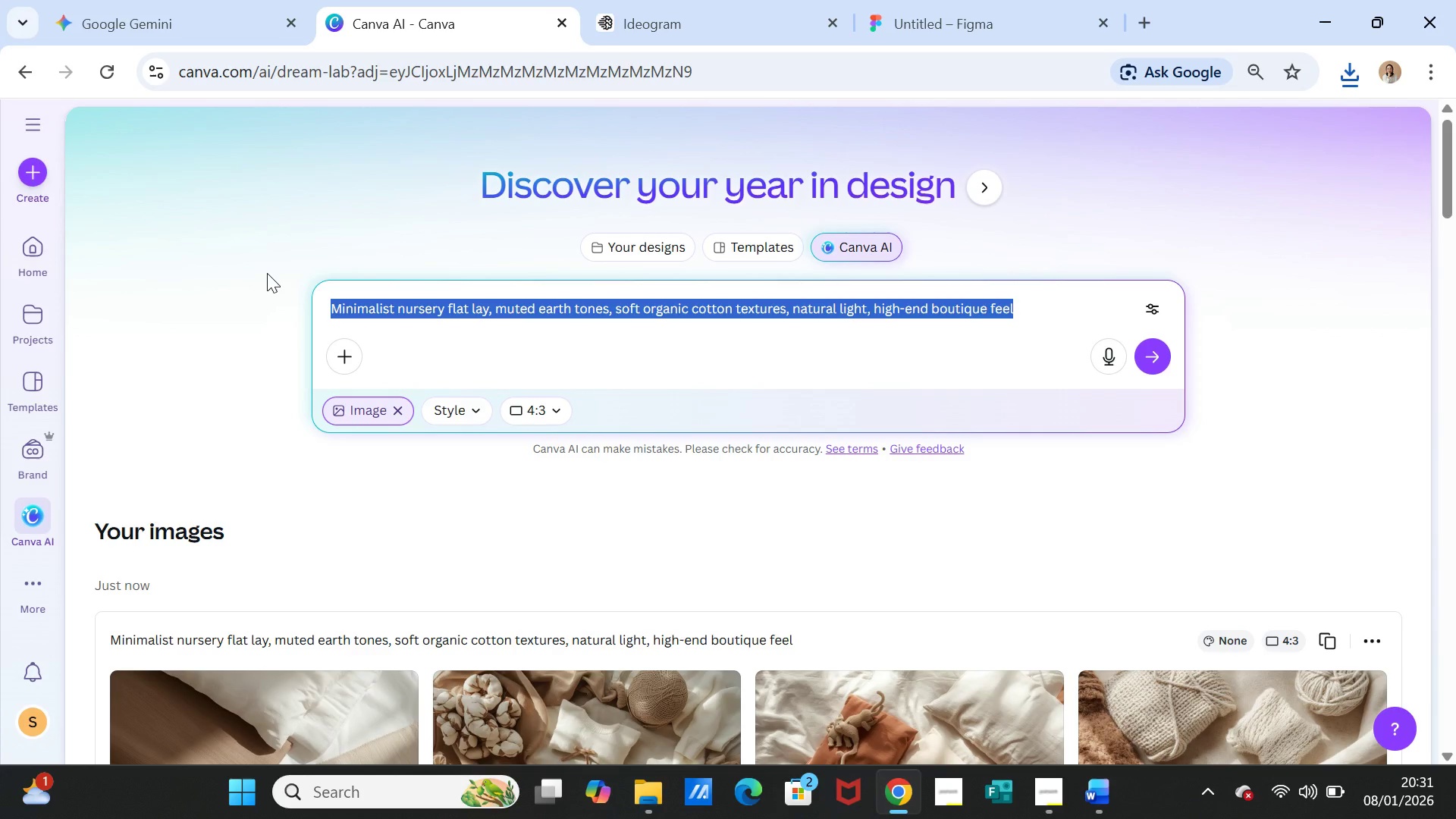 
key(Control+C)
 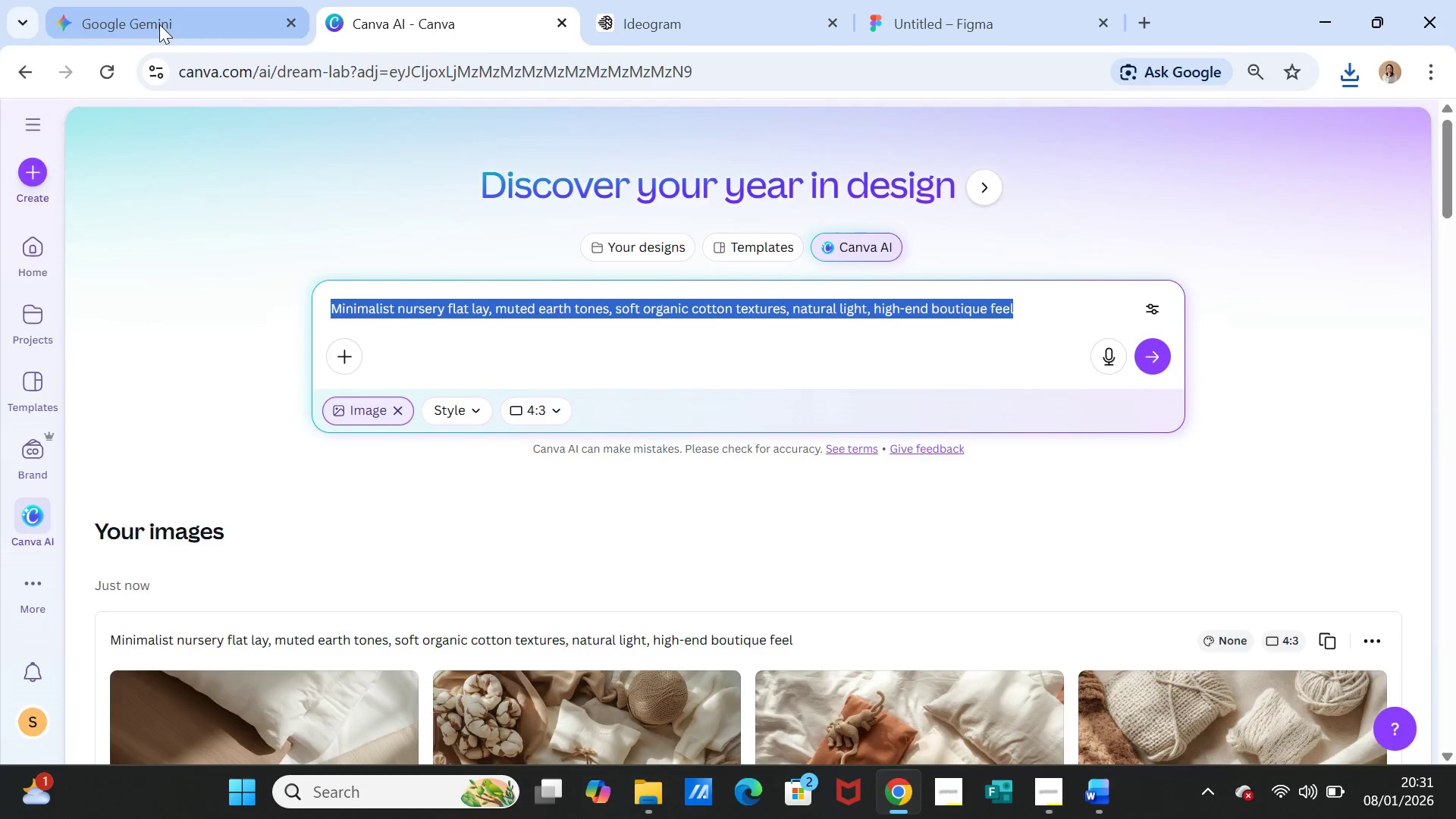 
left_click([157, 19])
 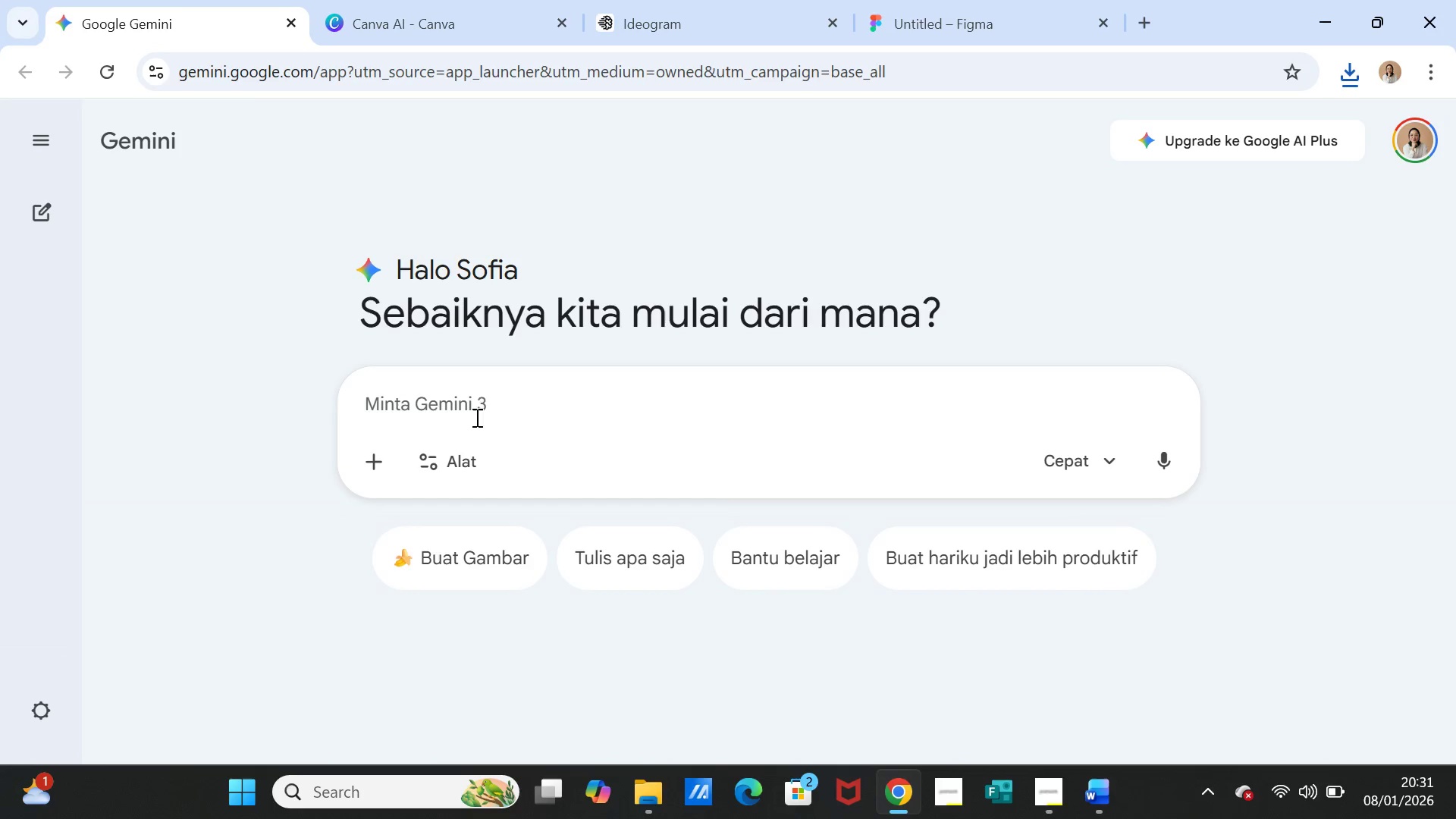 
left_click([472, 400])
 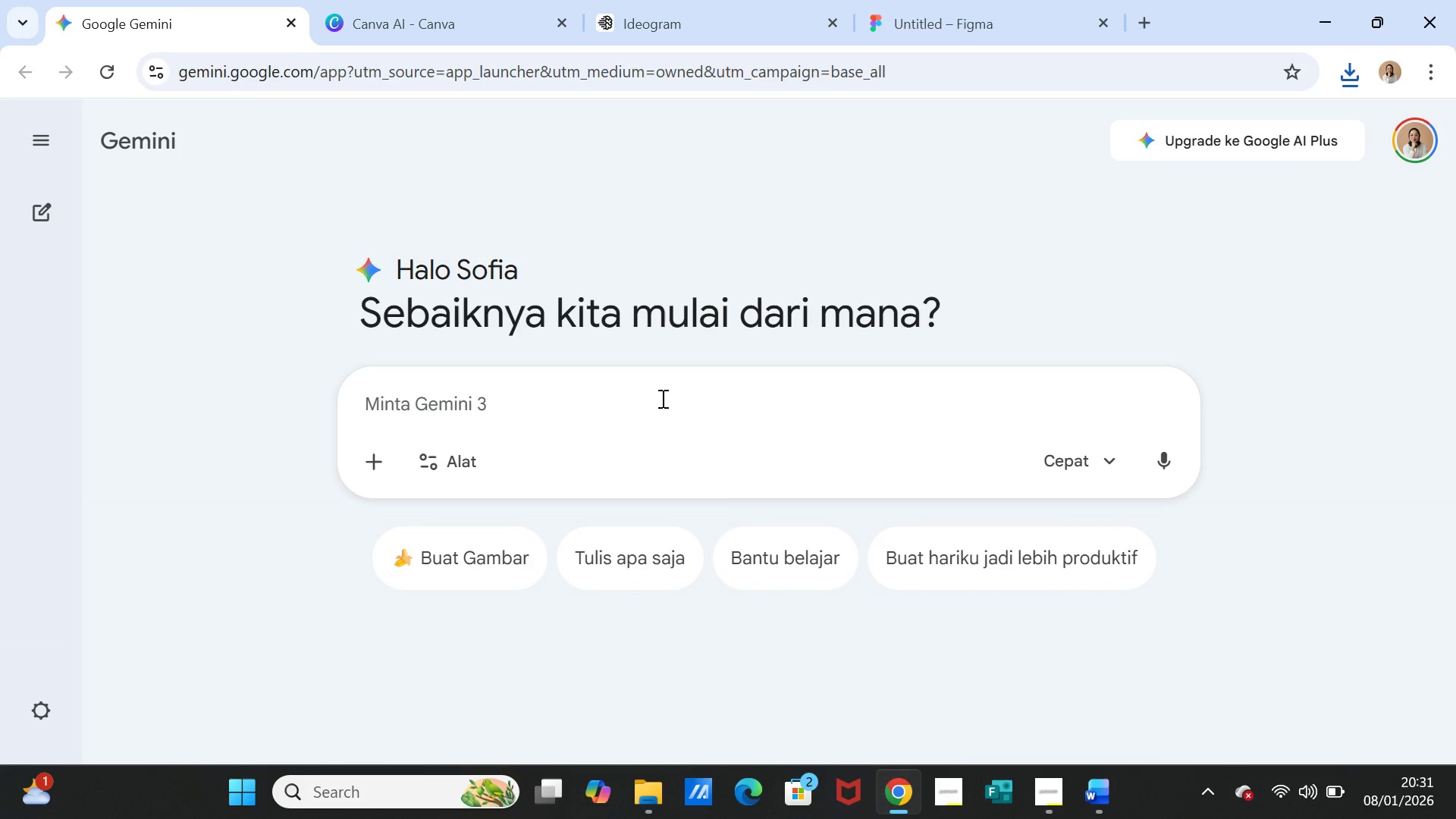 
key(Control+V)
 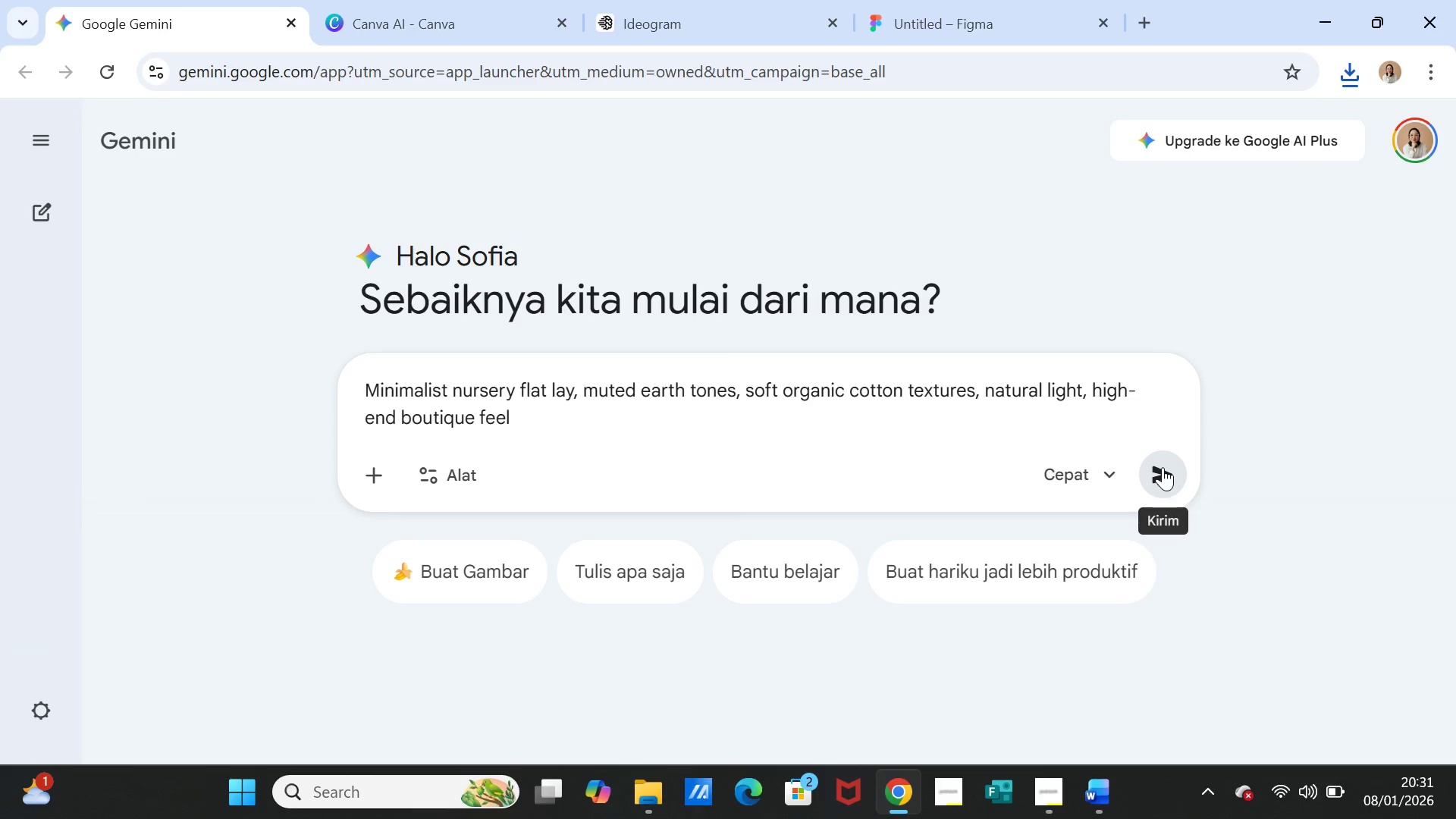 
left_click([1163, 467])
 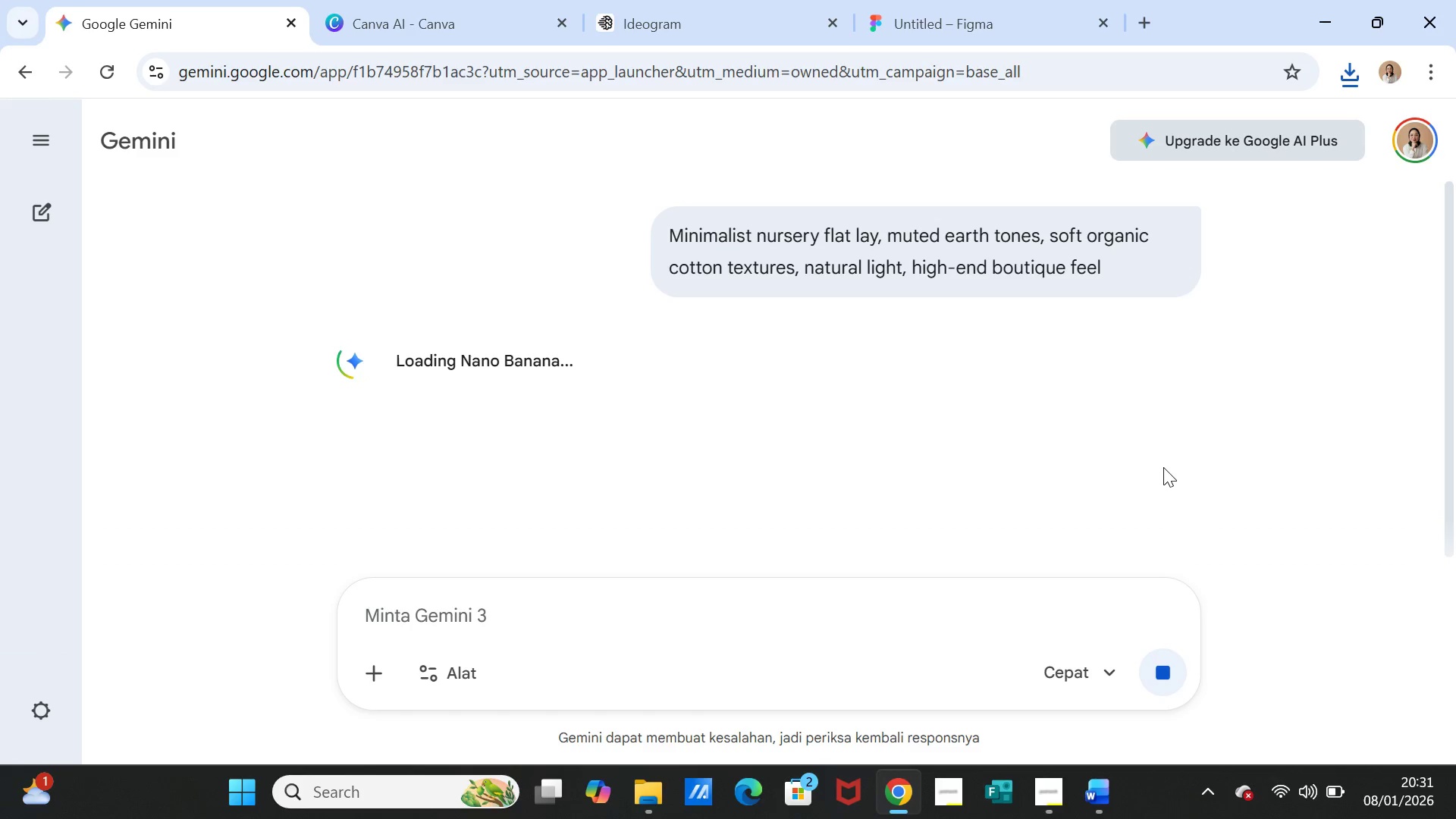 
wait(16.75)
 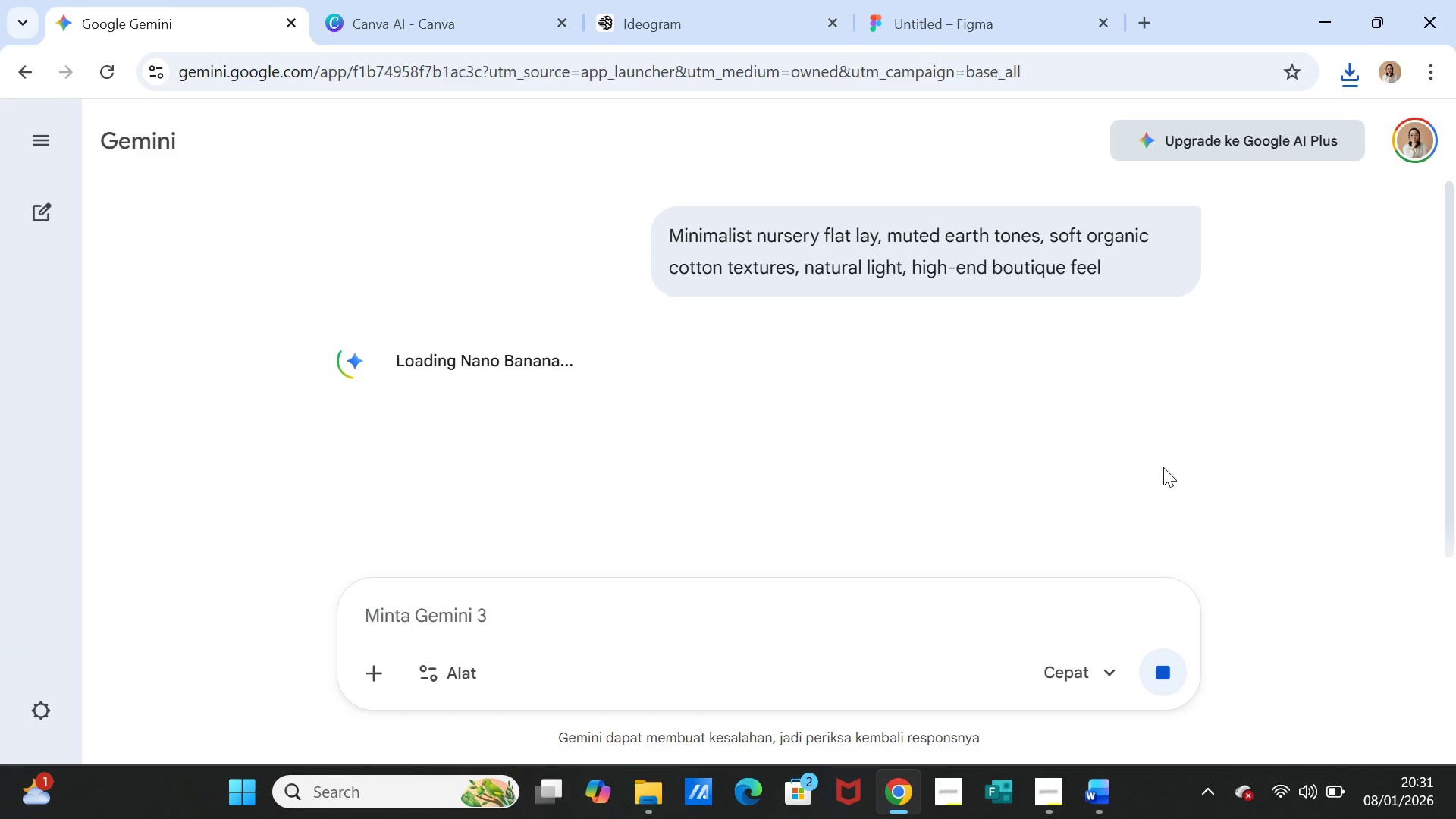 
scroll: coordinate [1101, 384], scroll_direction: down, amount: 3.0
 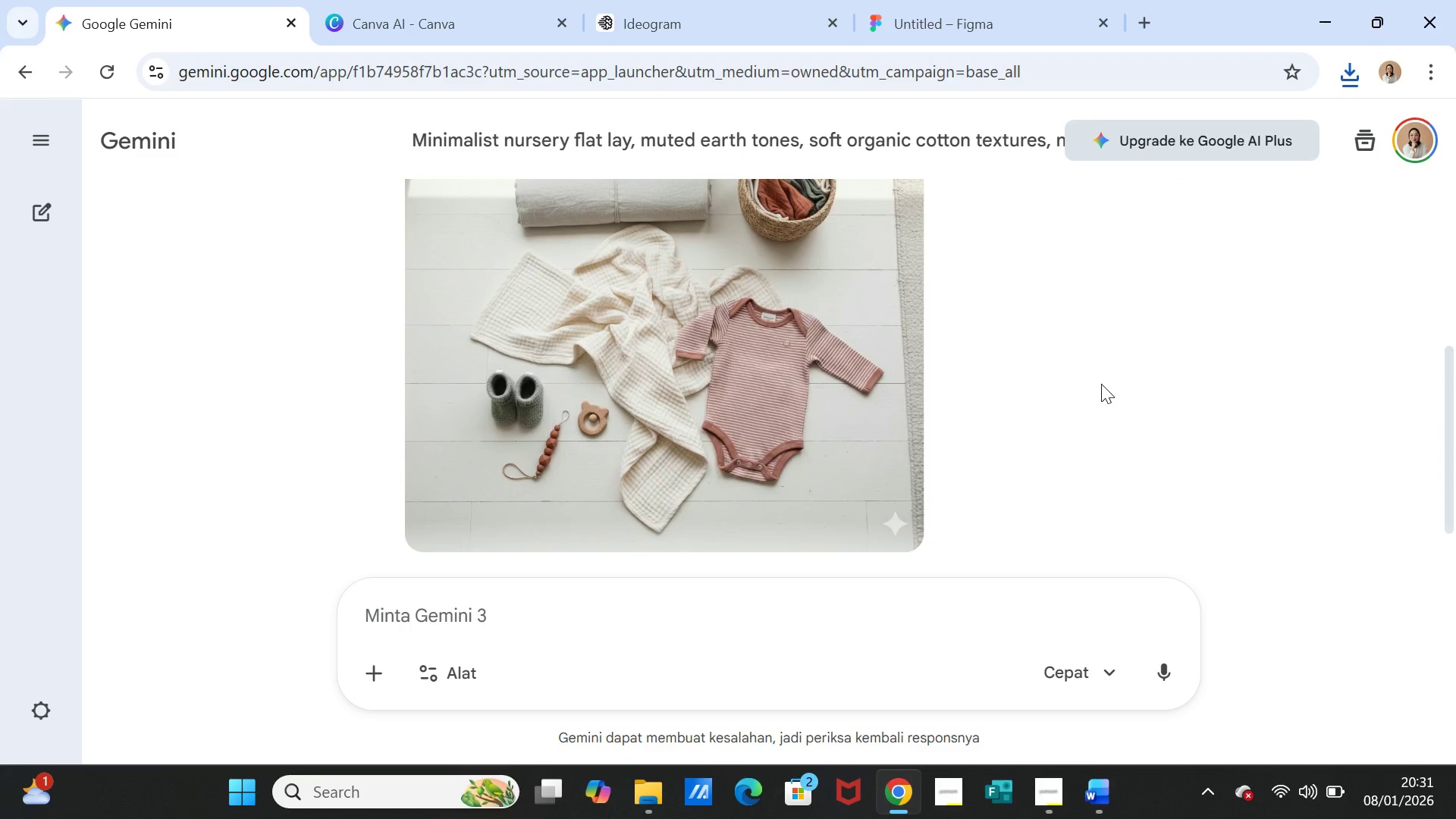 
scroll: coordinate [1100, 387], scroll_direction: up, amount: 2.0
 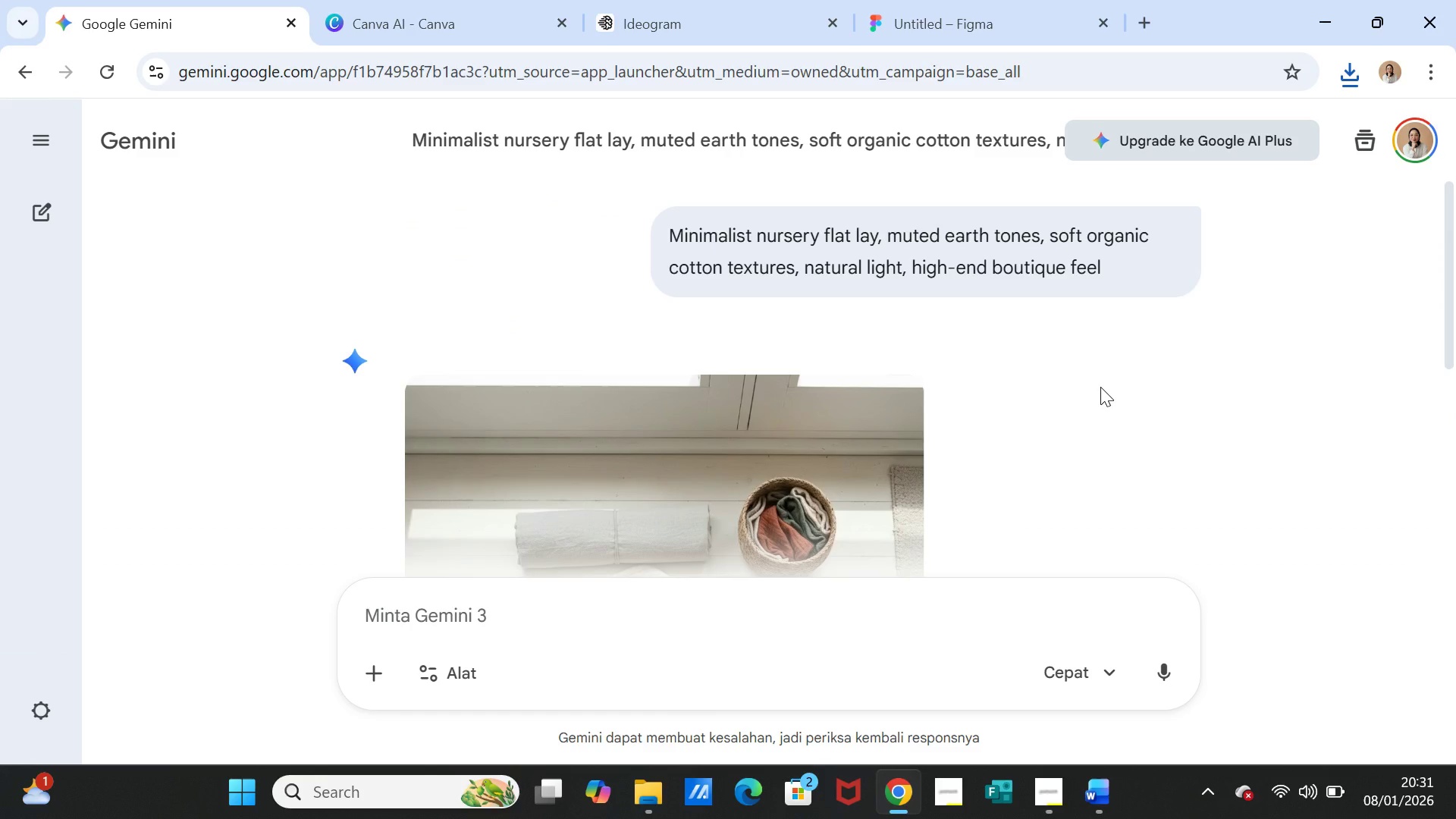 
scroll: coordinate [1100, 387], scroll_direction: down, amount: 1.0
 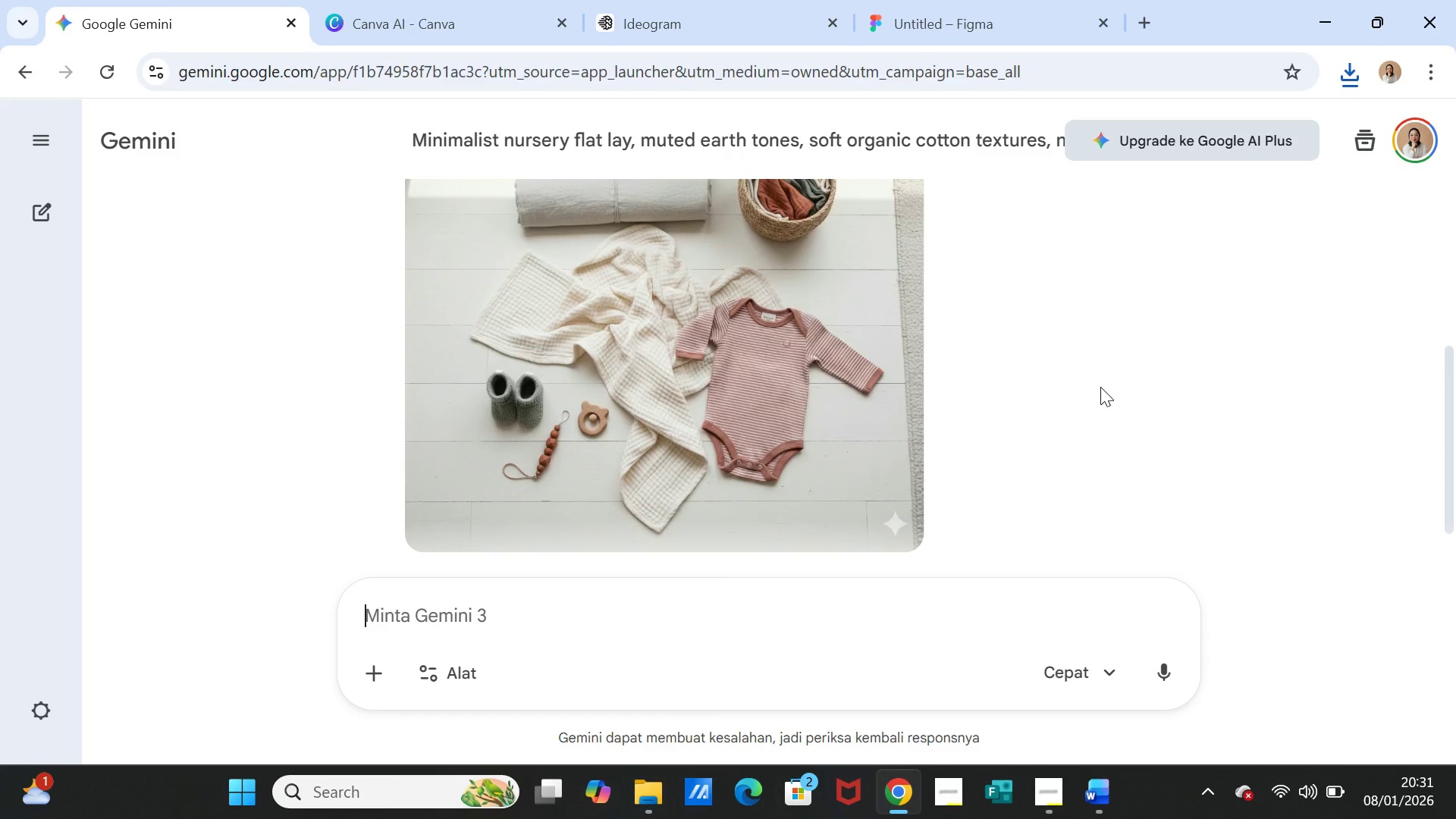 
scroll: coordinate [1100, 387], scroll_direction: up, amount: 1.0
 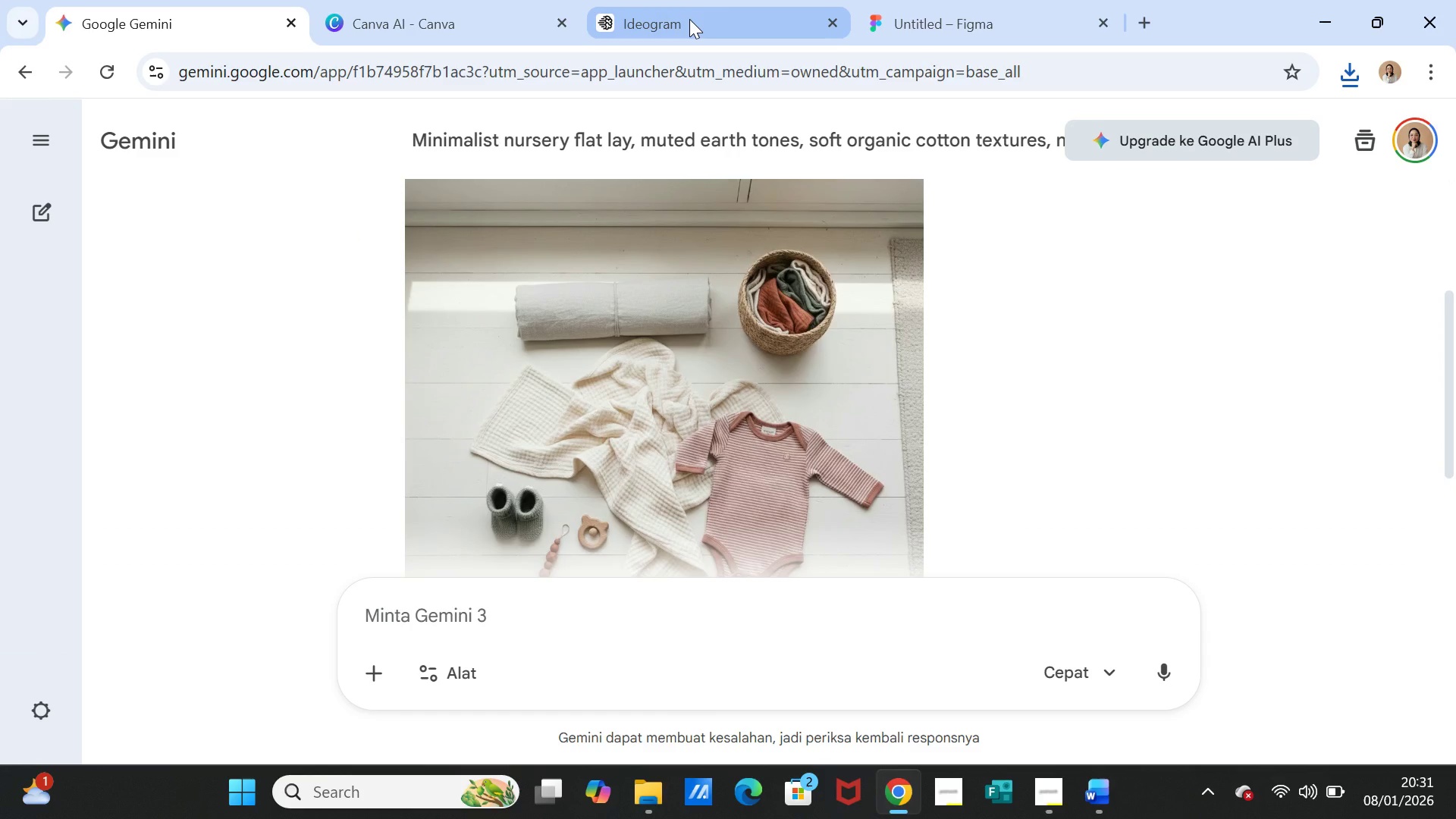 
left_click([689, 19])
 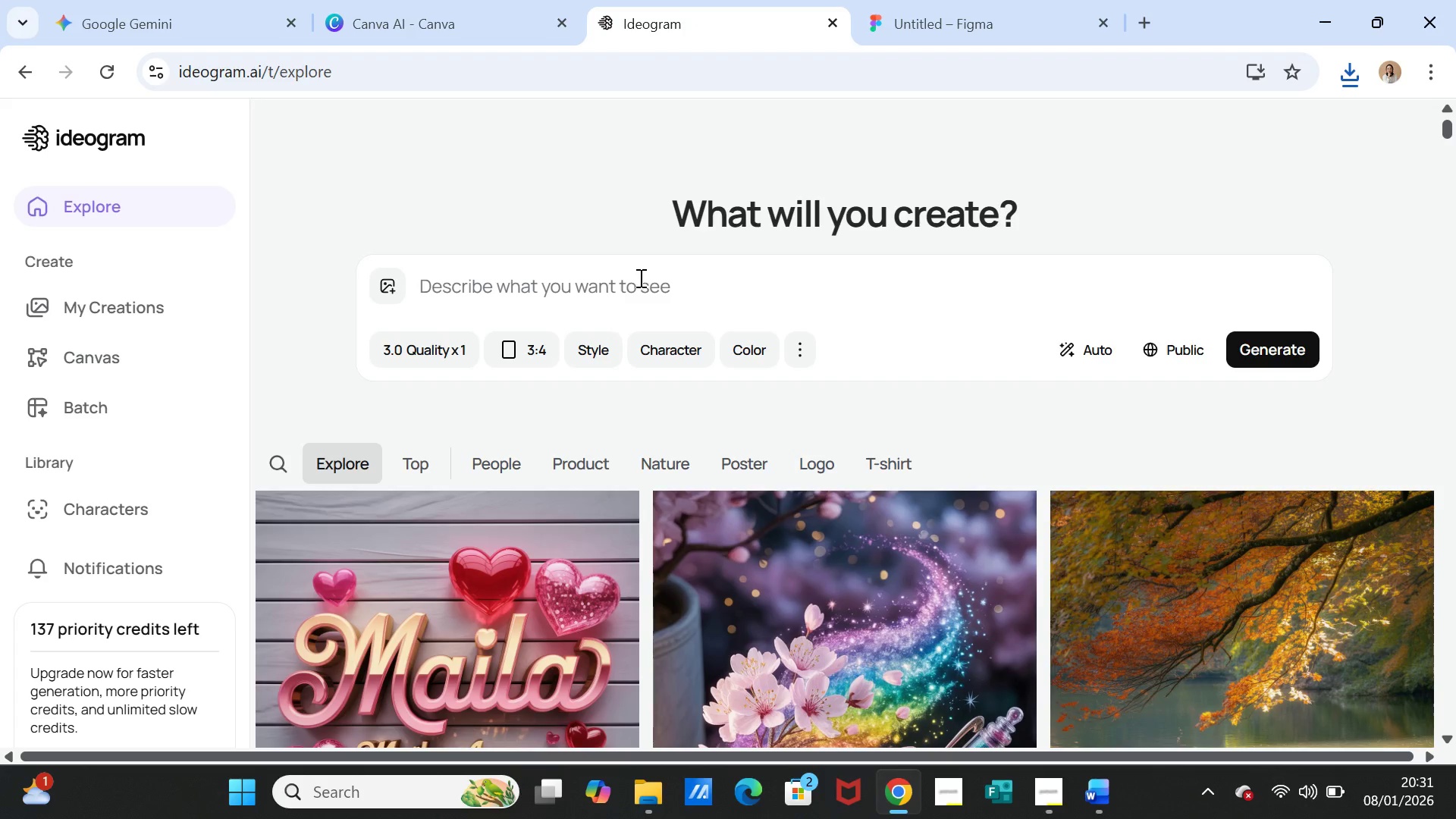 
left_click([638, 279])
 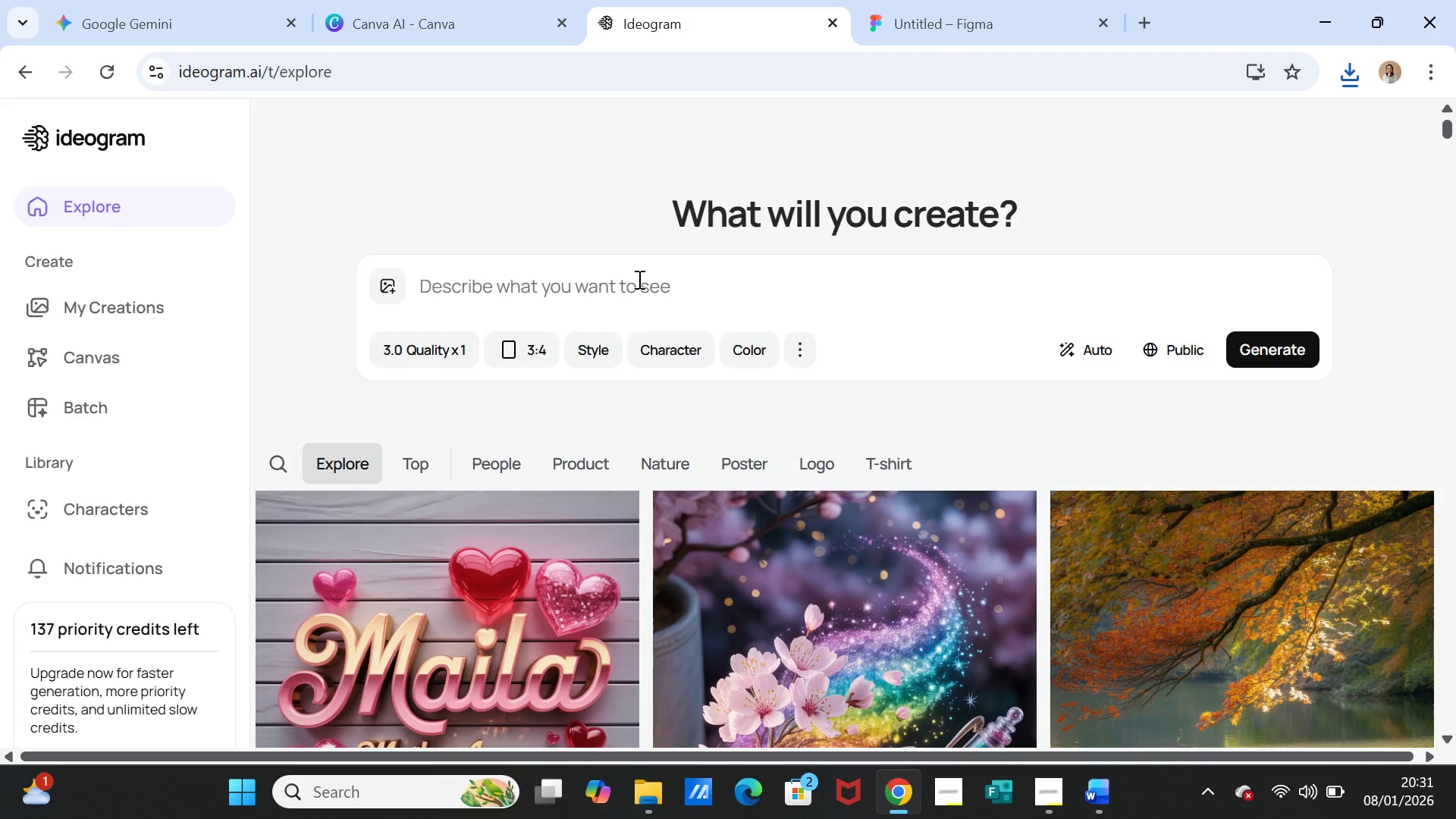 
key(Control+V)
 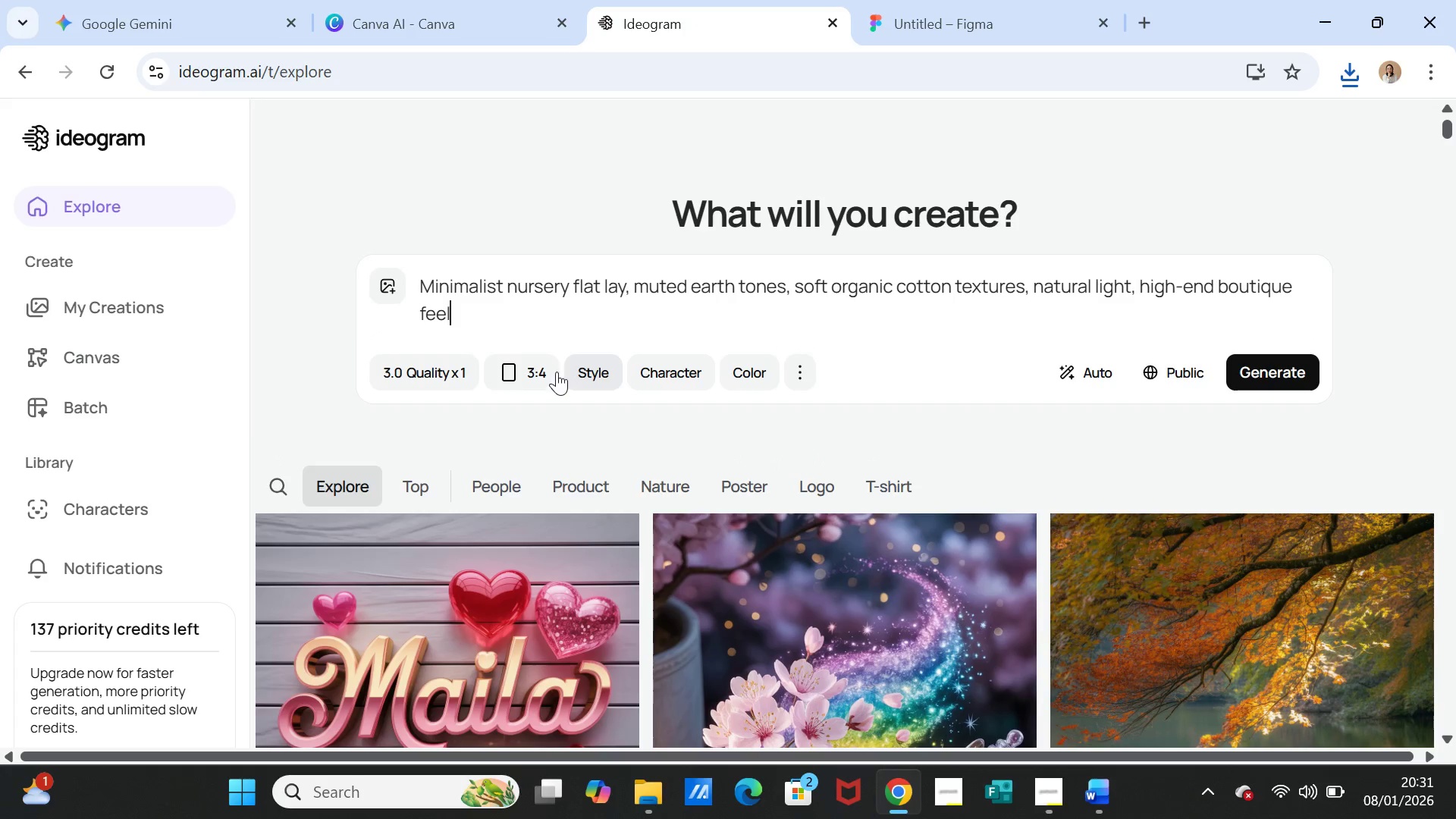 
left_click([546, 371])
 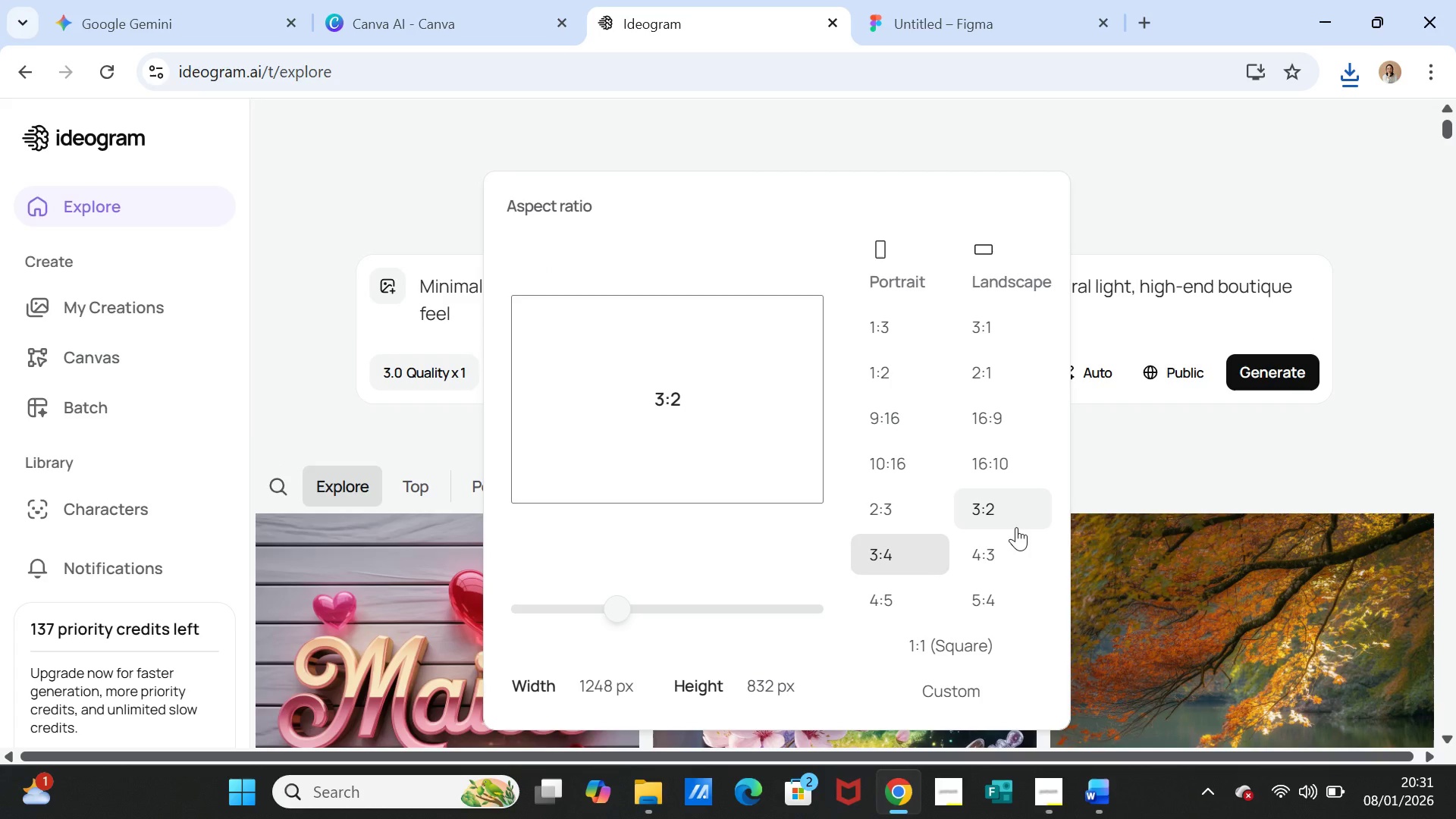 
left_click([1013, 523])
 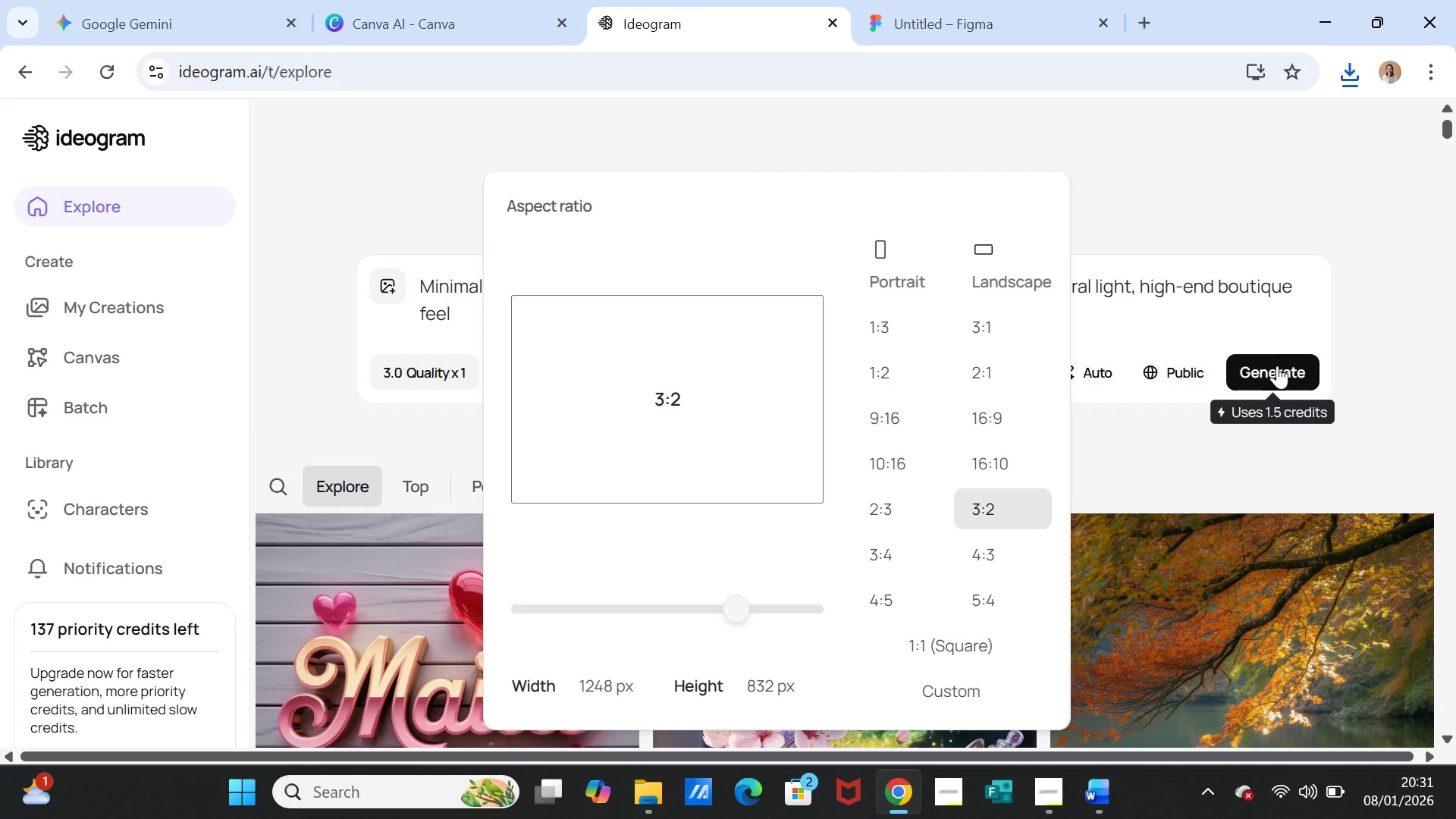 
left_click([1276, 367])
 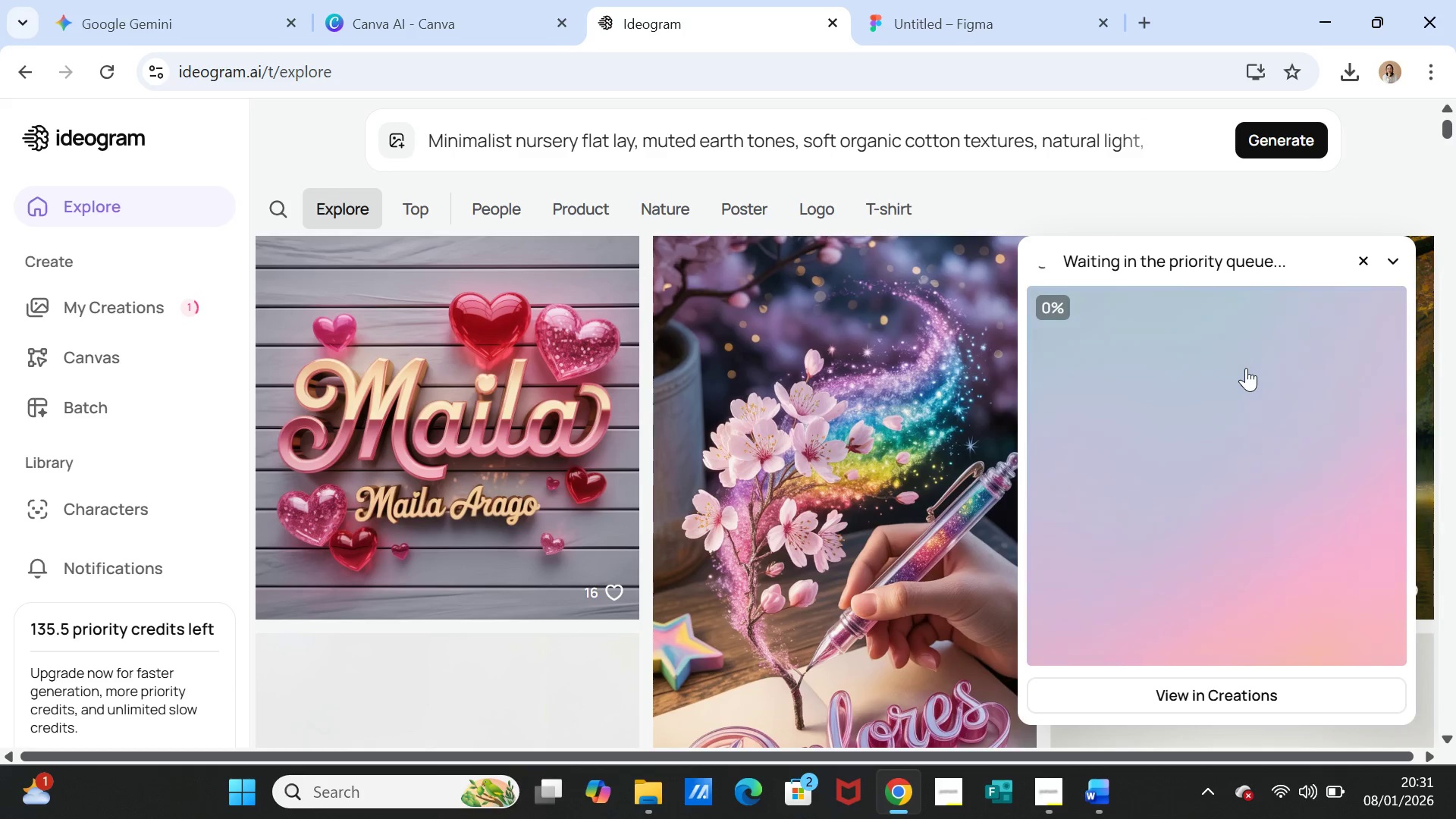 
wait(11.23)
 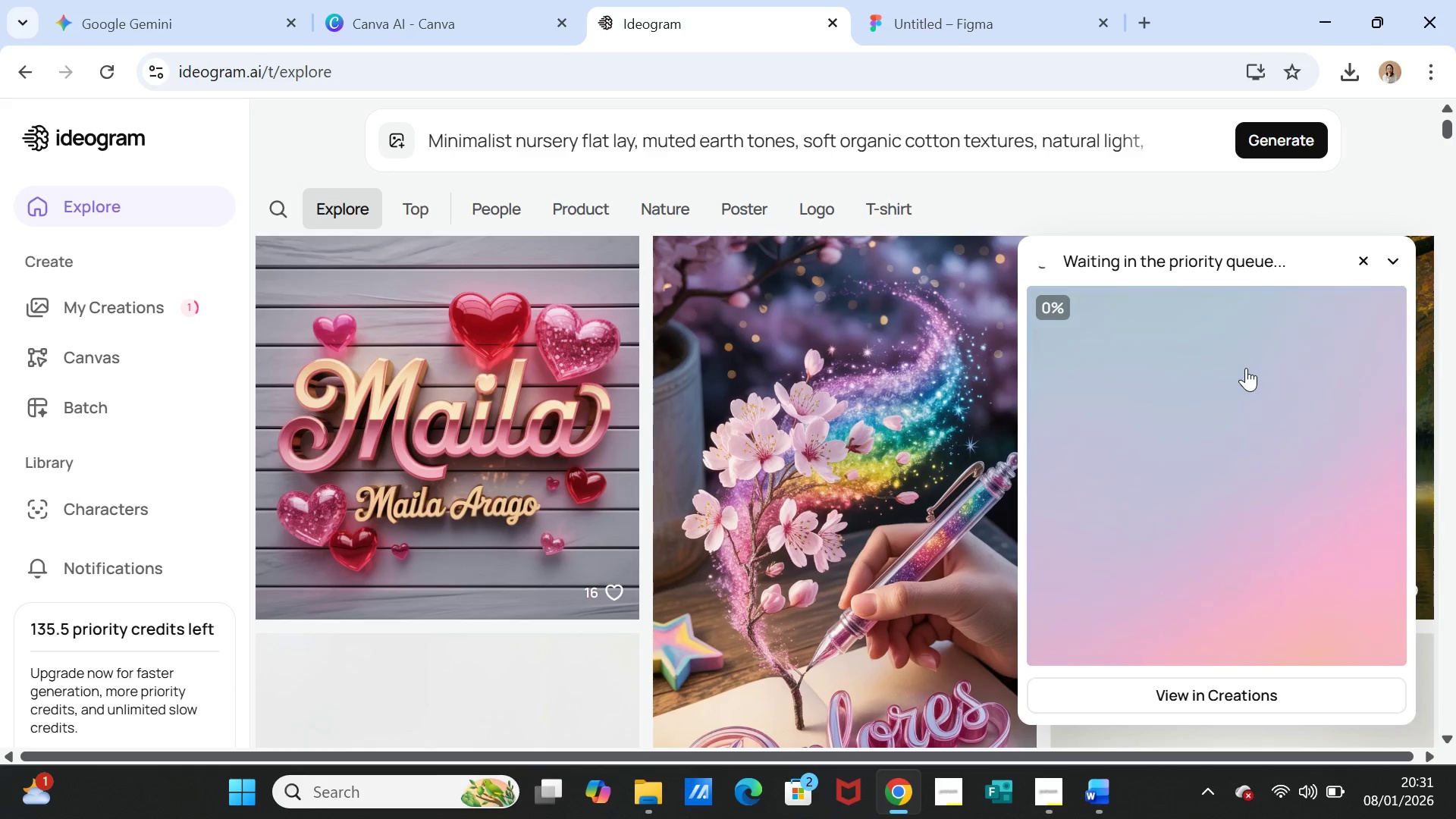 
scroll: coordinate [868, 486], scroll_direction: down, amount: 1.0
 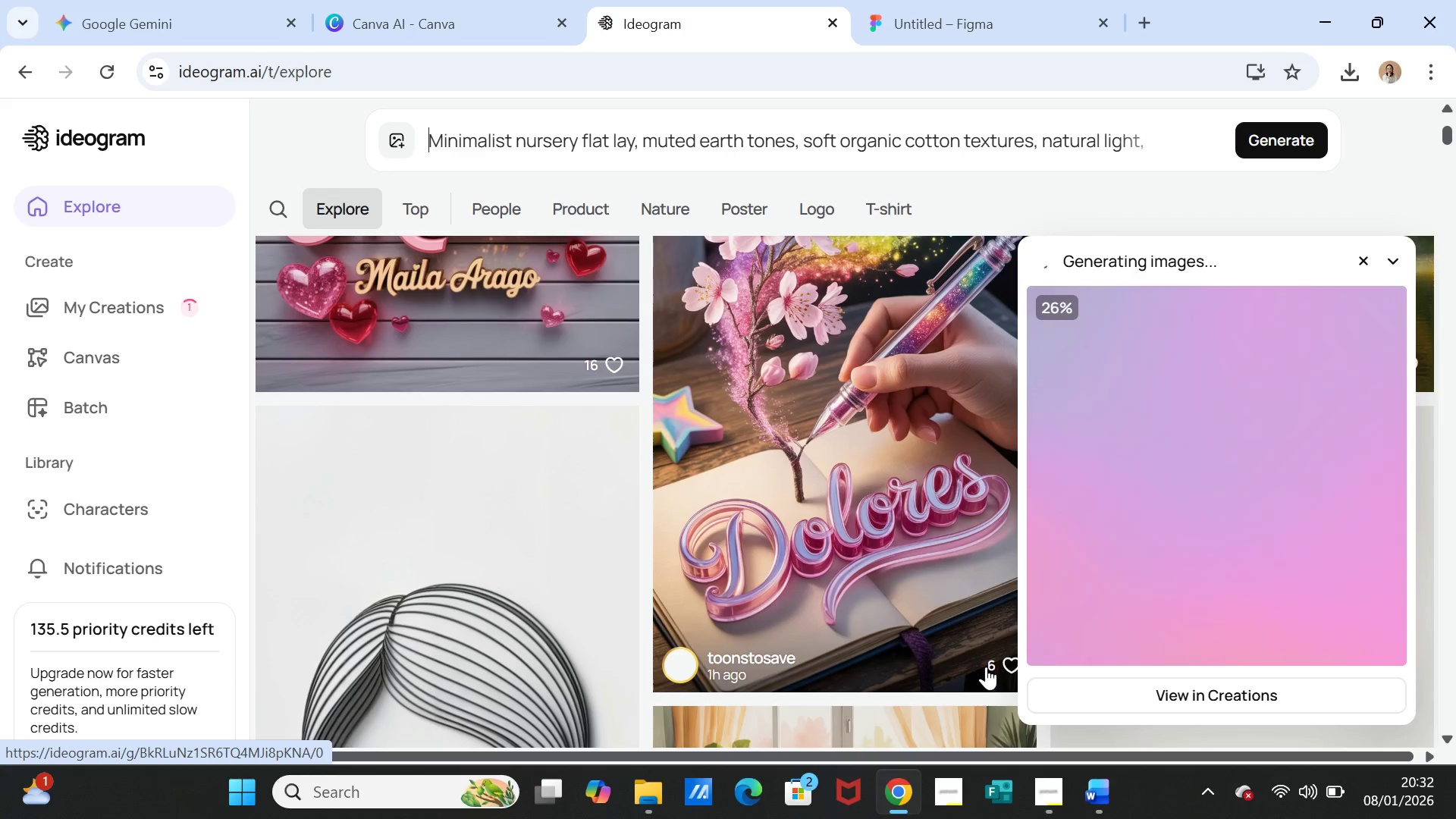 
left_click([1008, 665])
 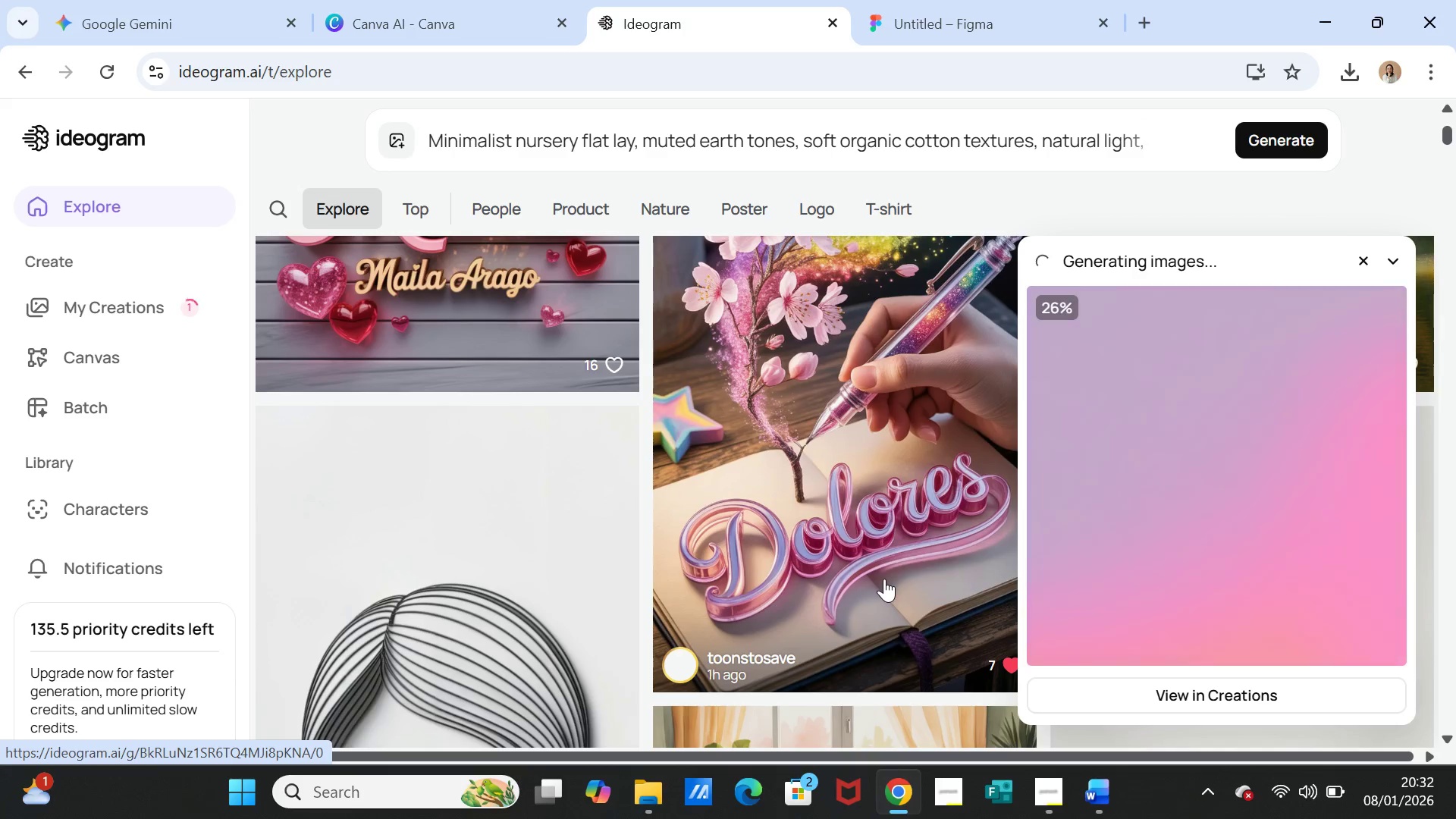 
wait(11.61)
 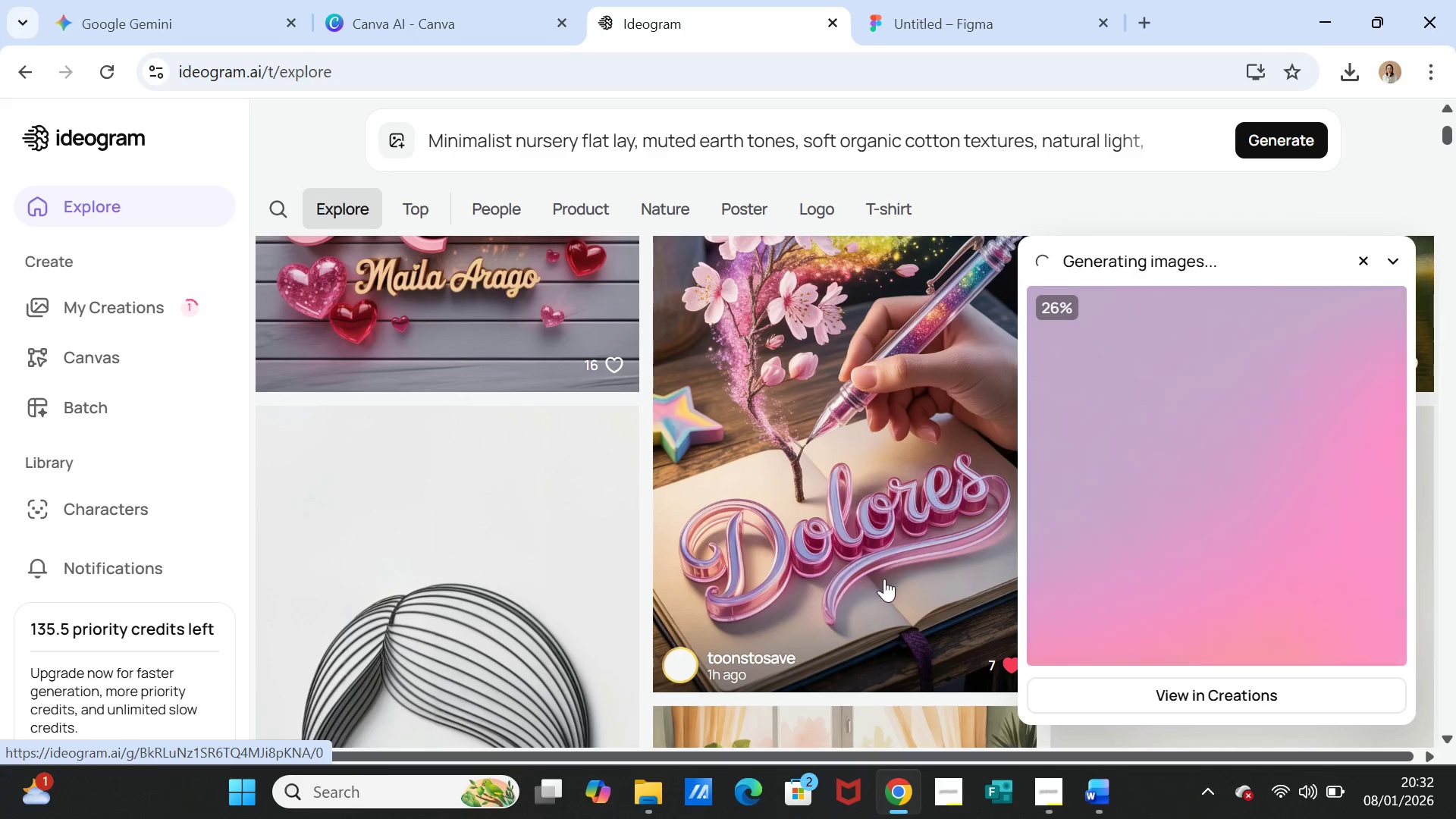 
scroll: coordinate [890, 491], scroll_direction: down, amount: 5.0
 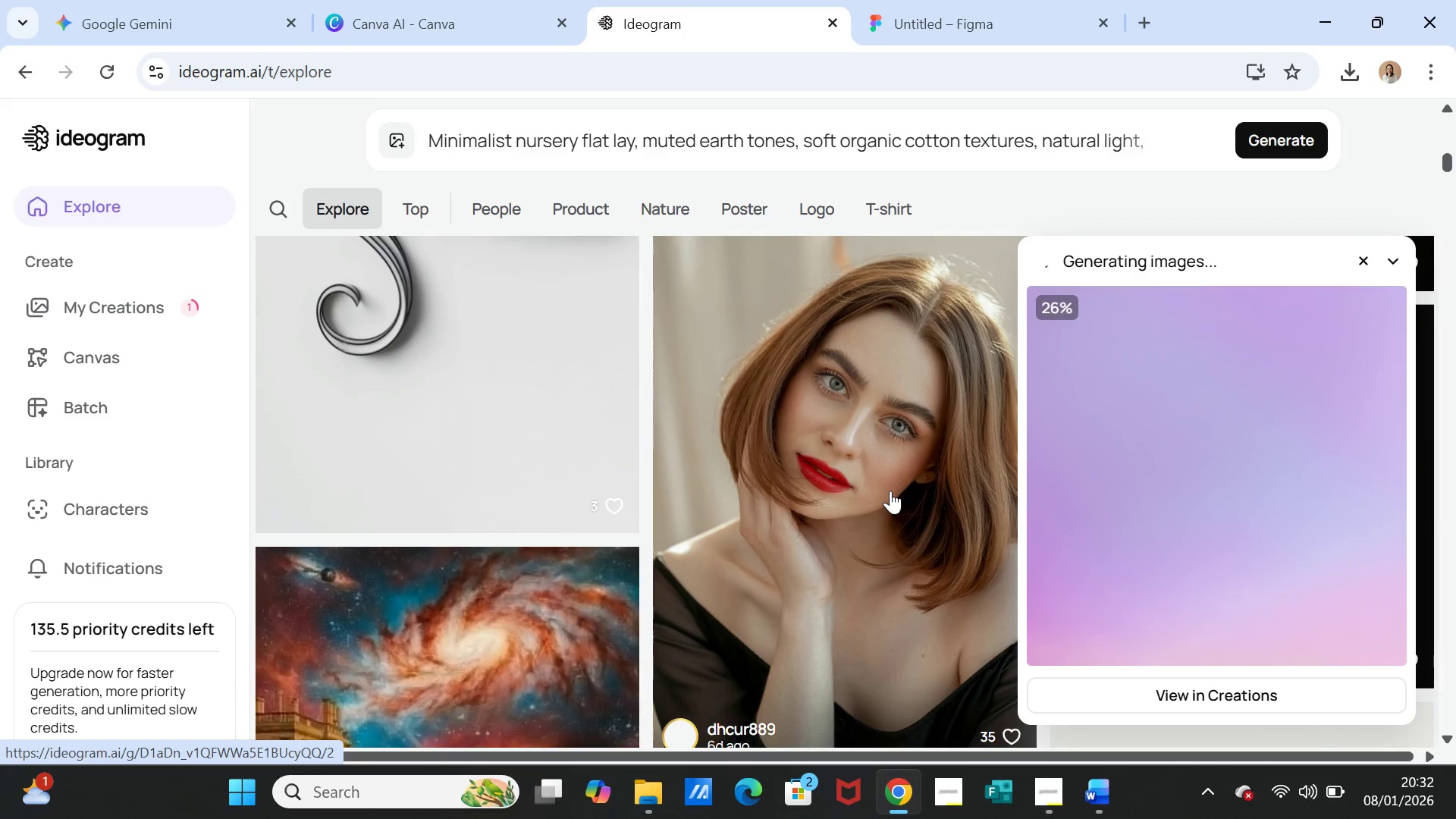 
scroll: coordinate [890, 491], scroll_direction: up, amount: 2.0
 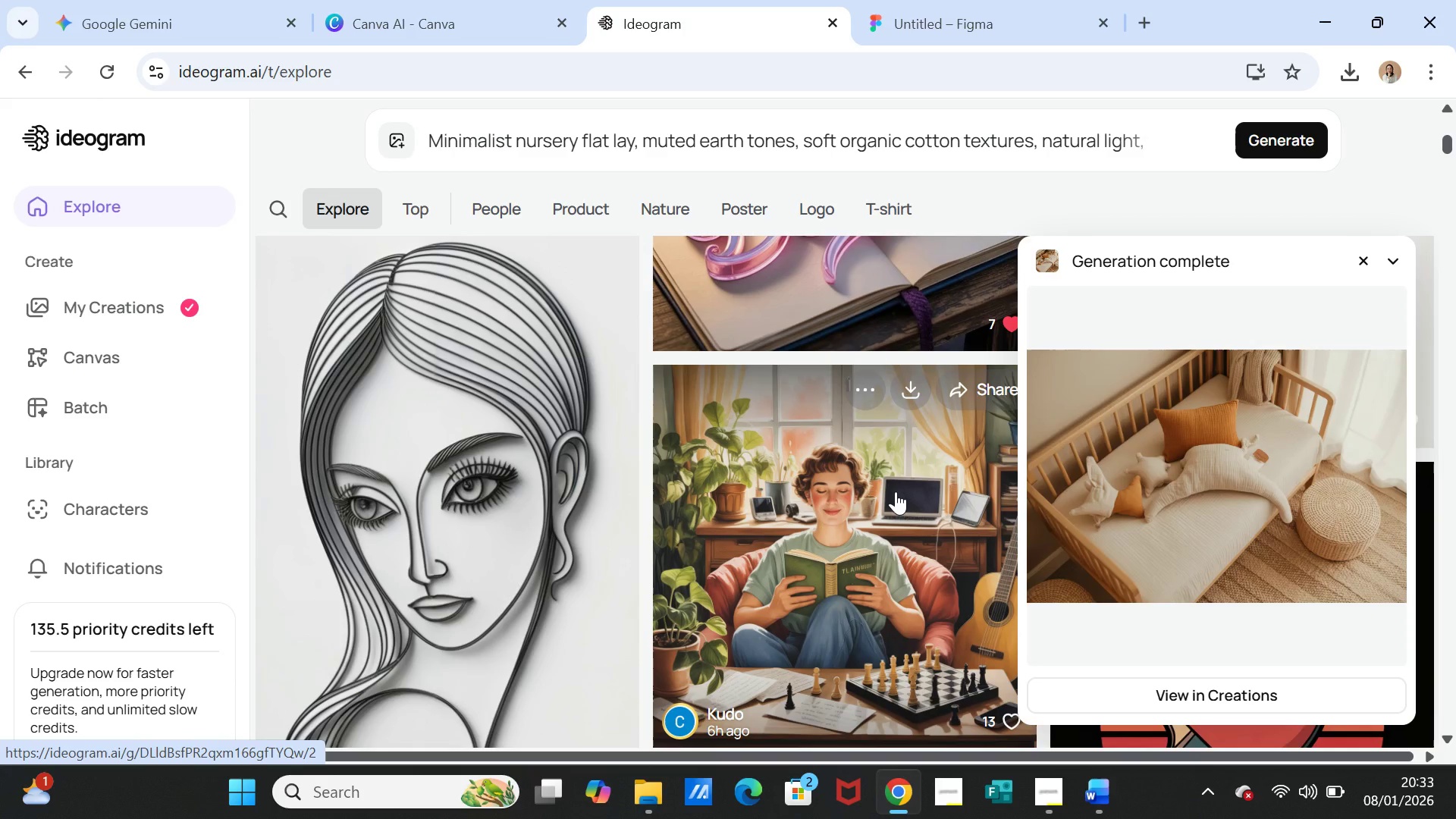 
wait(84.52)
 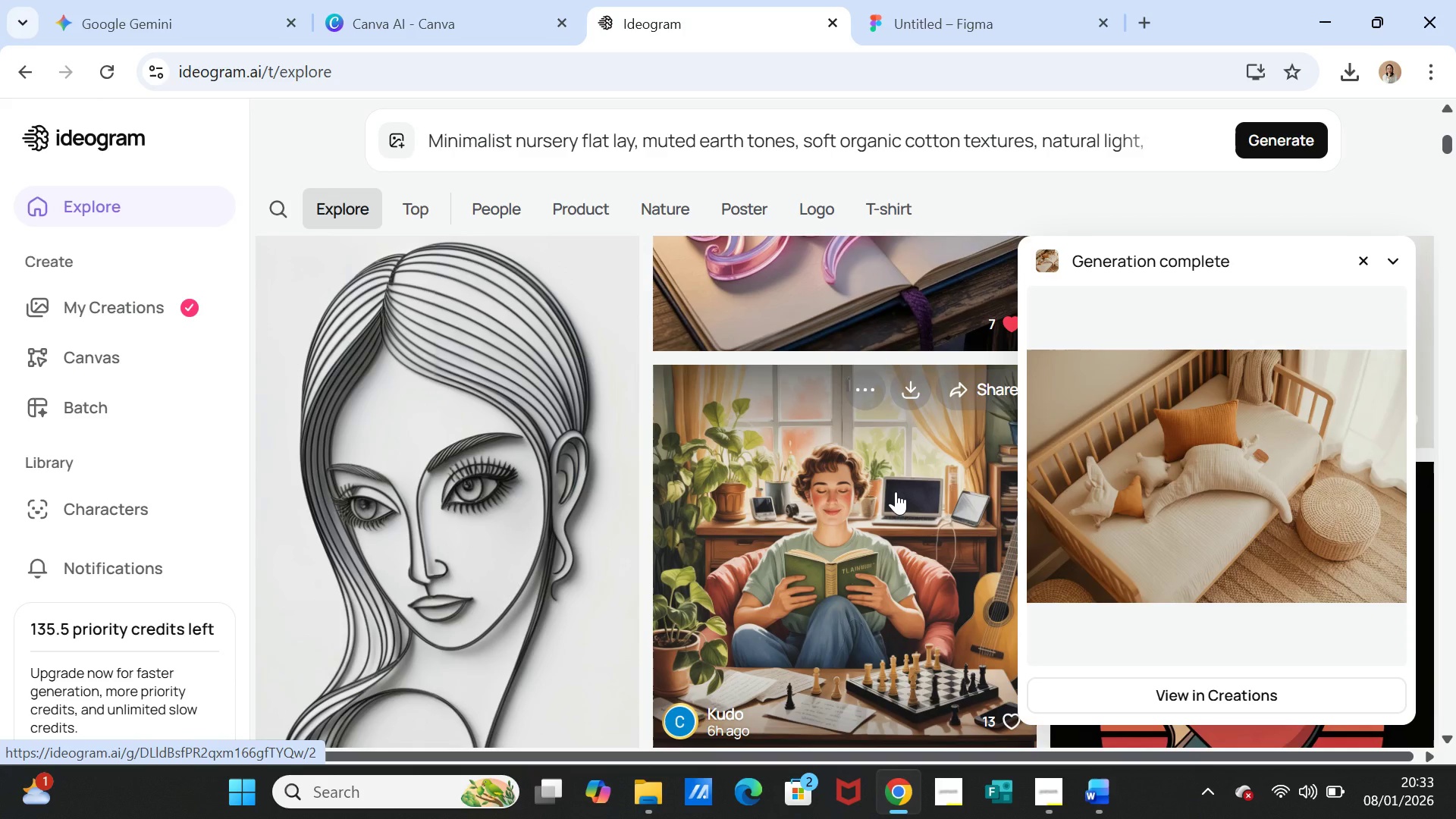 
left_click([1200, 425])
 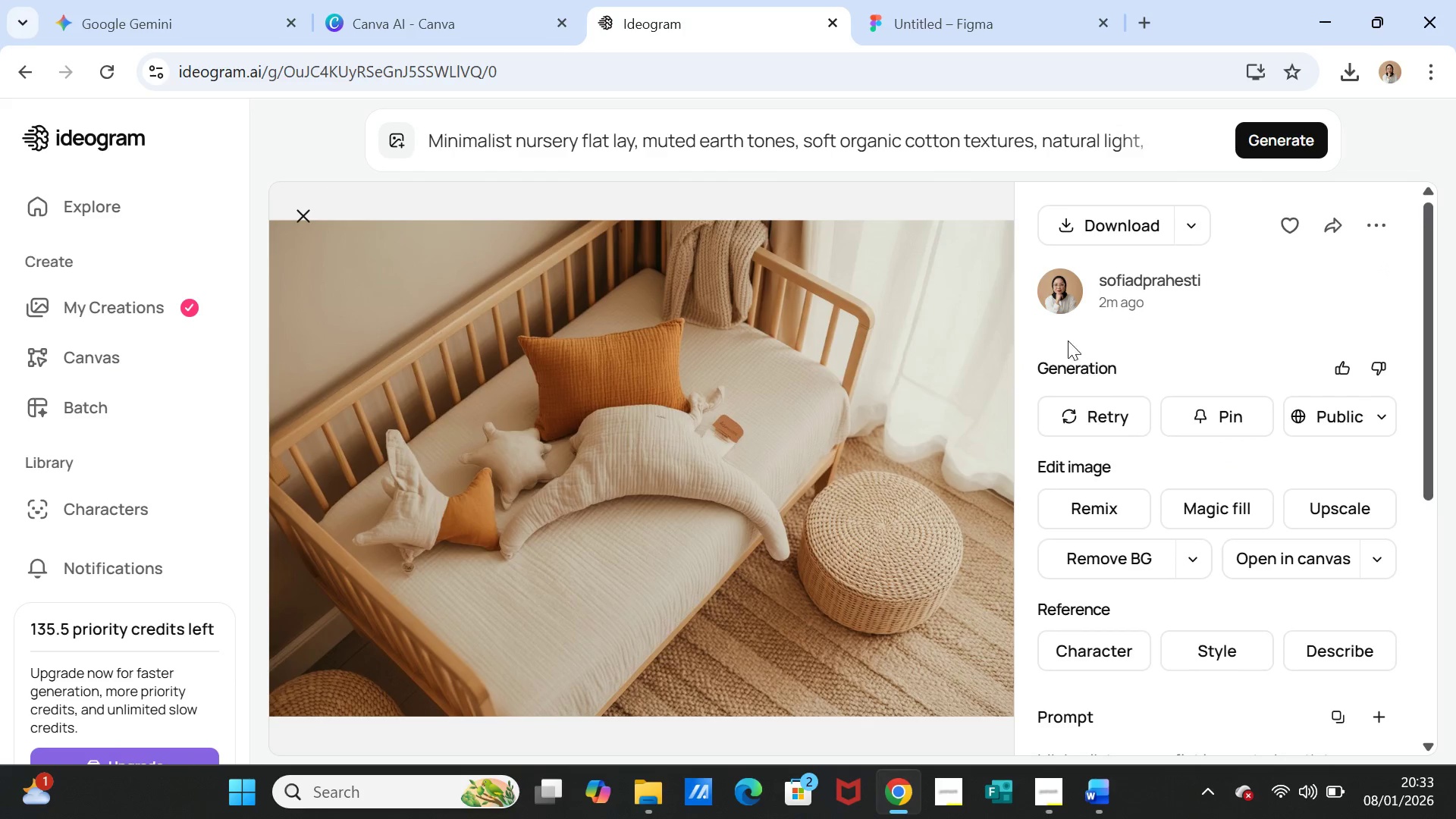 
left_click([1106, 220])
 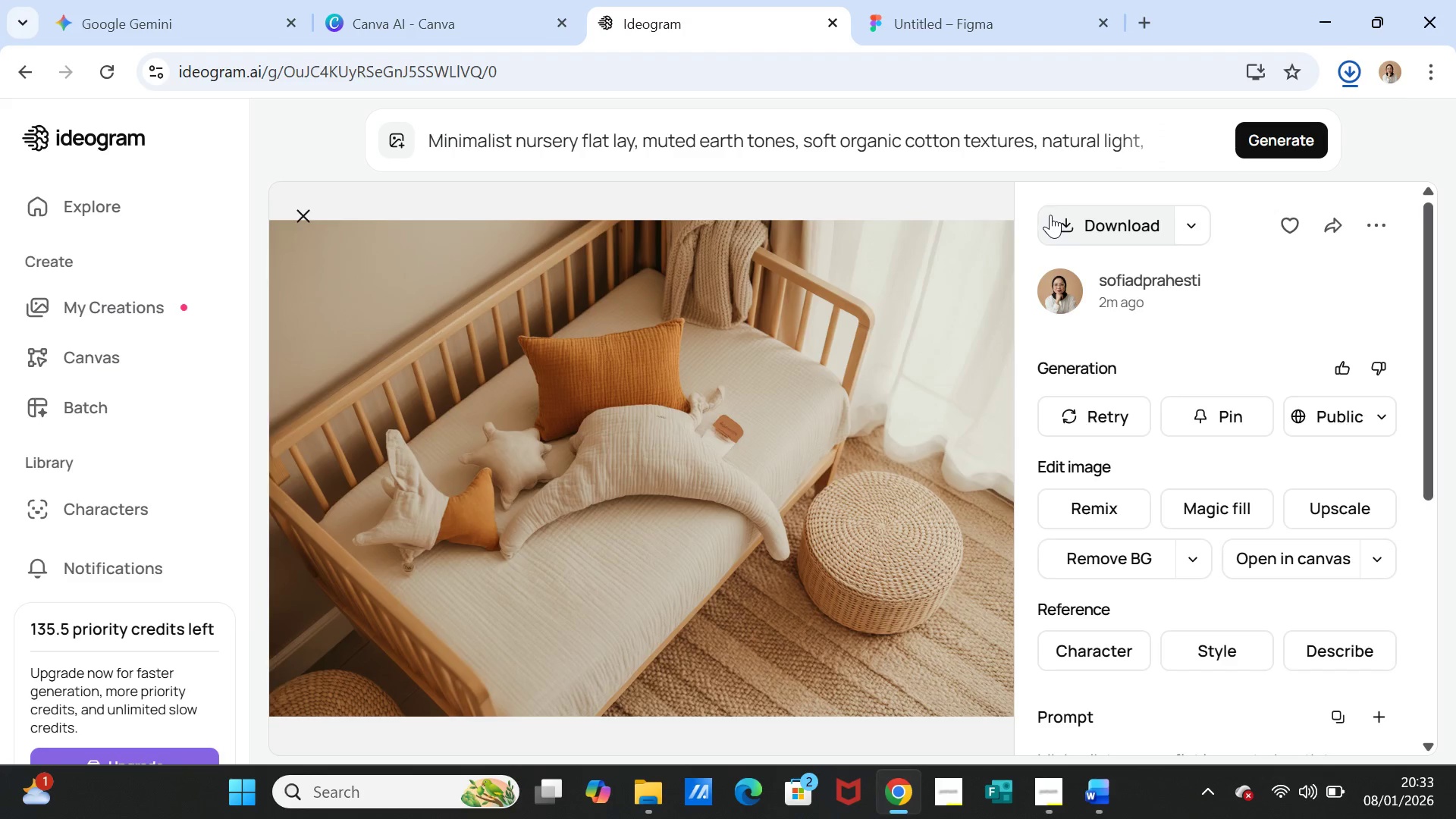 
left_click([913, 28])
 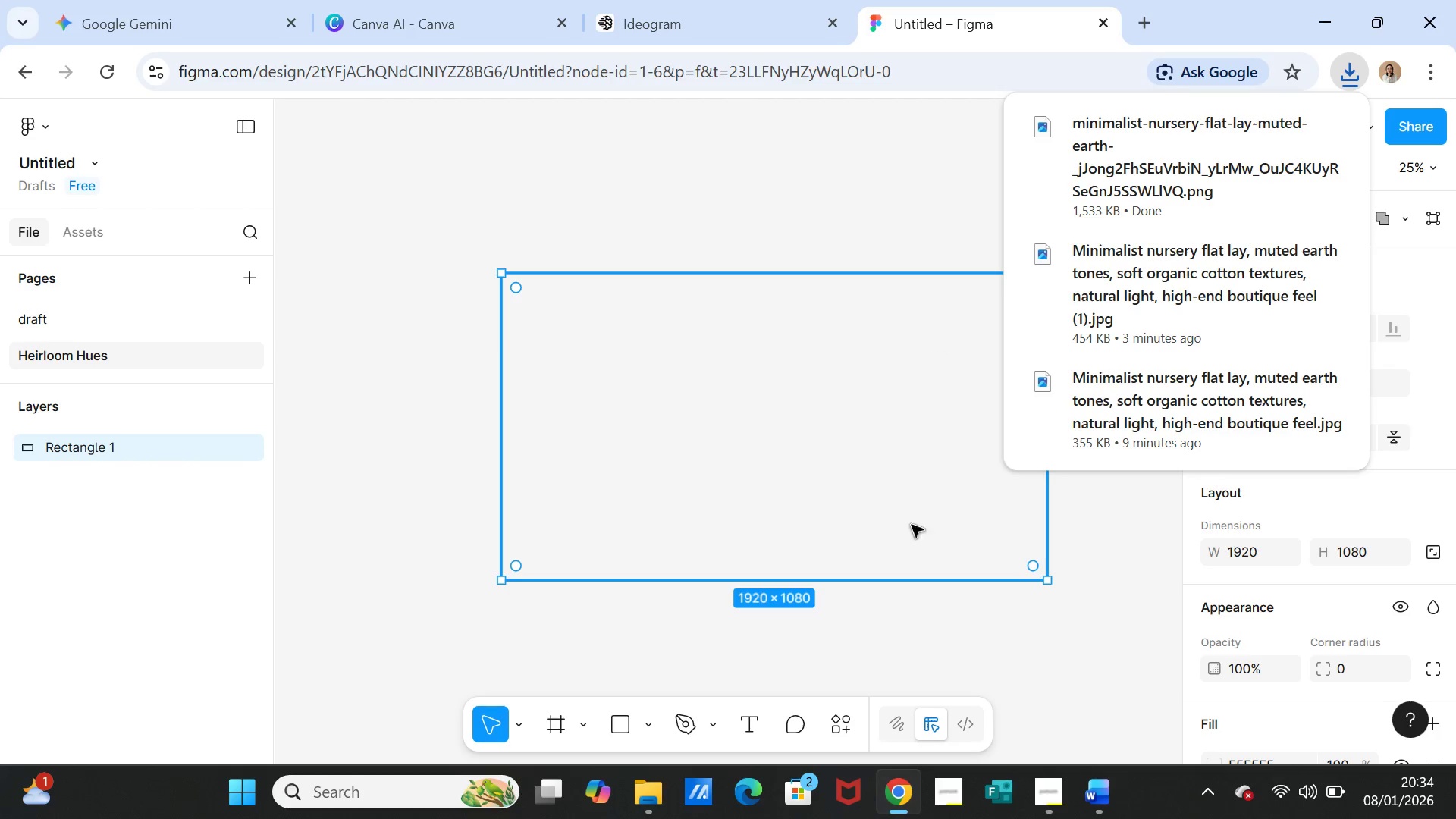 
left_click([751, 726])
 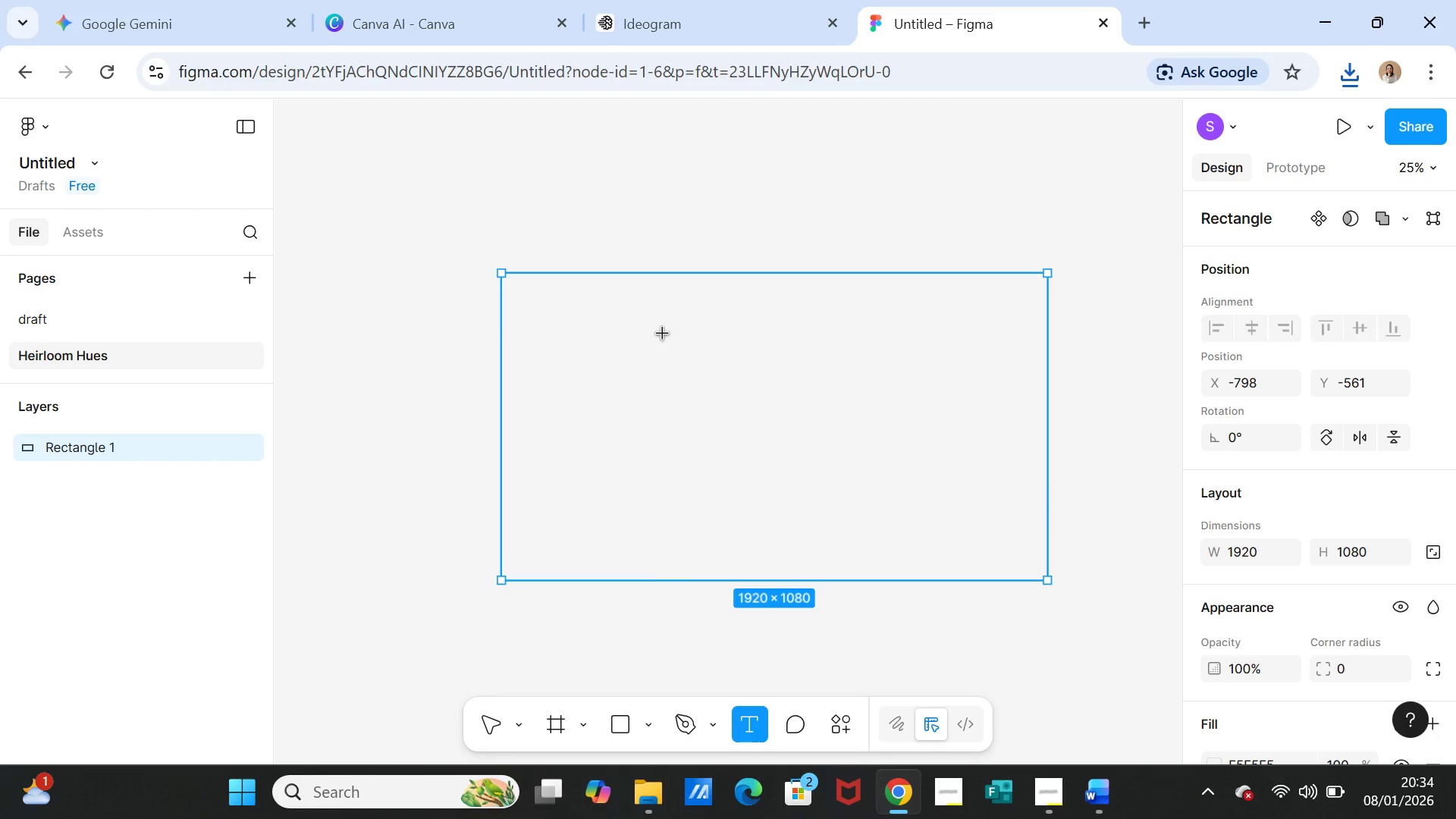 
left_click_drag(start_coordinate=[661, 332], to_coordinate=[811, 375])
 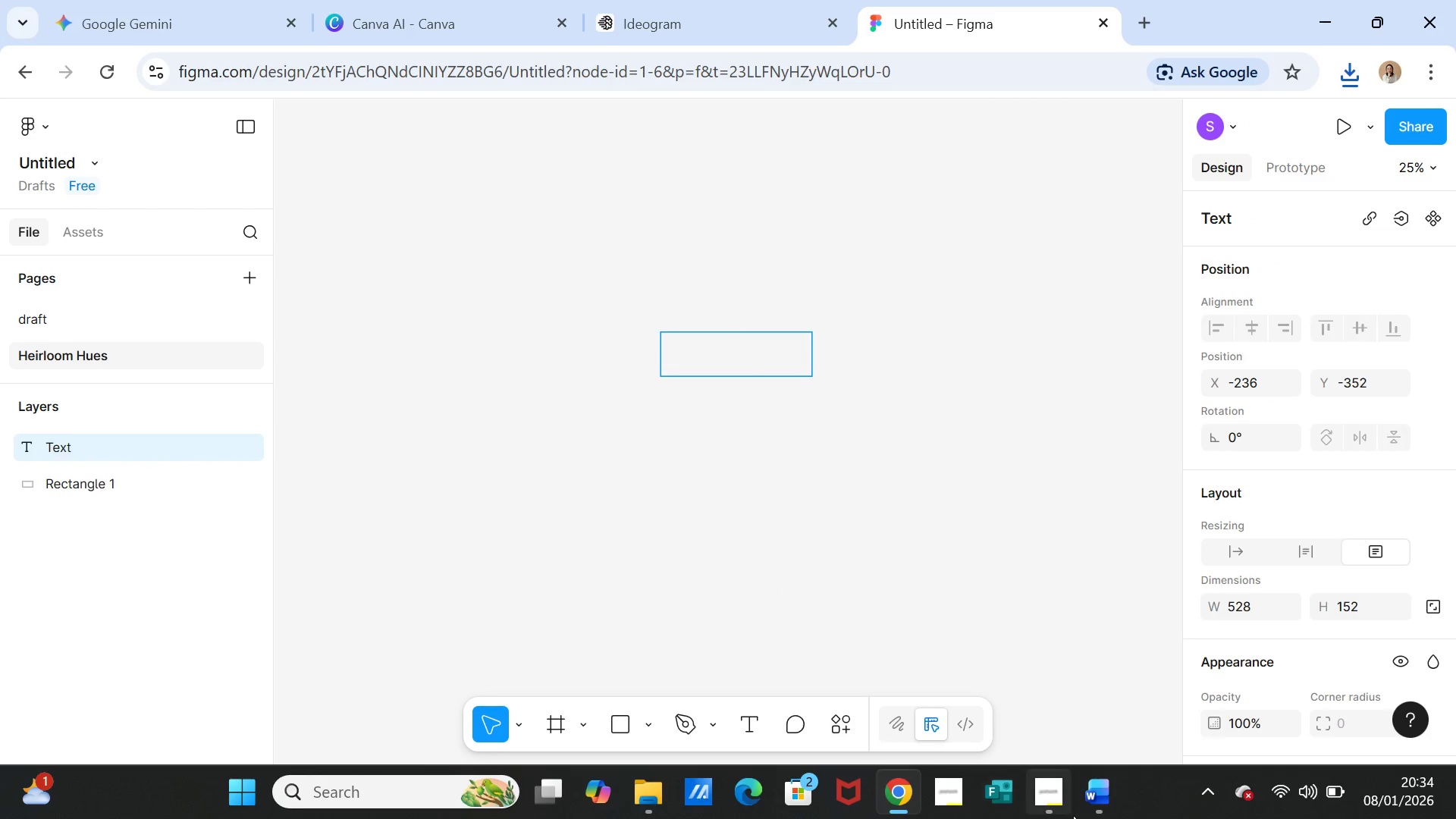 
left_click([1094, 808])
 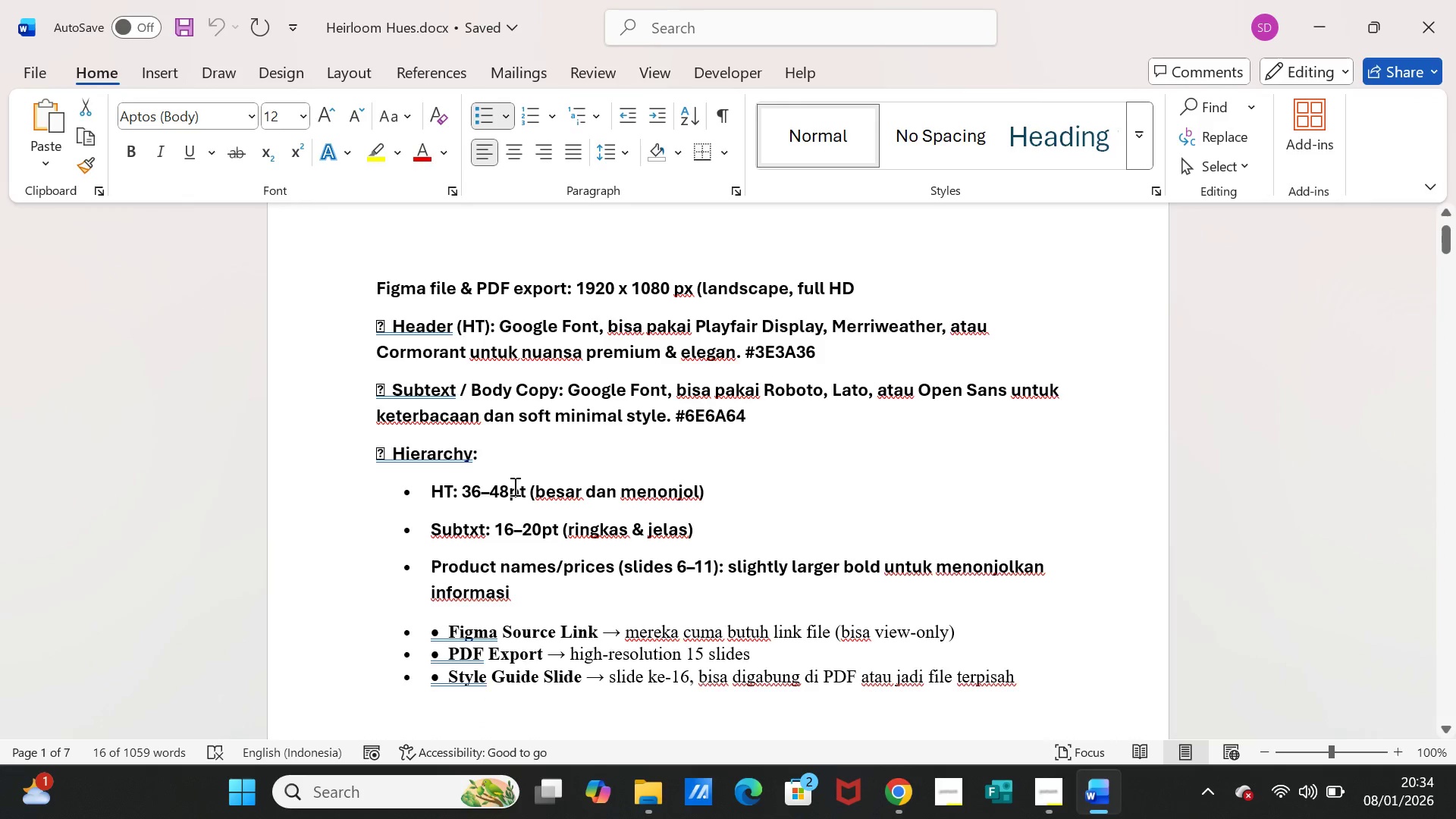 
scroll: coordinate [526, 549], scroll_direction: down, amount: 6.0
 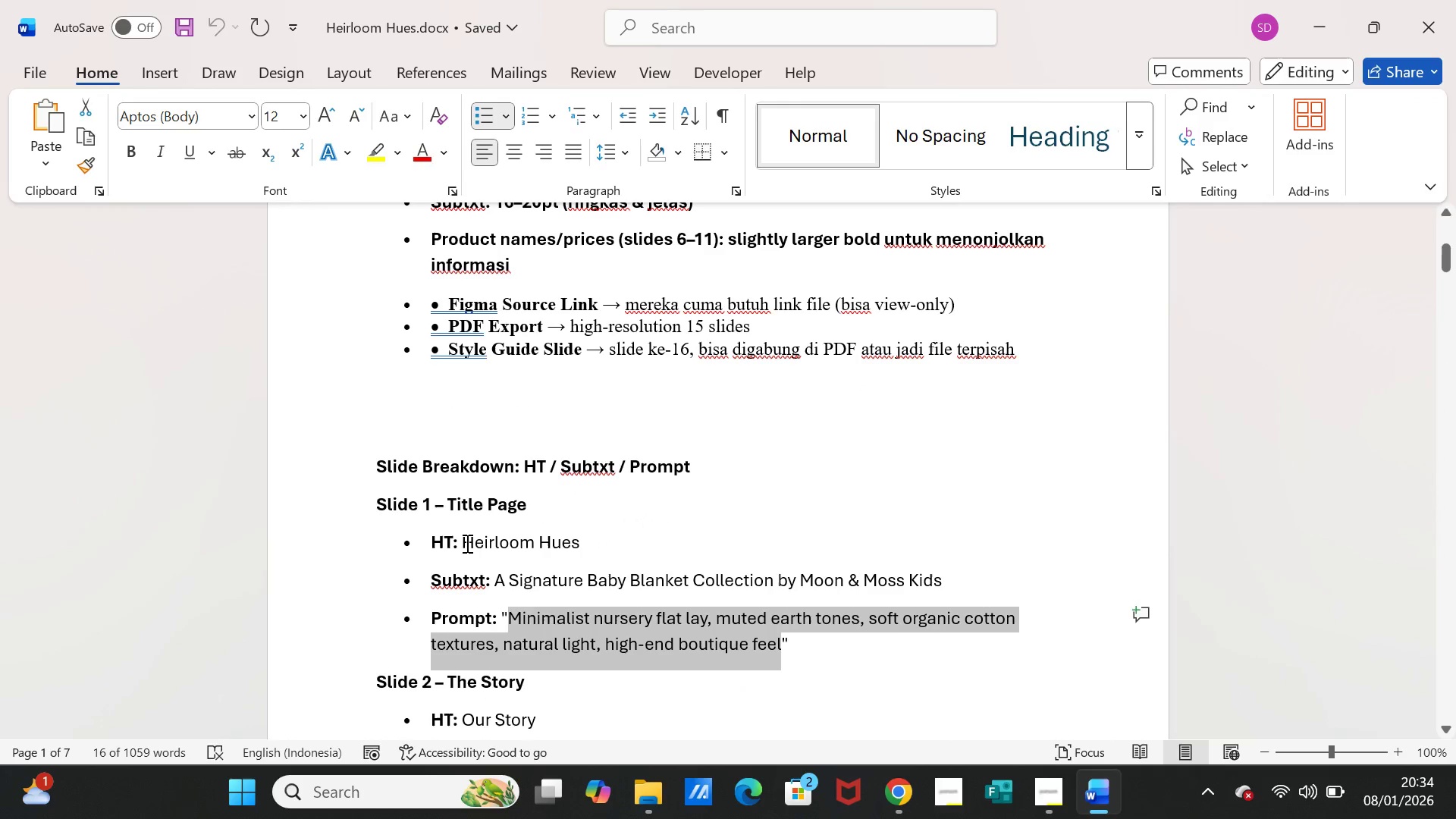 
left_click_drag(start_coordinate=[463, 541], to_coordinate=[568, 538])
 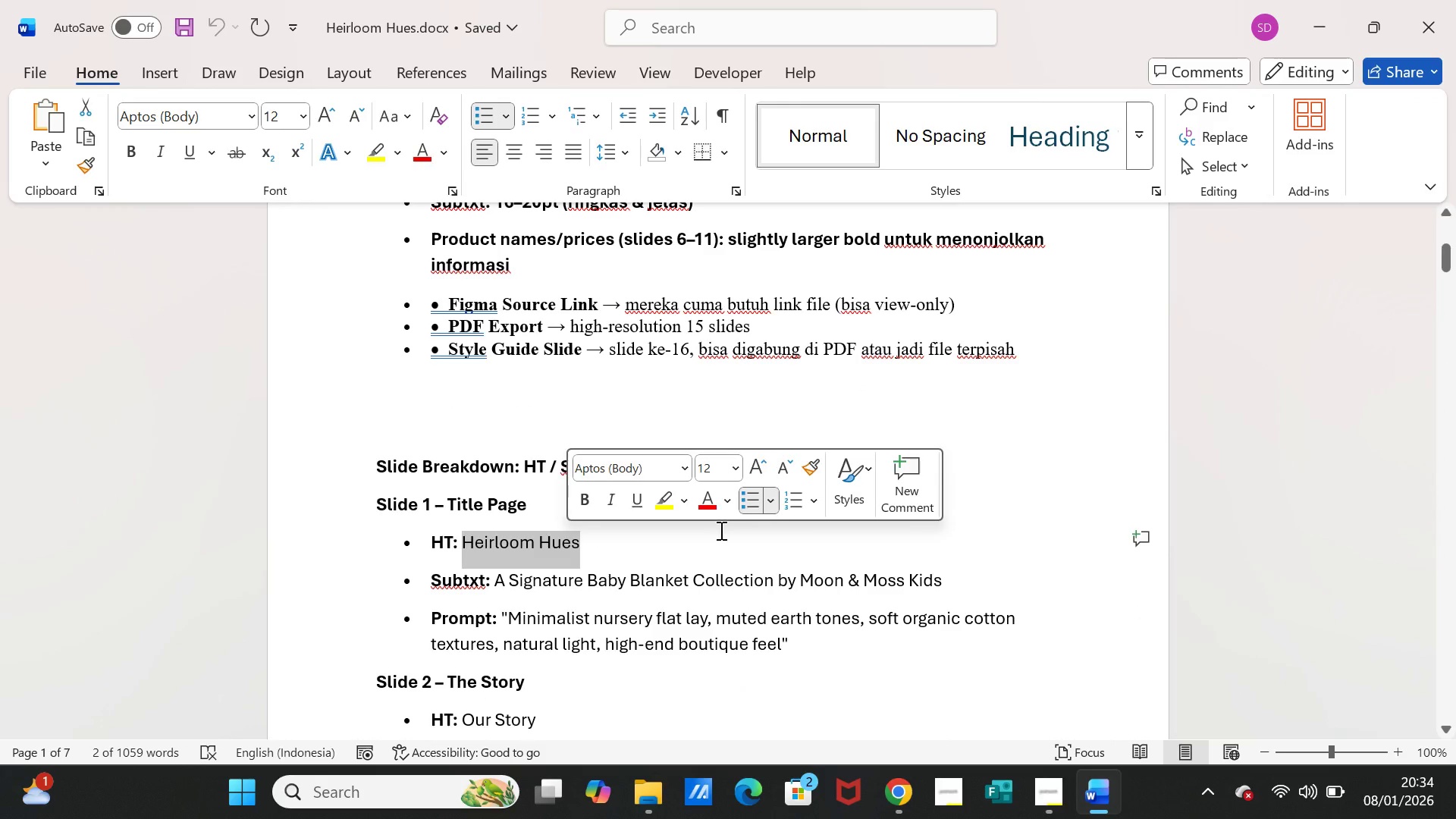 
key(Control+C)
 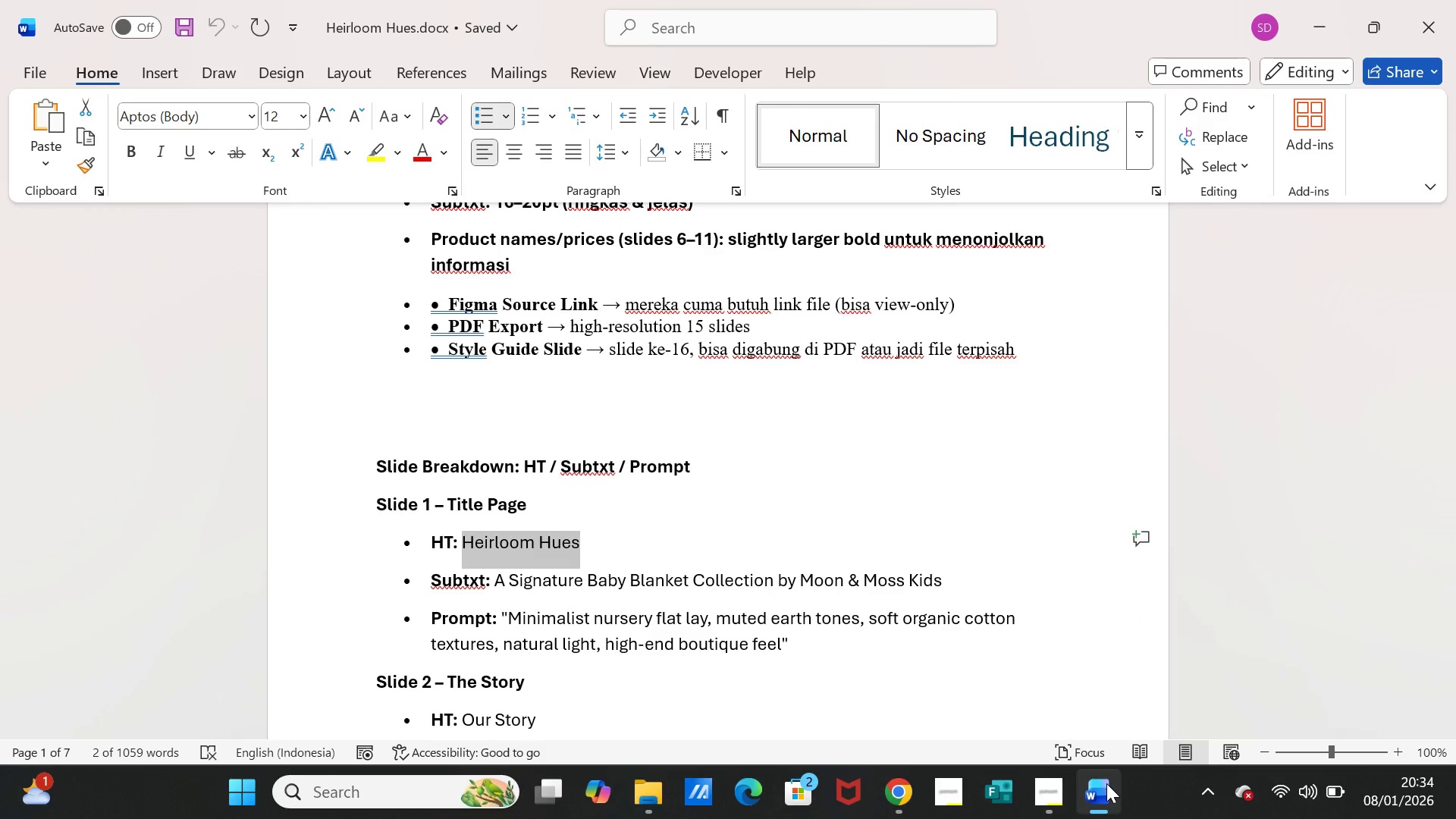 
left_click([1106, 783])
 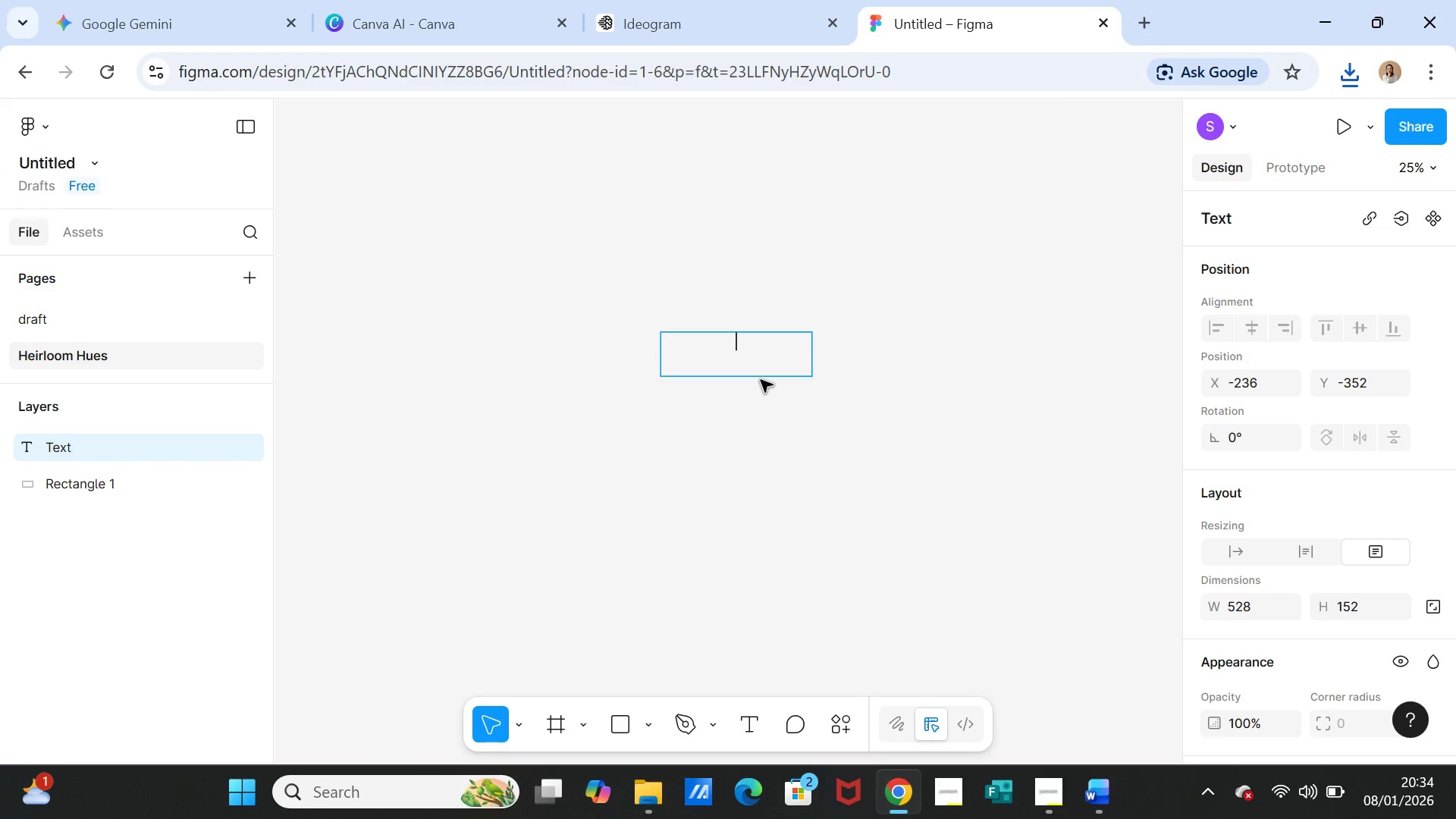 
key(Control+V)
 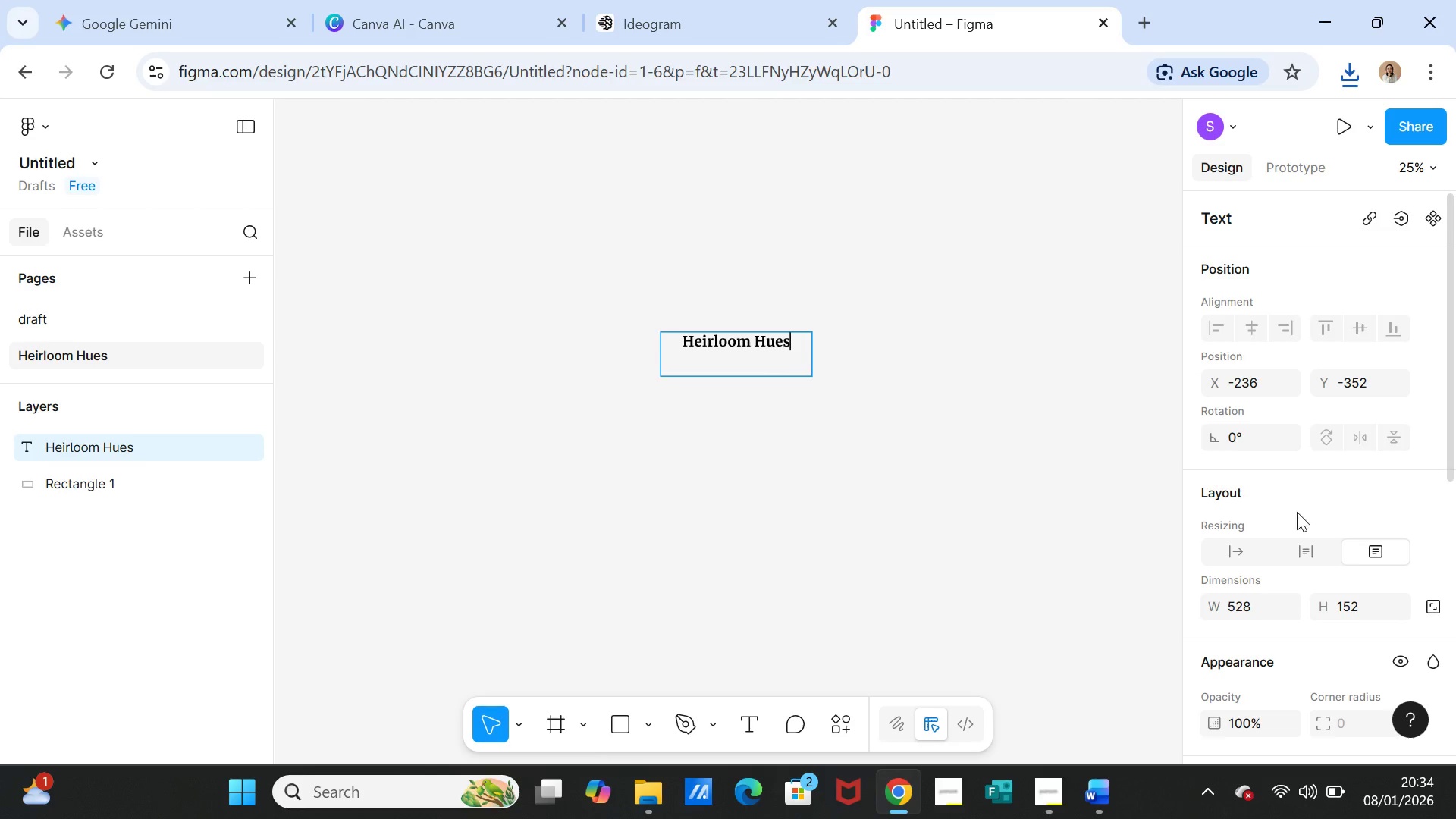 
scroll: coordinate [1352, 557], scroll_direction: down, amount: 3.0
 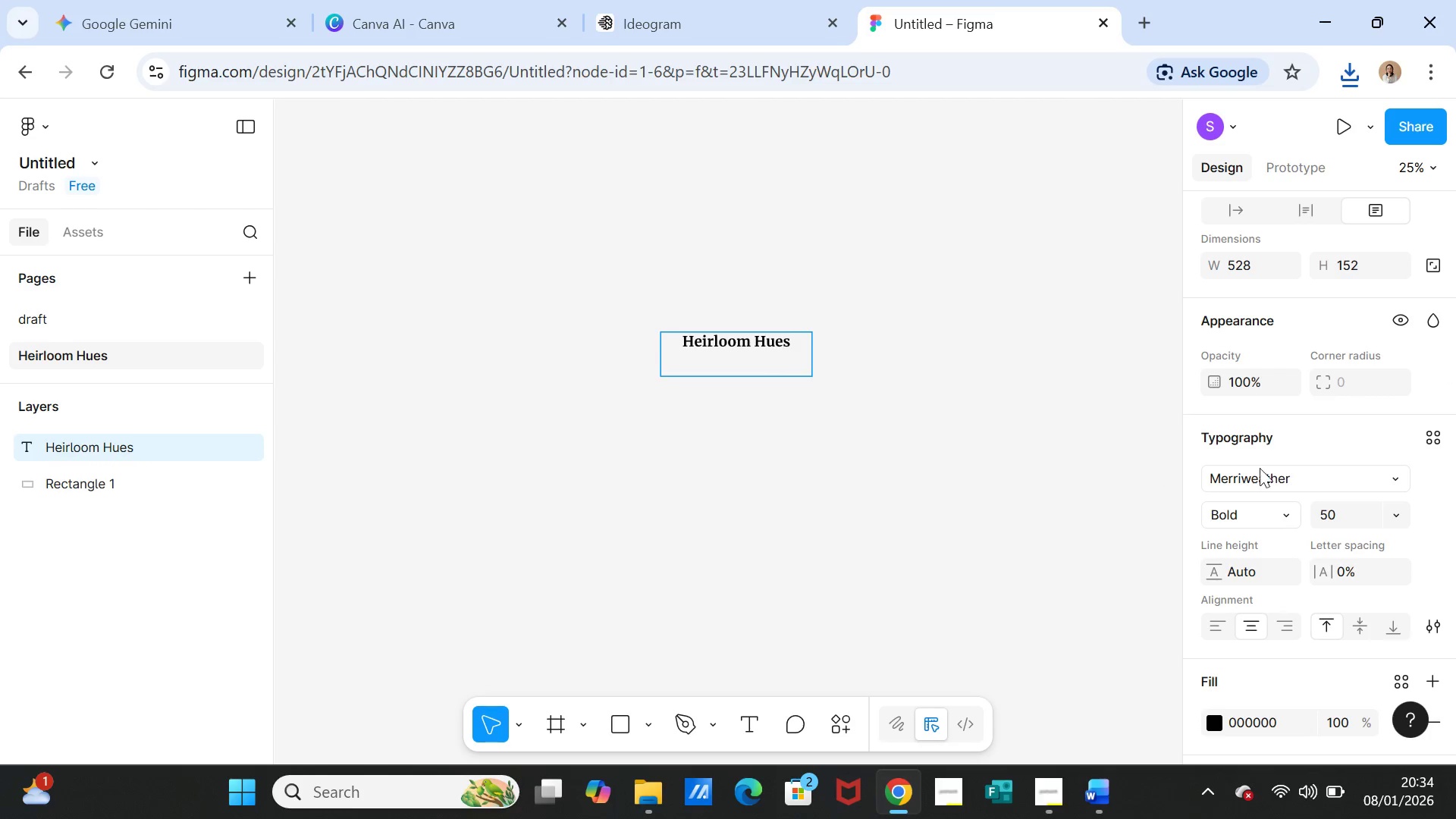 
left_click([1394, 510])
 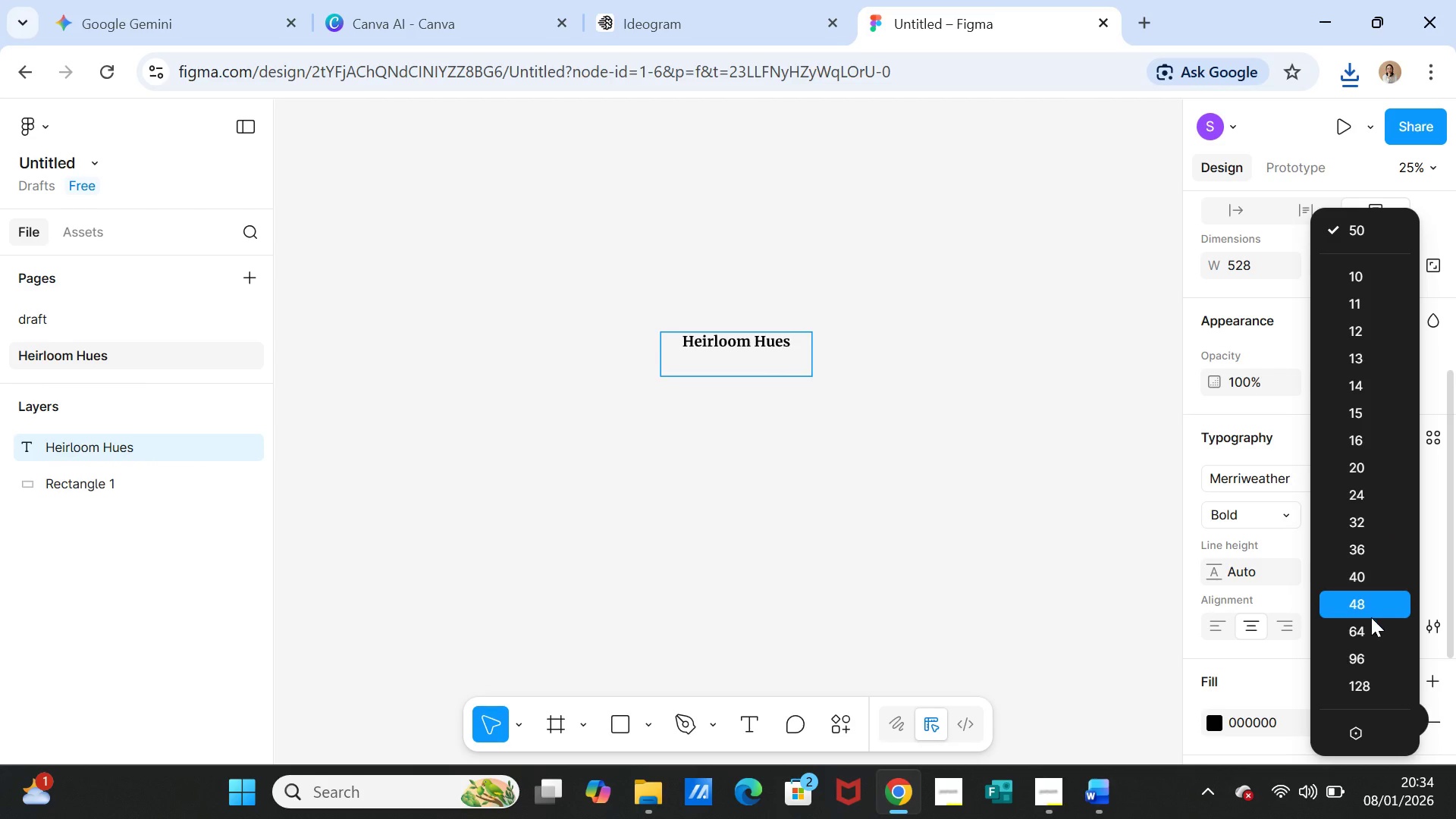 
left_click([1369, 601])
 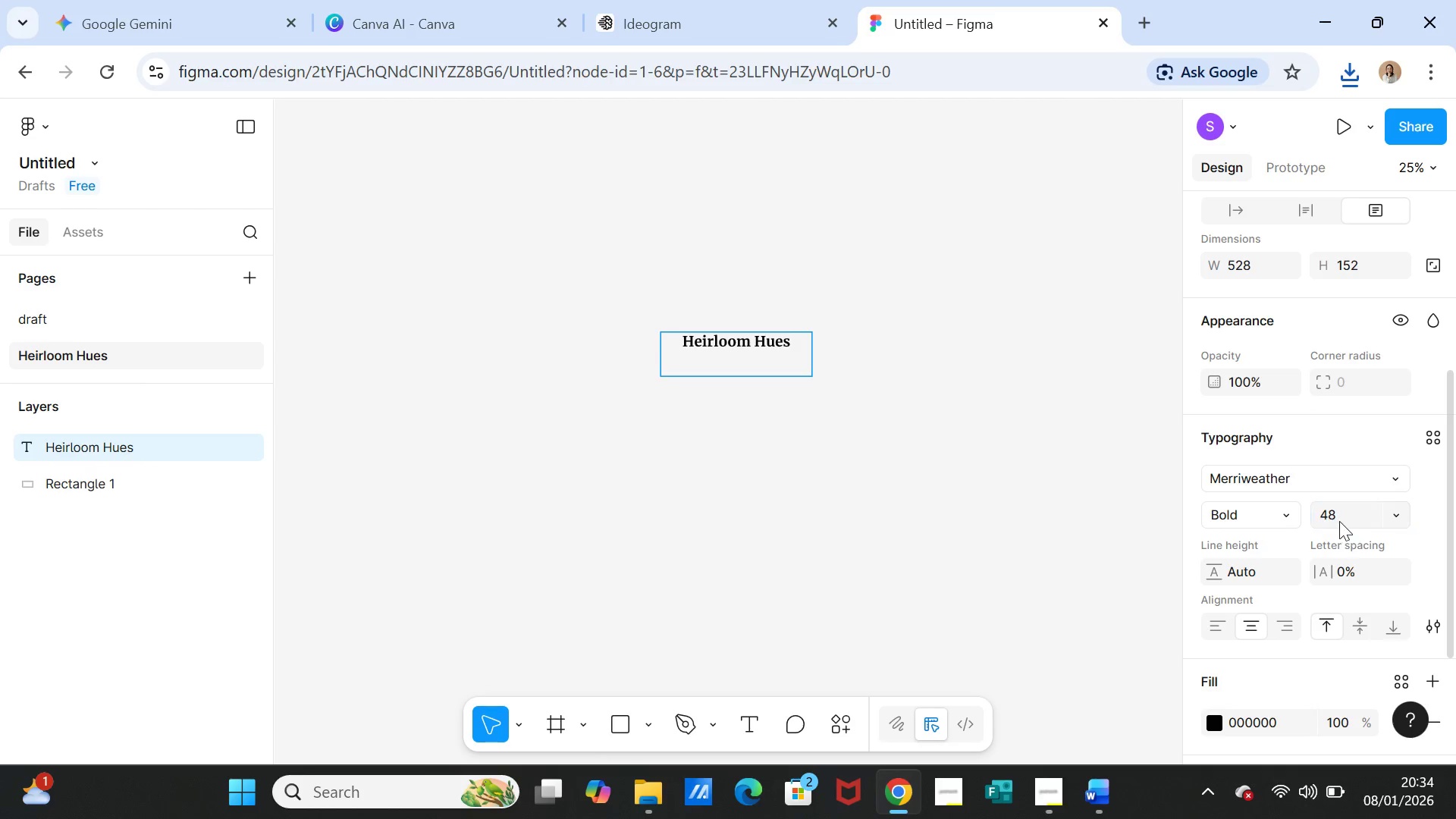 
left_click([1339, 521])
 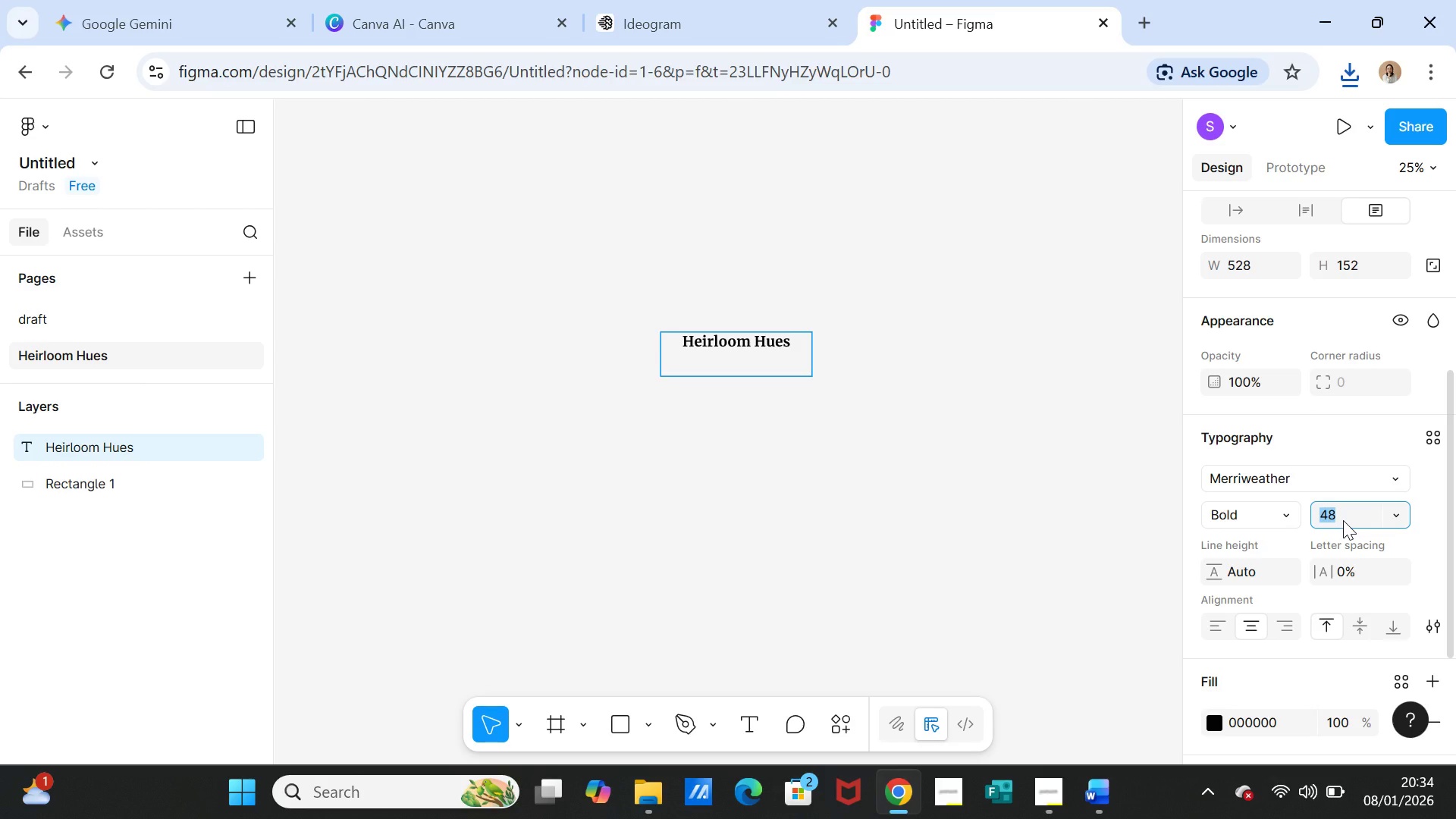 
type(55)
 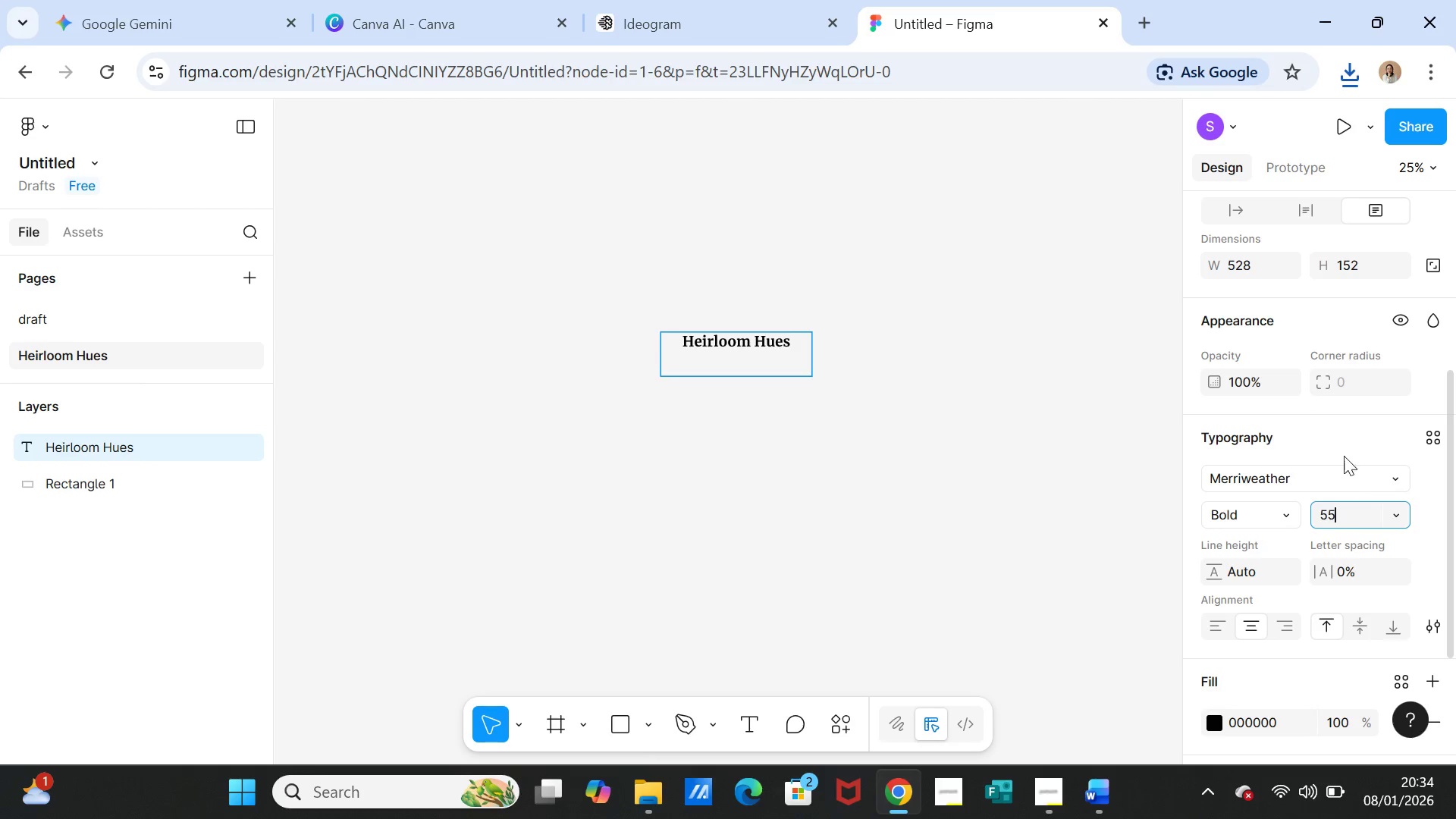 
left_click([1342, 443])
 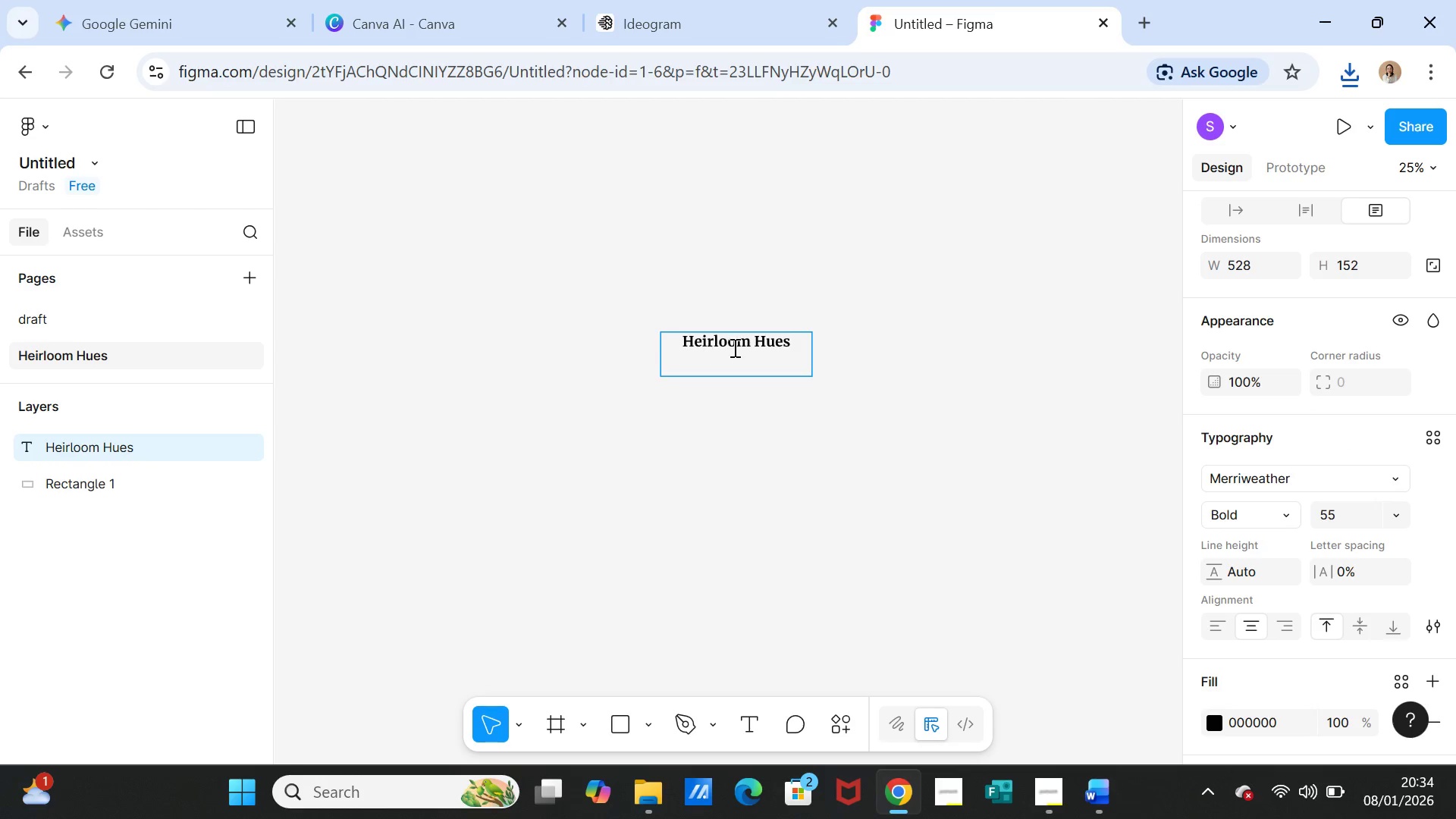 
double_click([734, 347])
 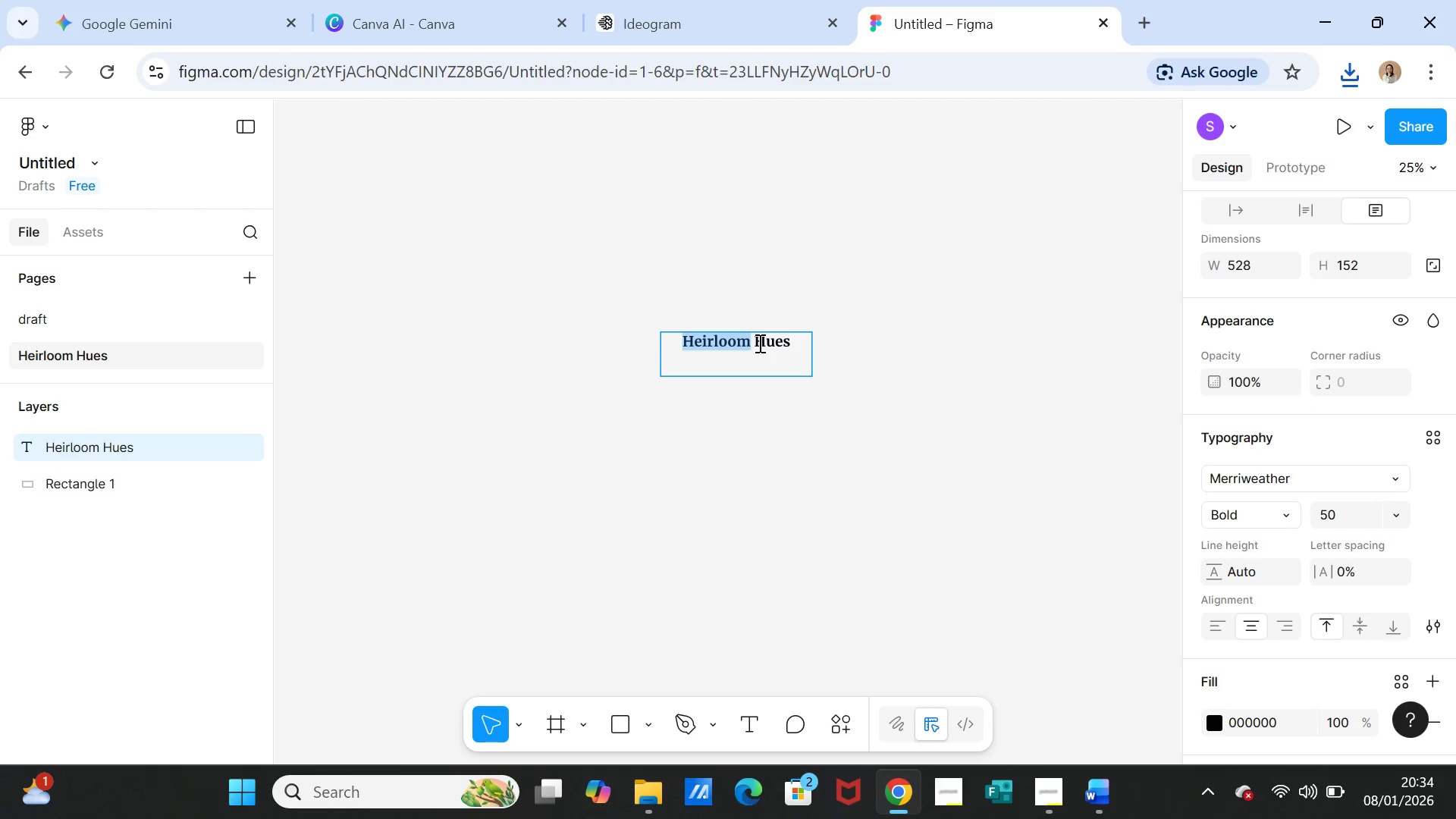 
double_click([758, 343])
 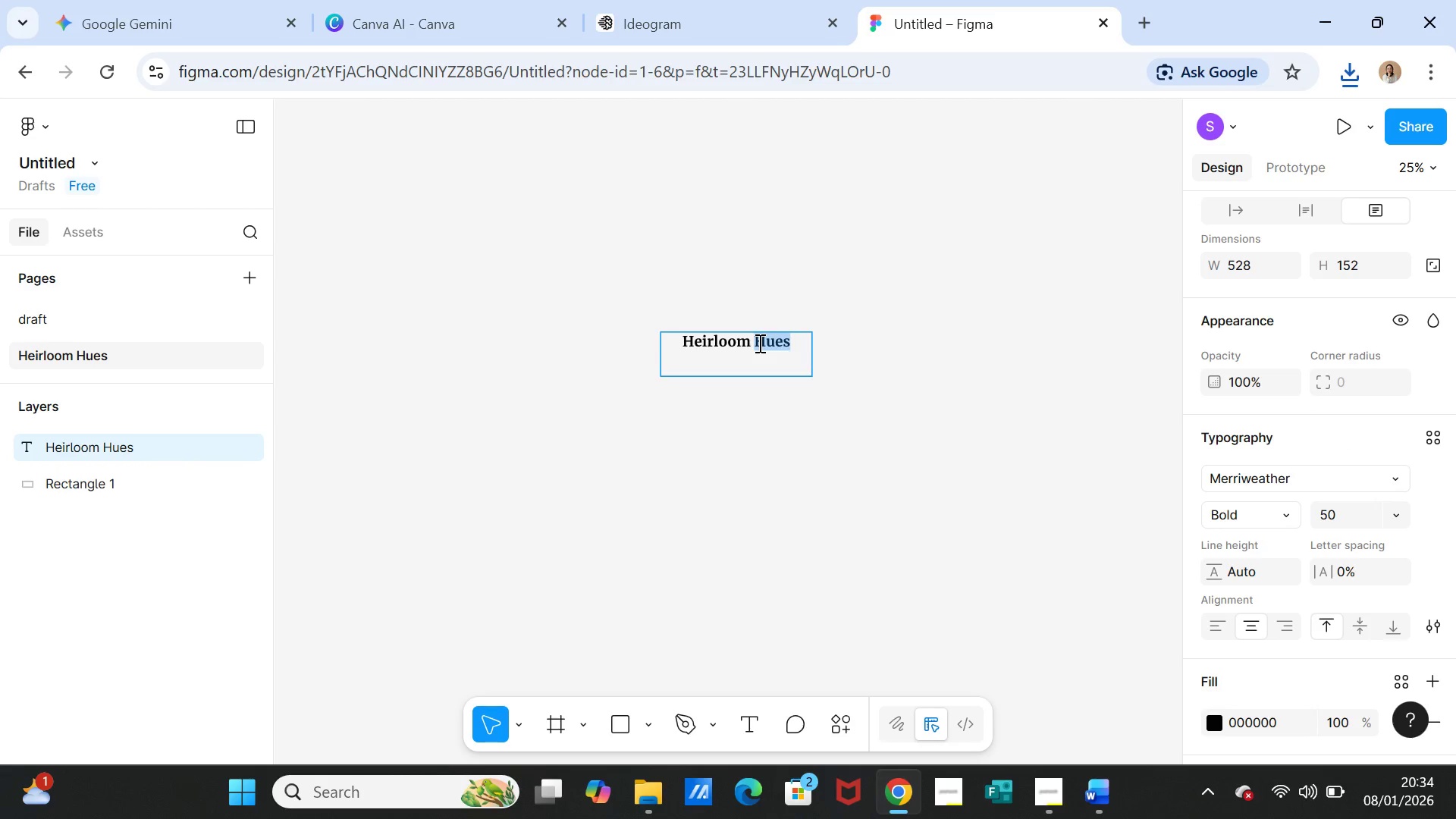 
triple_click([758, 343])
 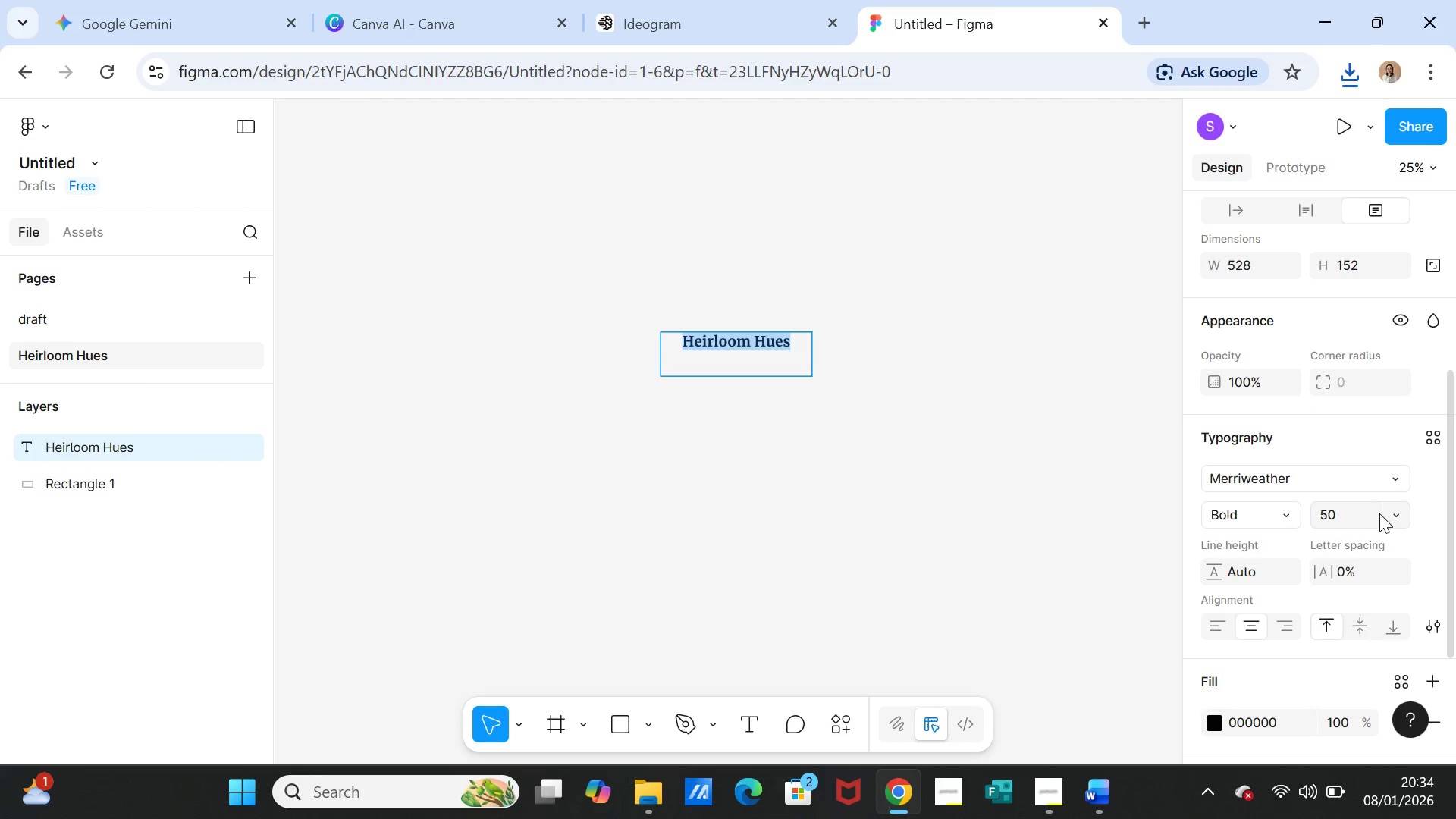 
left_click([1355, 513])
 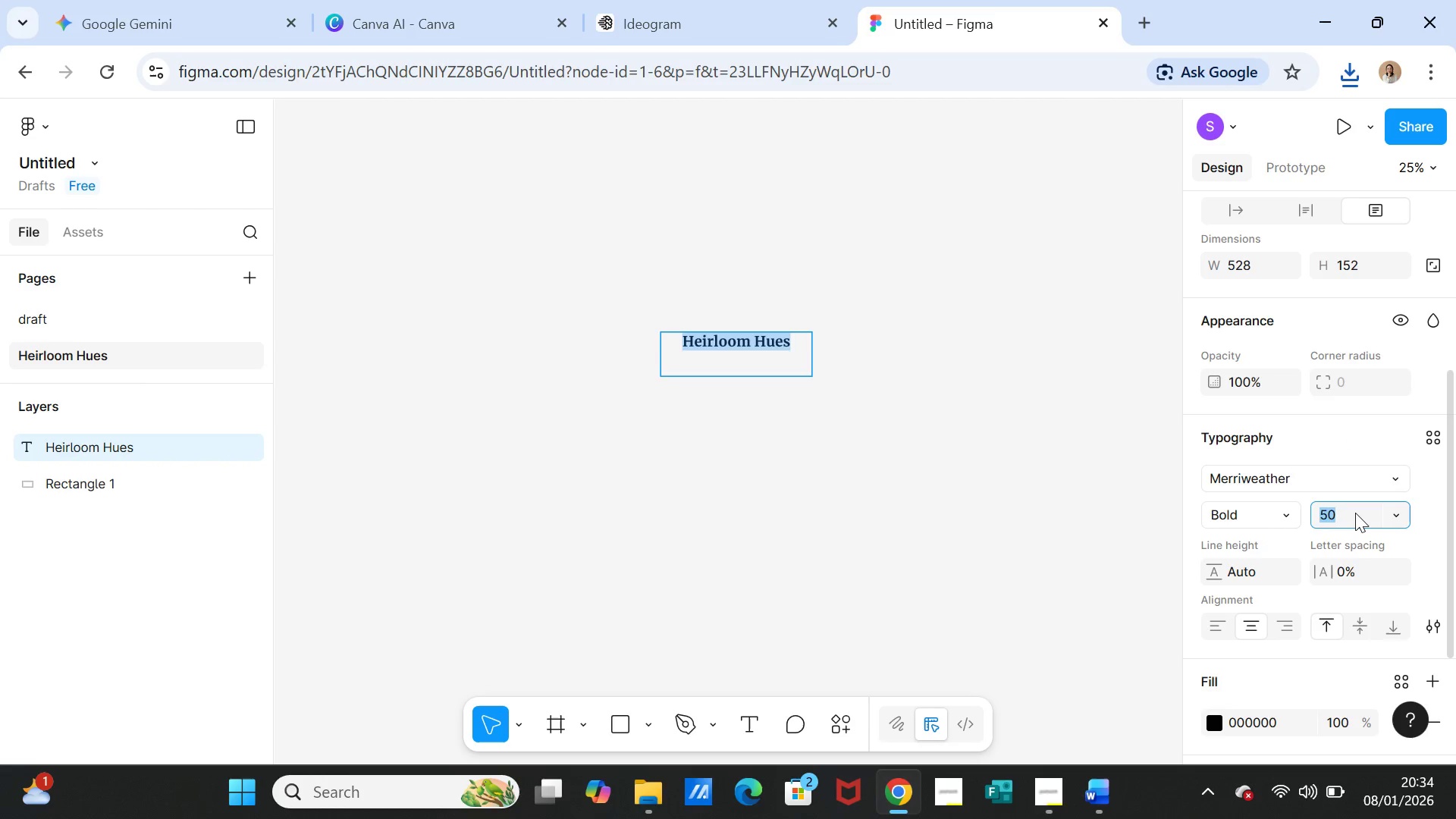 
type(55)
 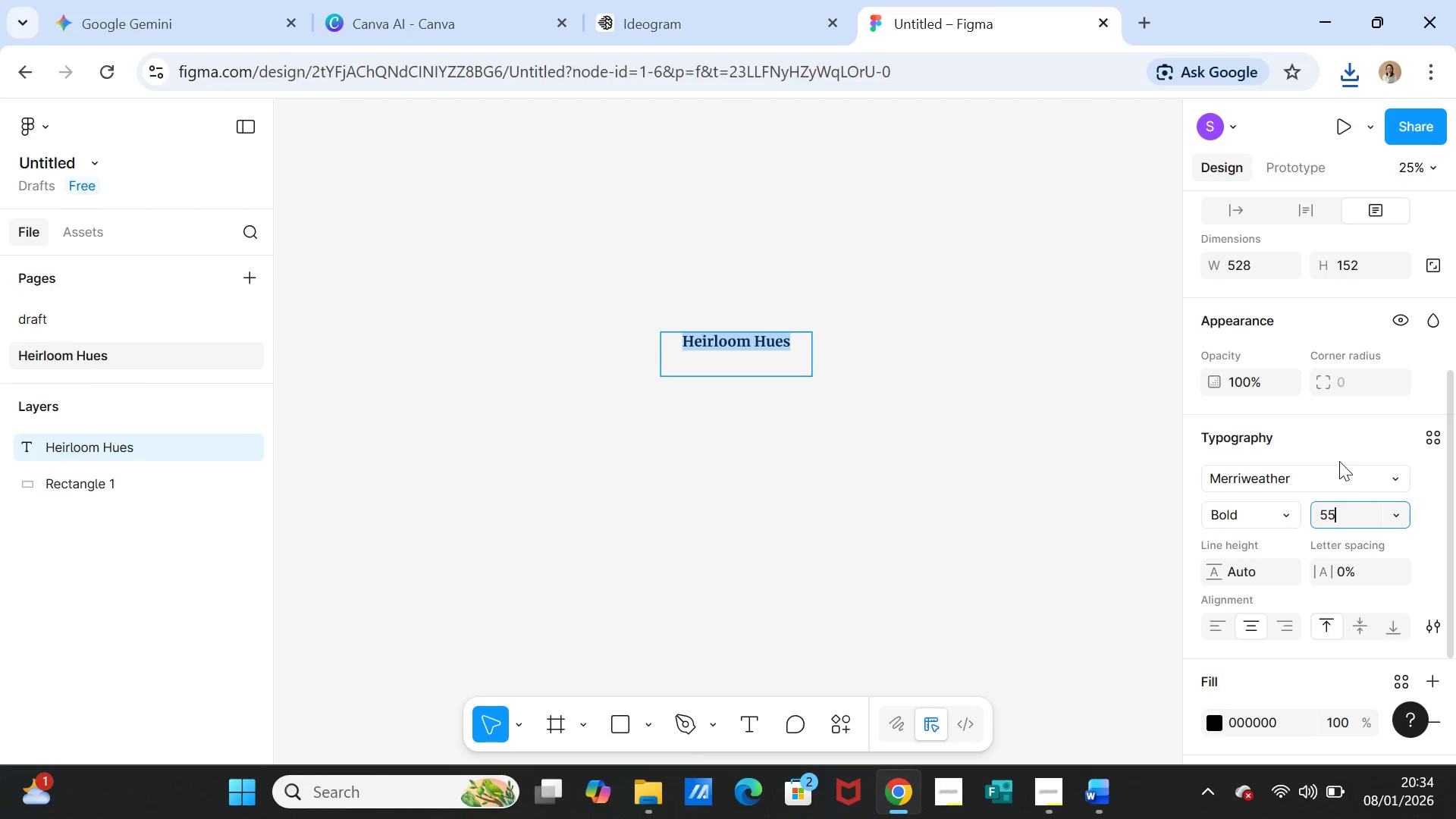 
mouse_move([1348, 422])
 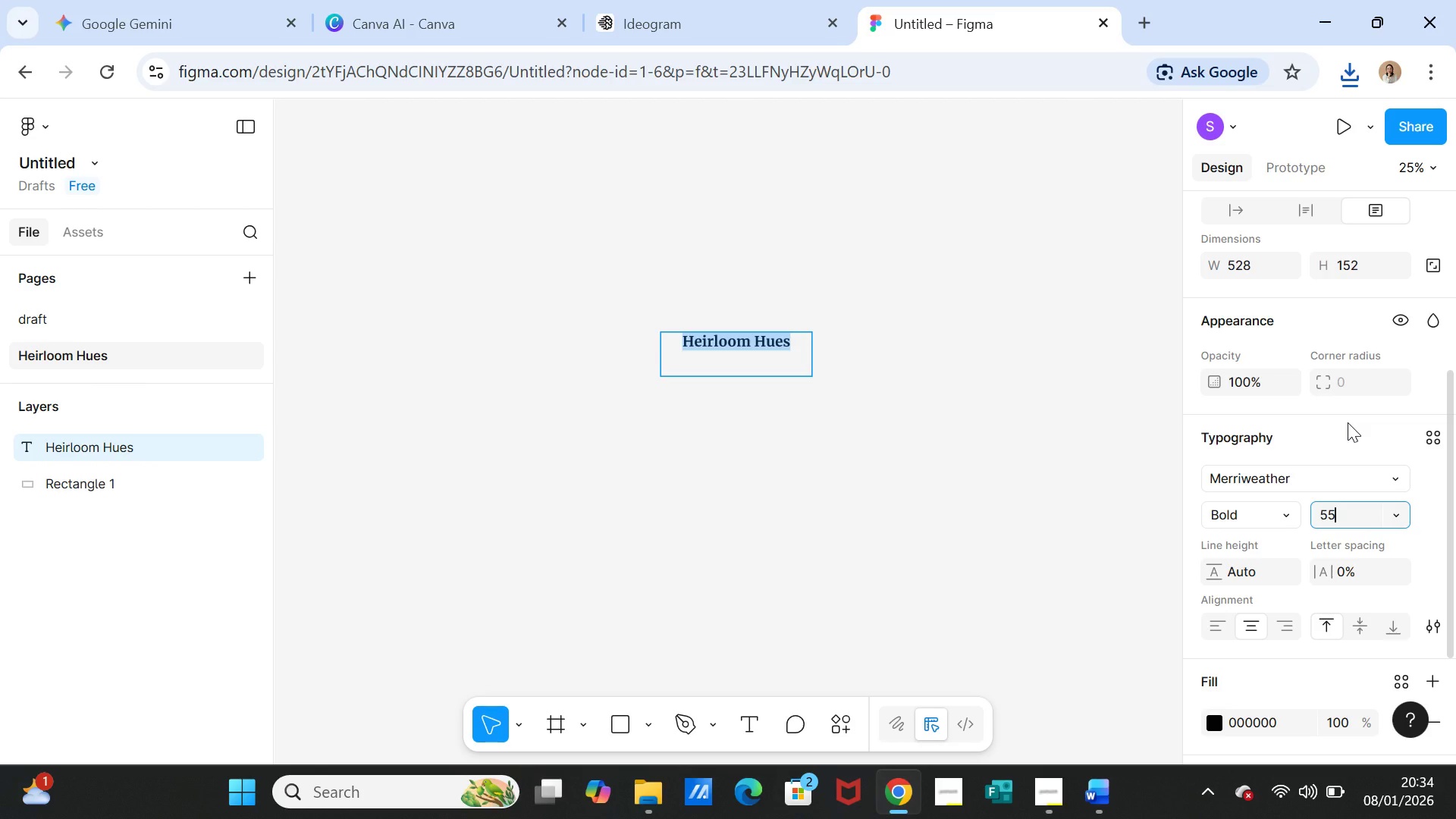 
key(Enter)
 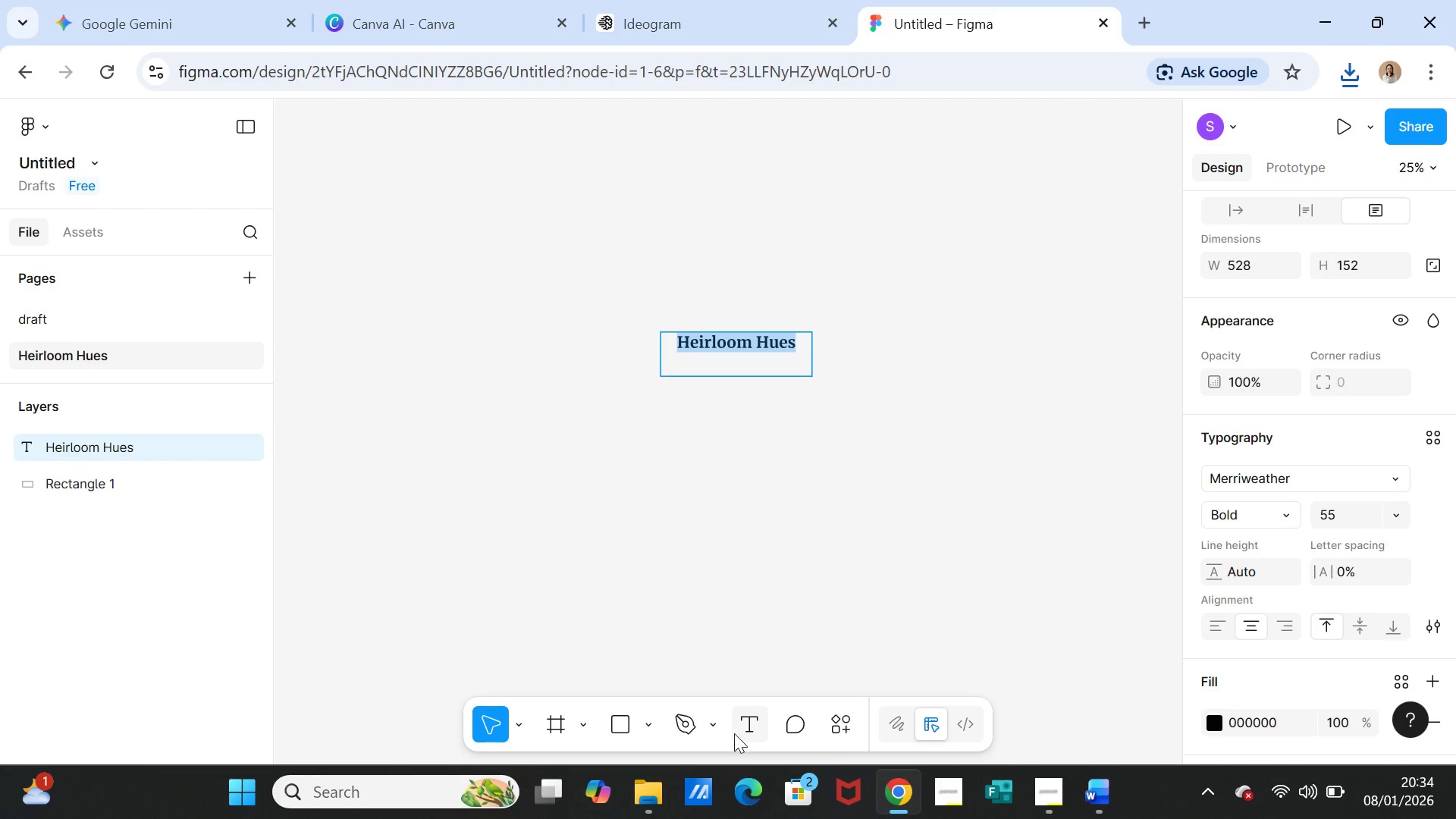 
left_click([626, 730])
 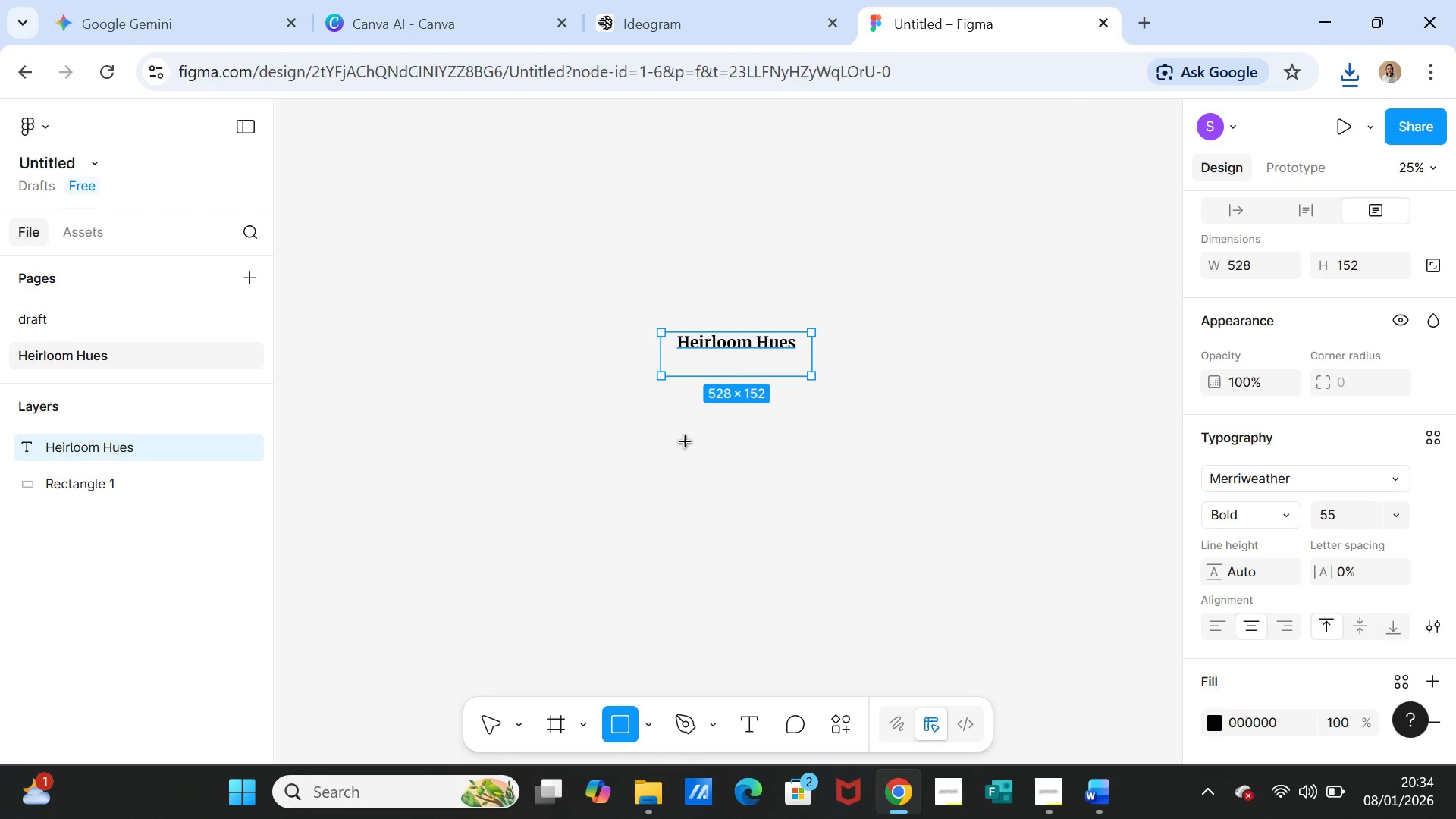 
left_click_drag(start_coordinate=[673, 426], to_coordinate=[787, 460])
 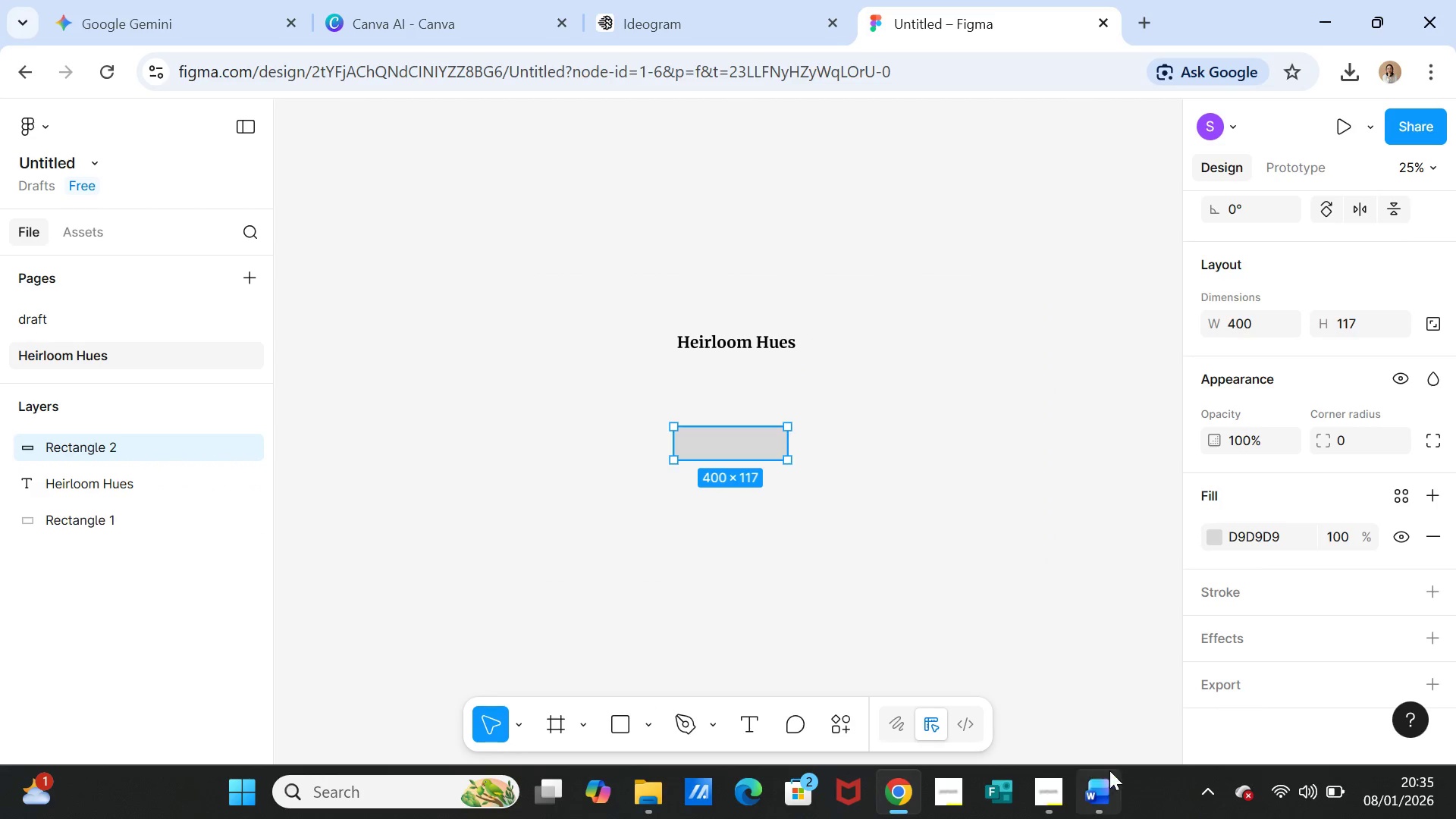 
left_click([1104, 787])
 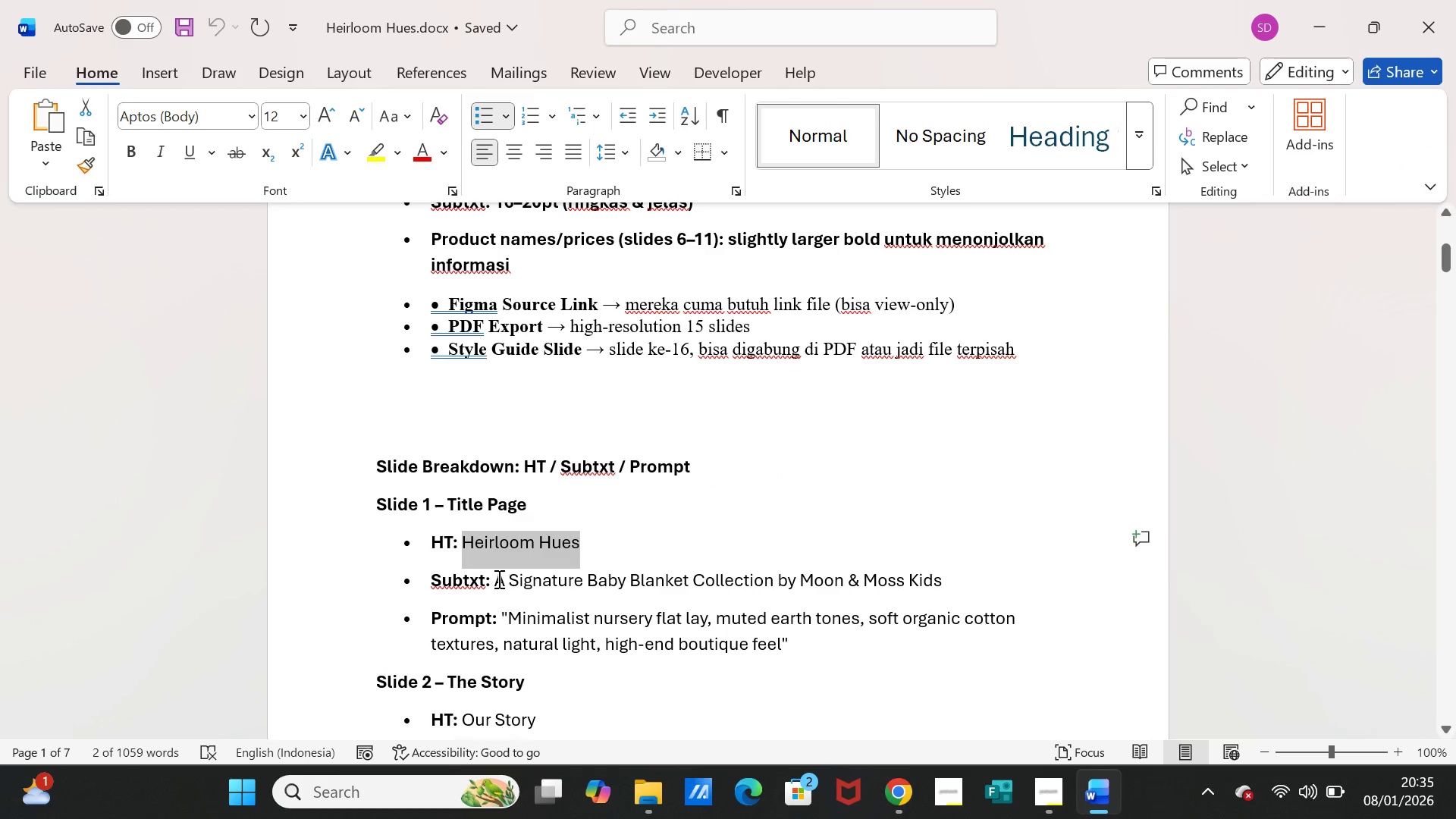 
left_click_drag(start_coordinate=[495, 580], to_coordinate=[928, 571])
 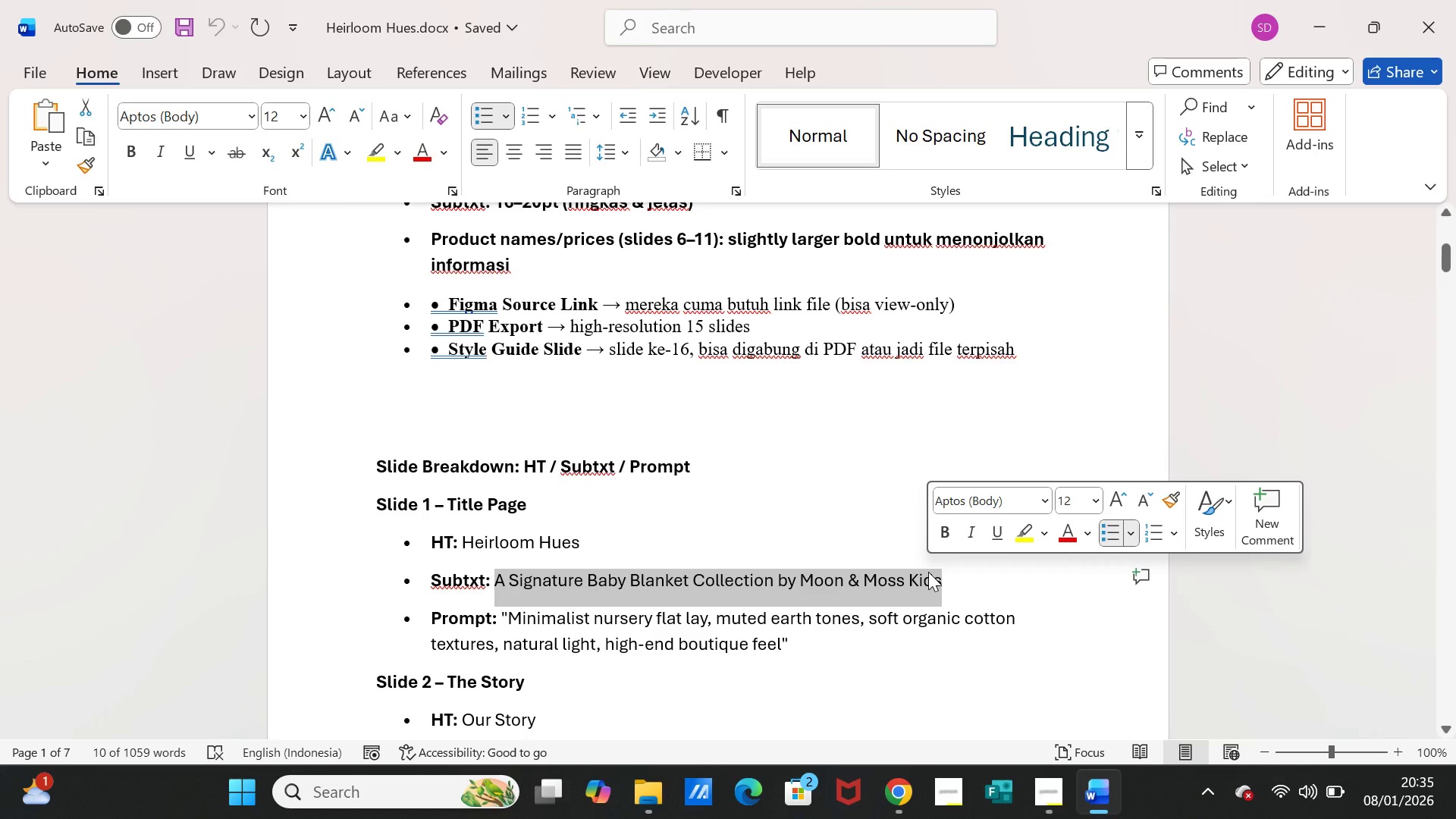 
key(Control+V)
 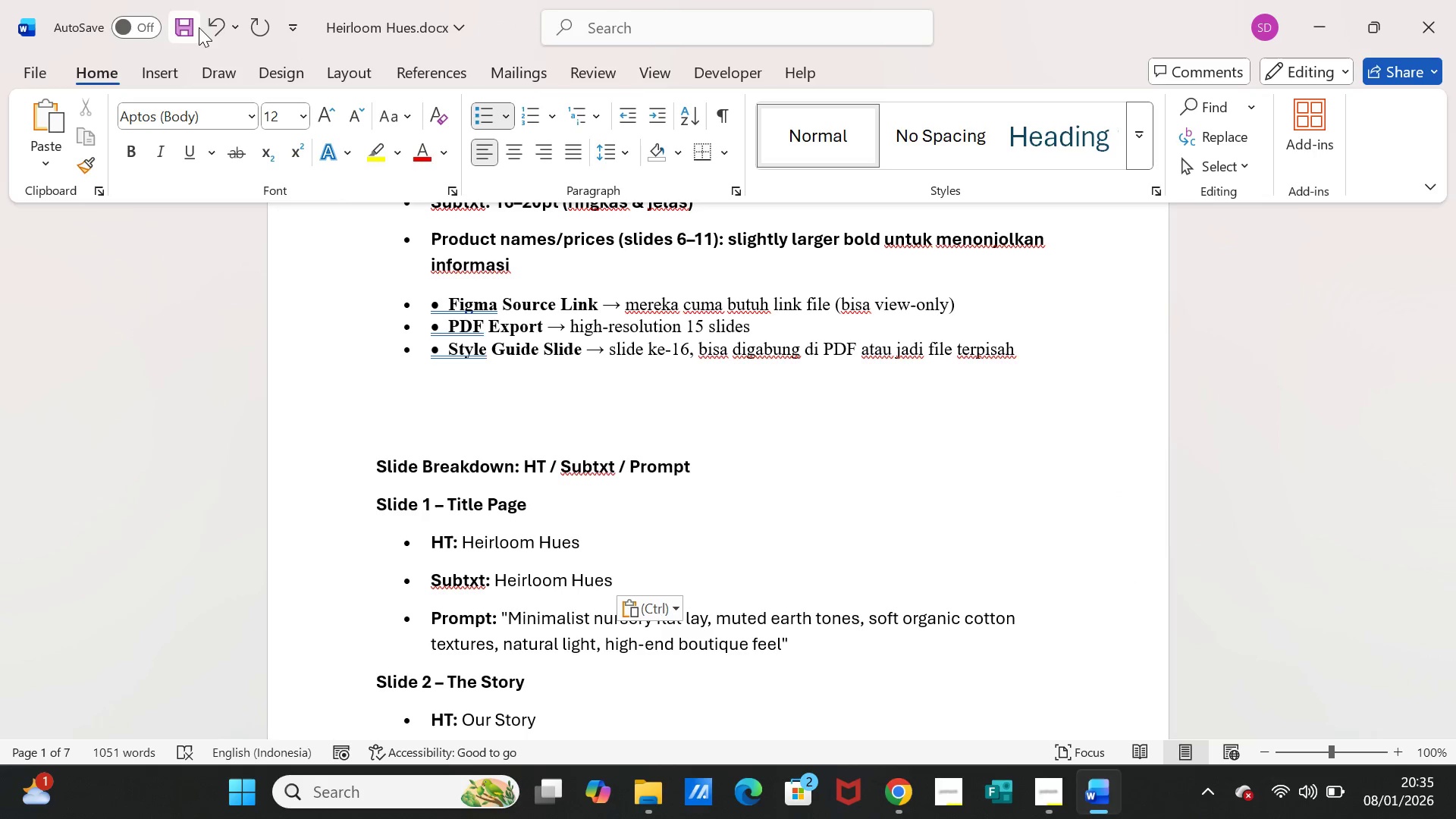 
left_click([210, 20])
 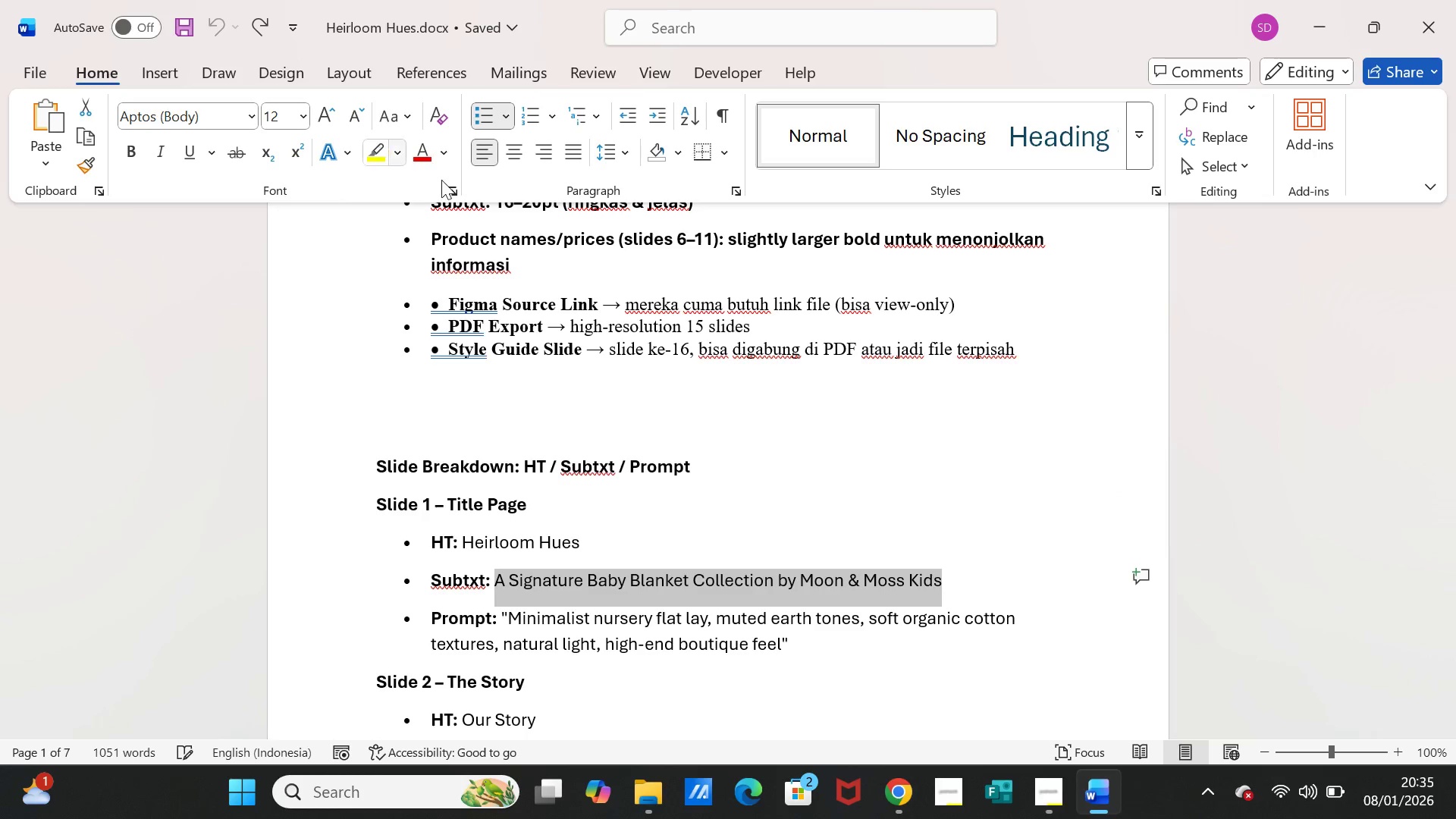 
key(Control+C)
 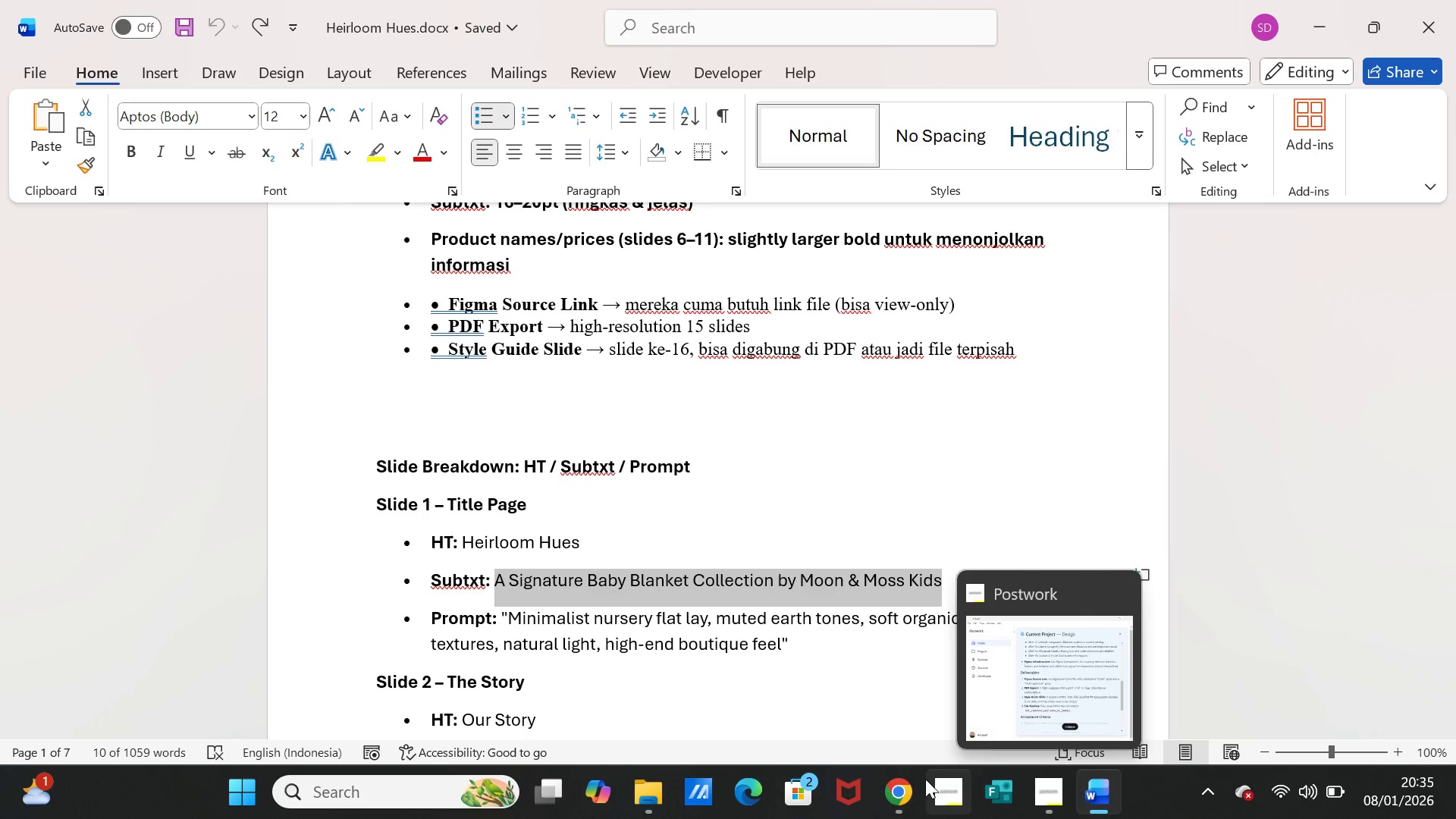 
left_click([899, 786])
 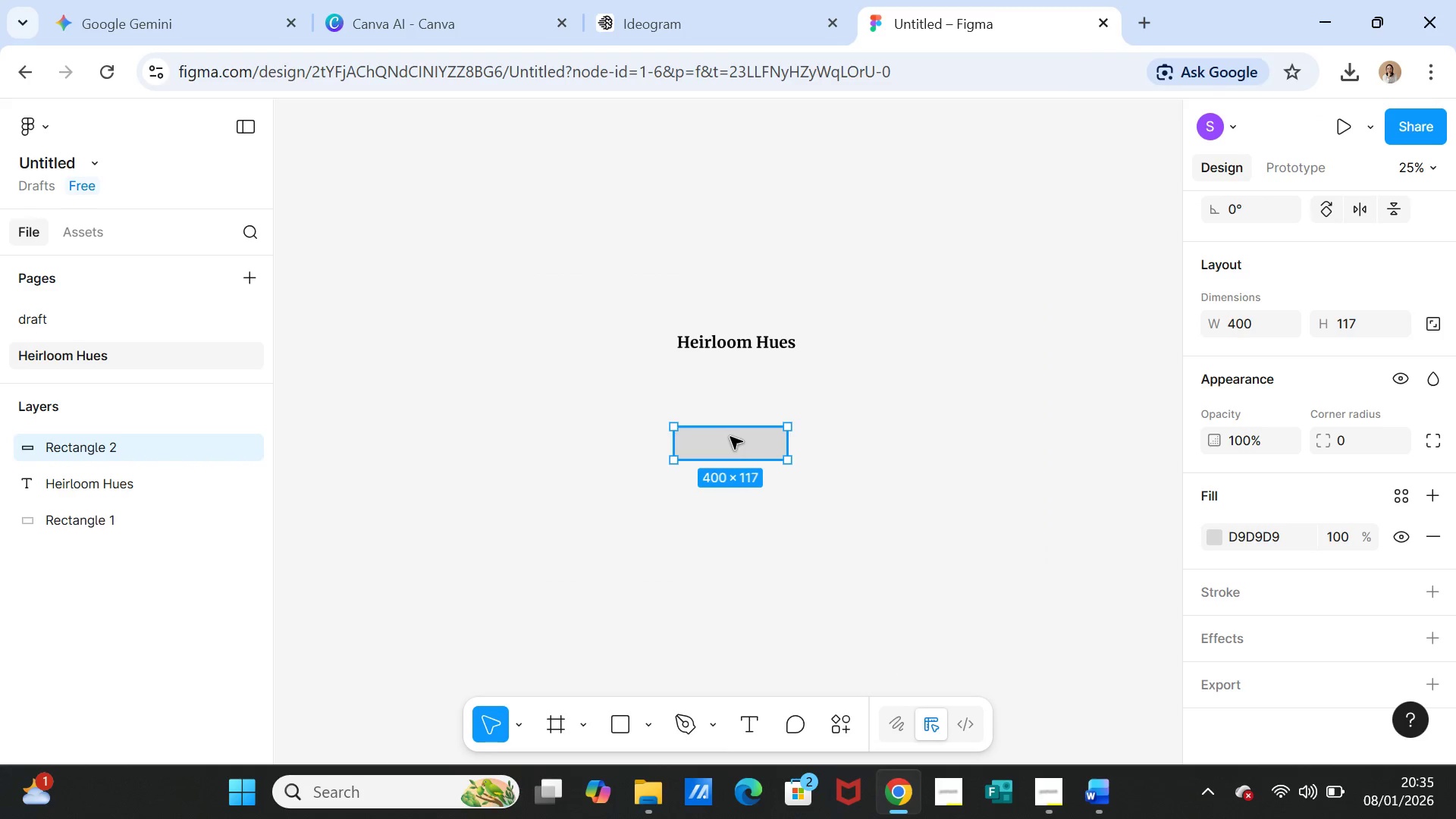 
double_click([727, 445])
 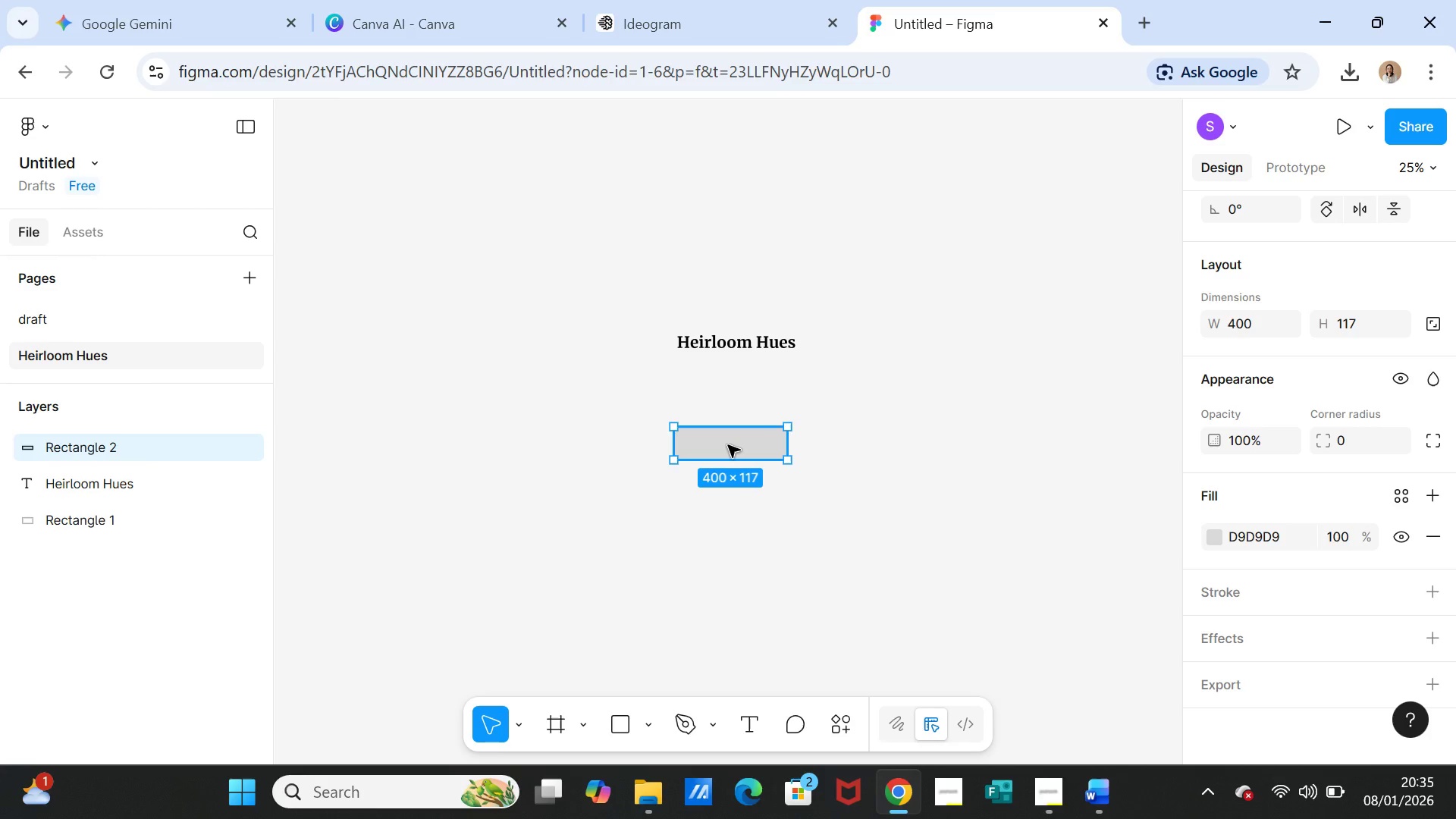 
left_click([728, 445])
 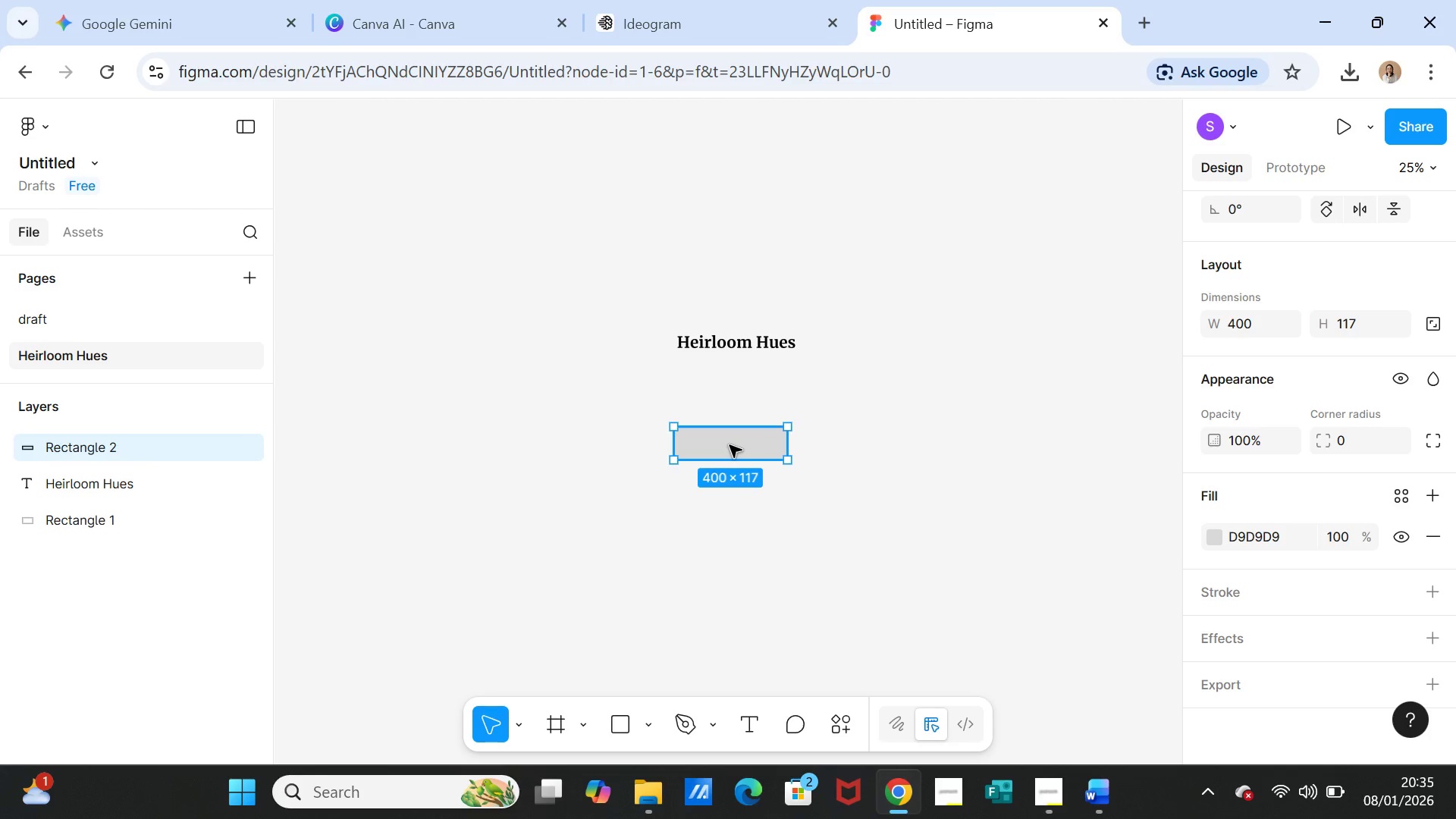 
hold_key(key=ControlLeft, duration=0.62)
 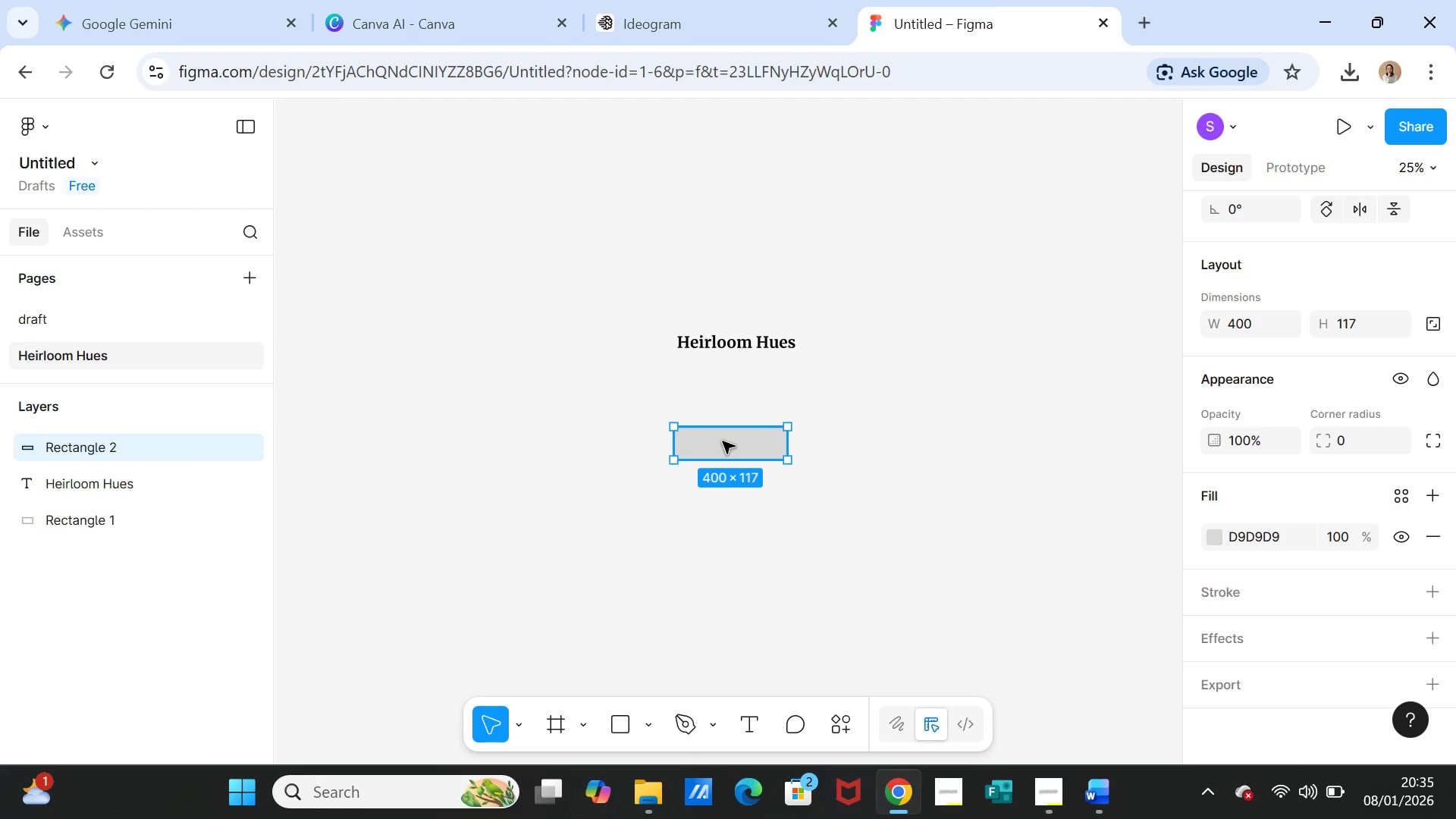 
double_click([723, 441])
 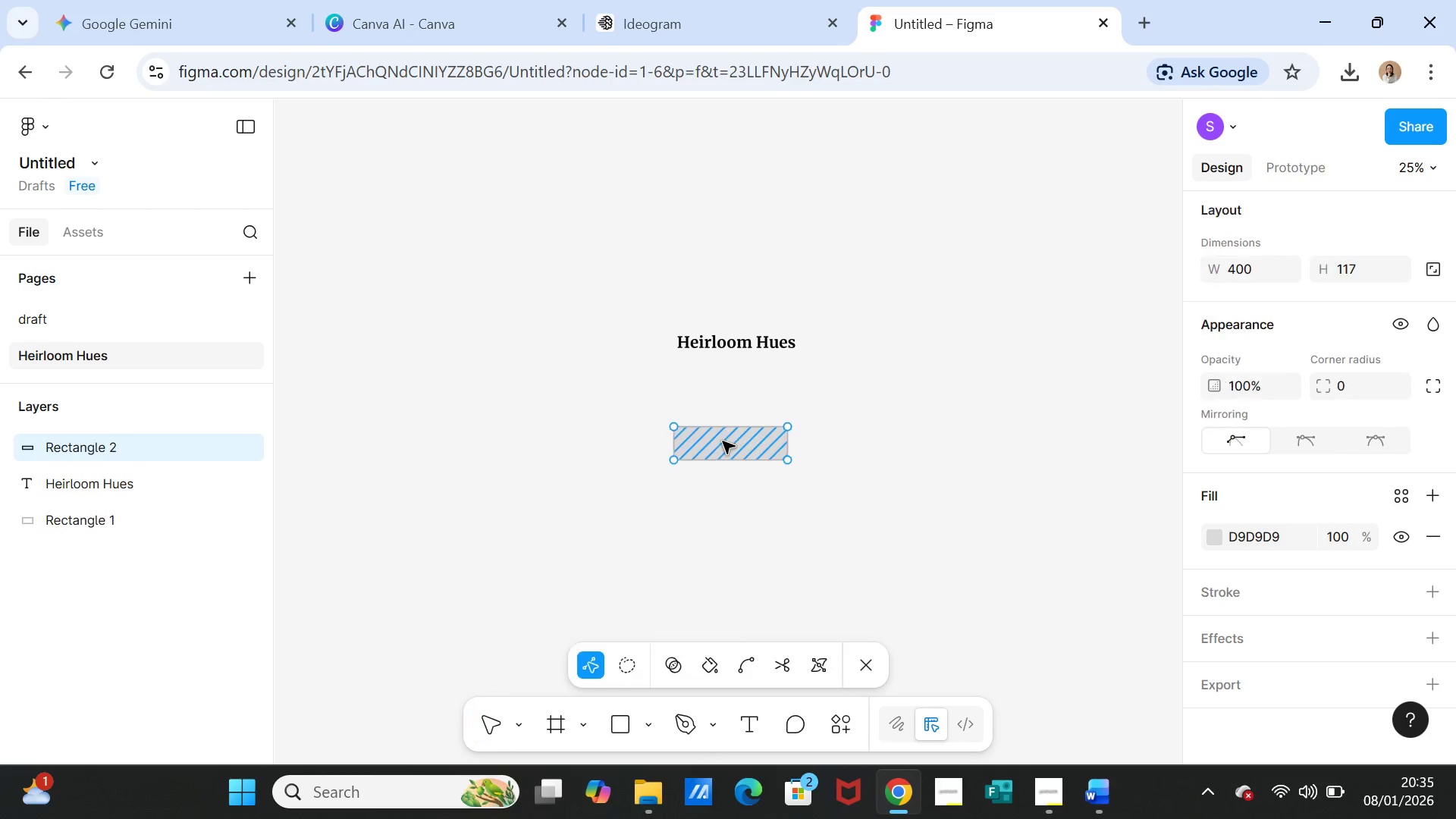 
triple_click([723, 441])
 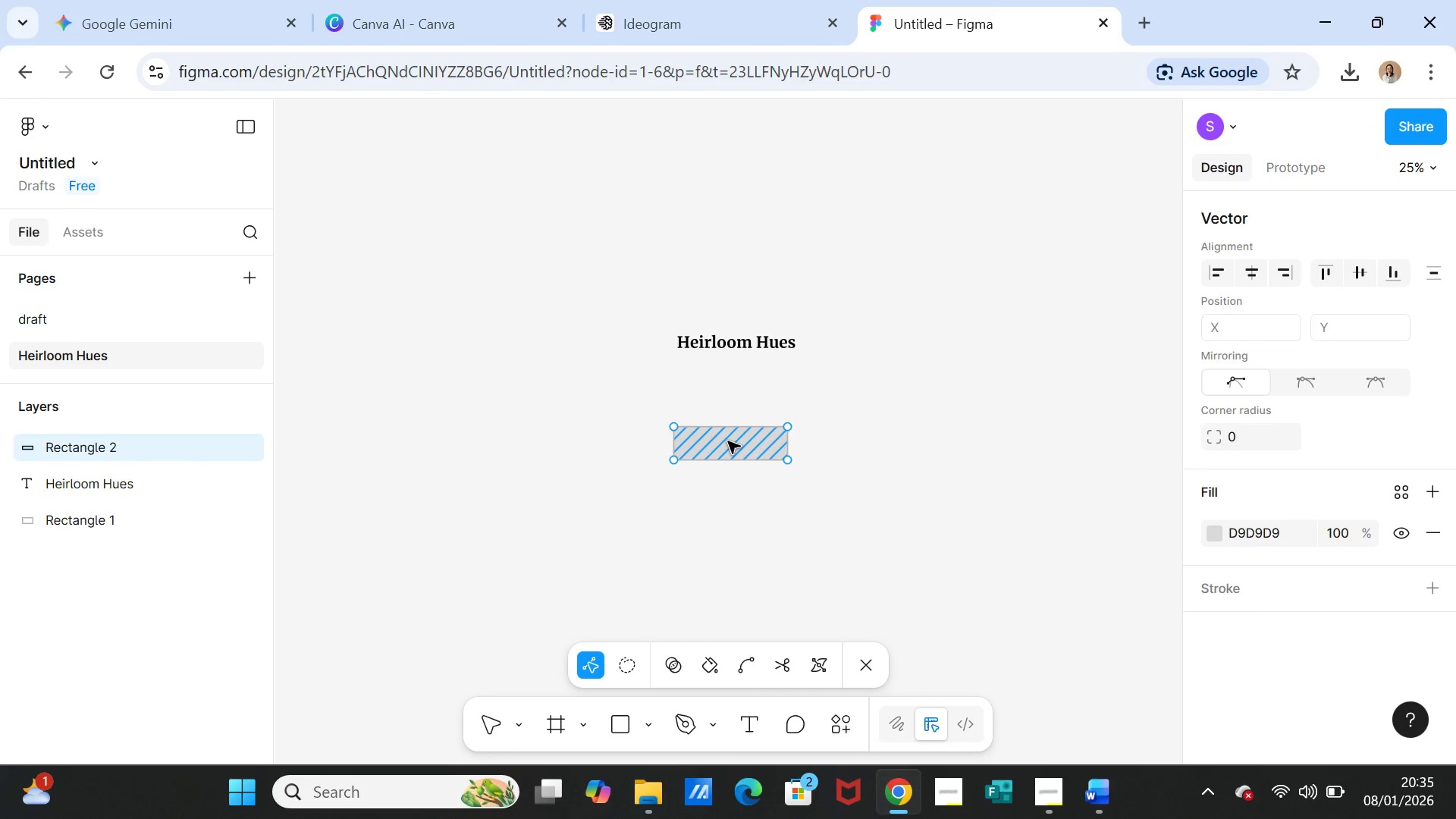 
left_click([728, 441])
 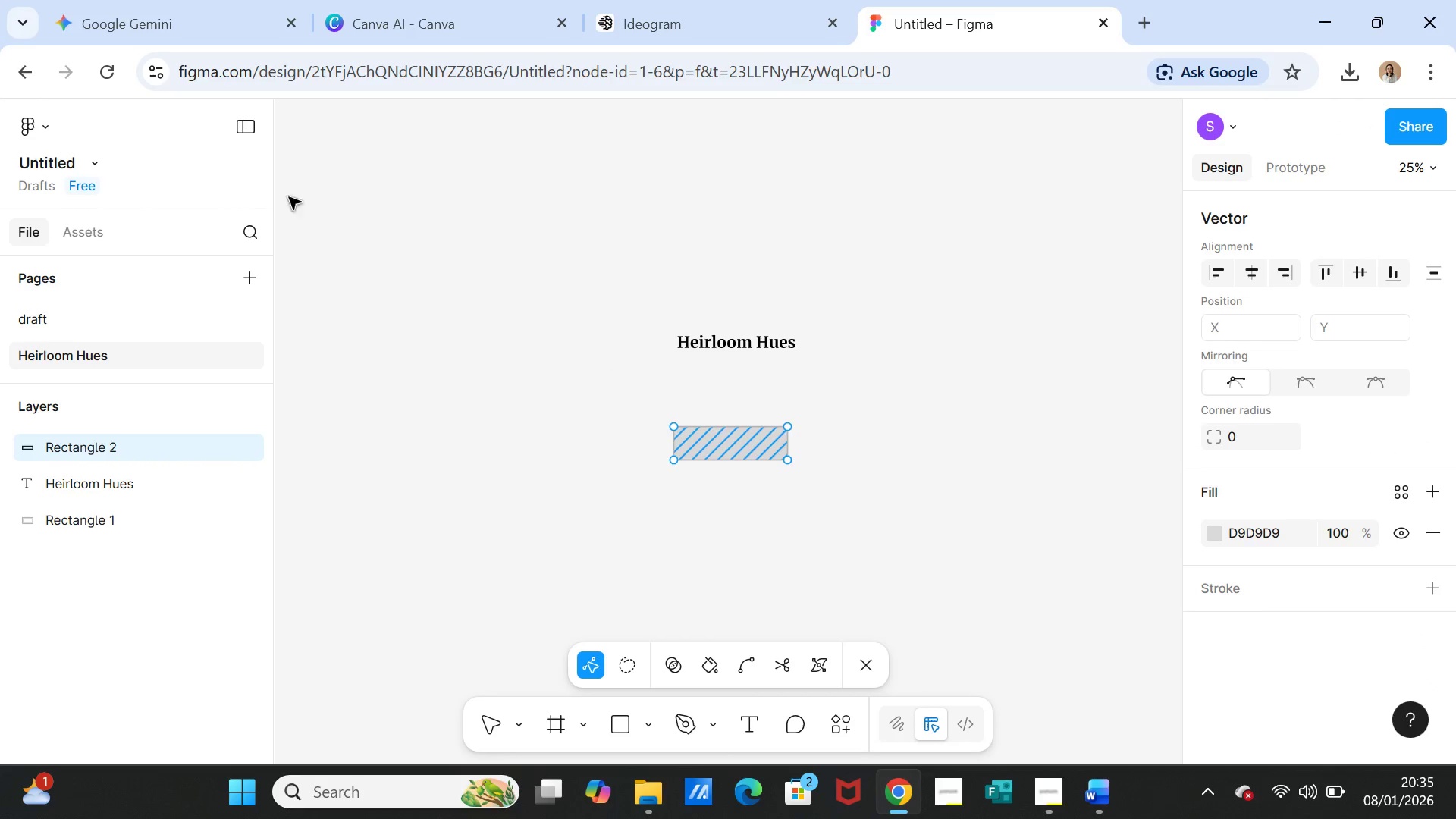 
key(Control+Z)
 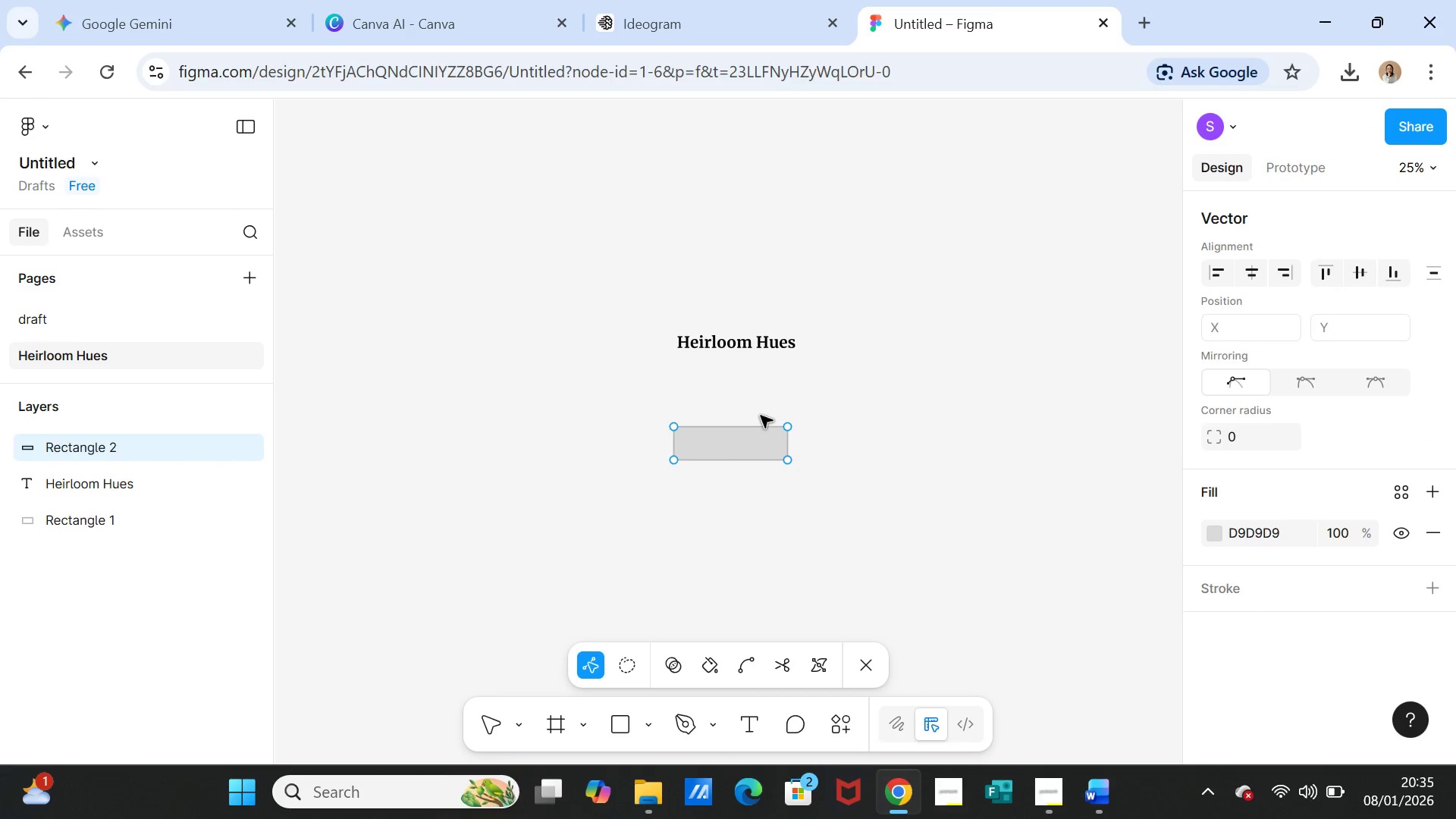 
left_click([915, 465])
 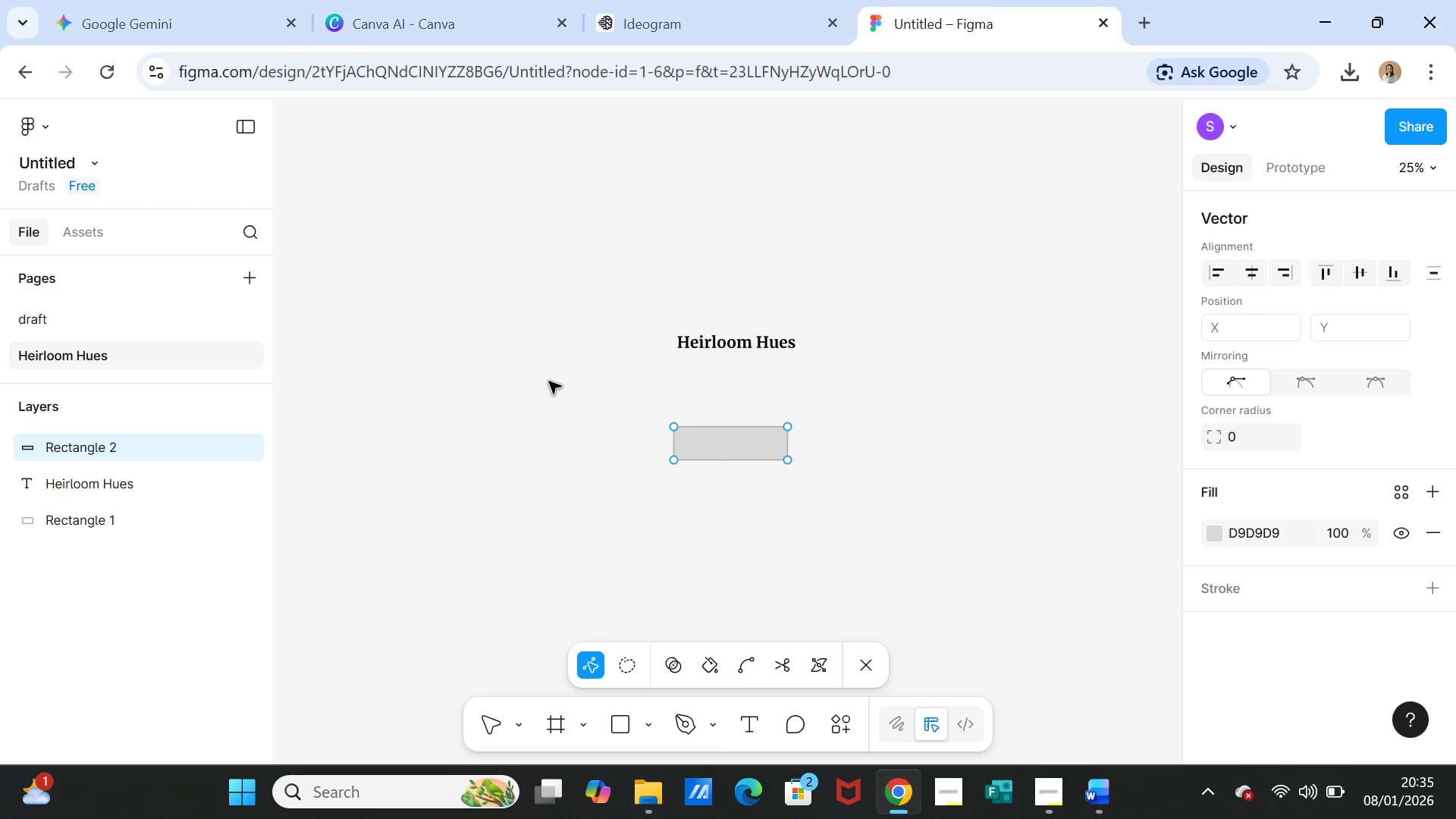 
key(Control+Z)
 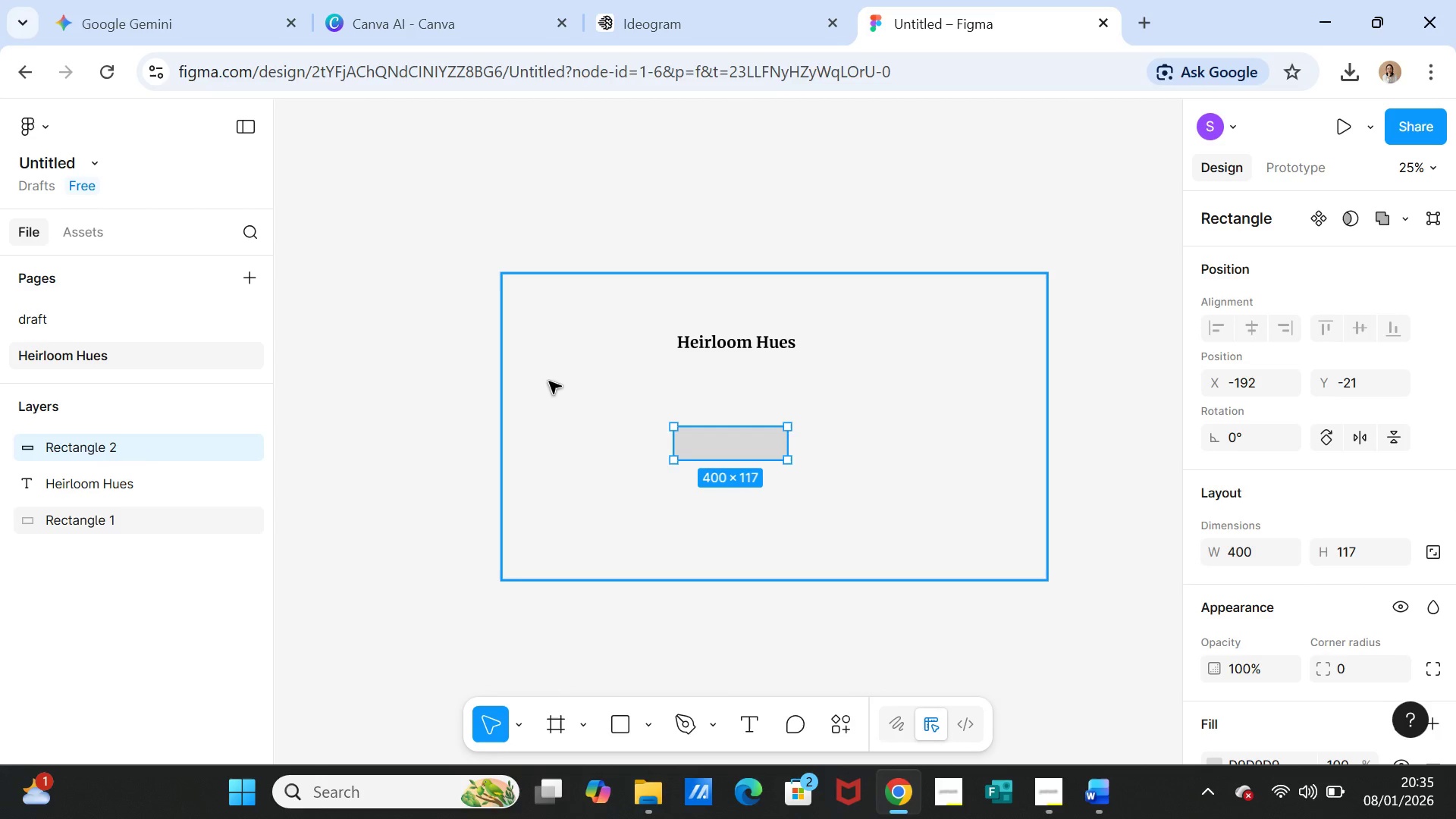 
key(Control+Z)
 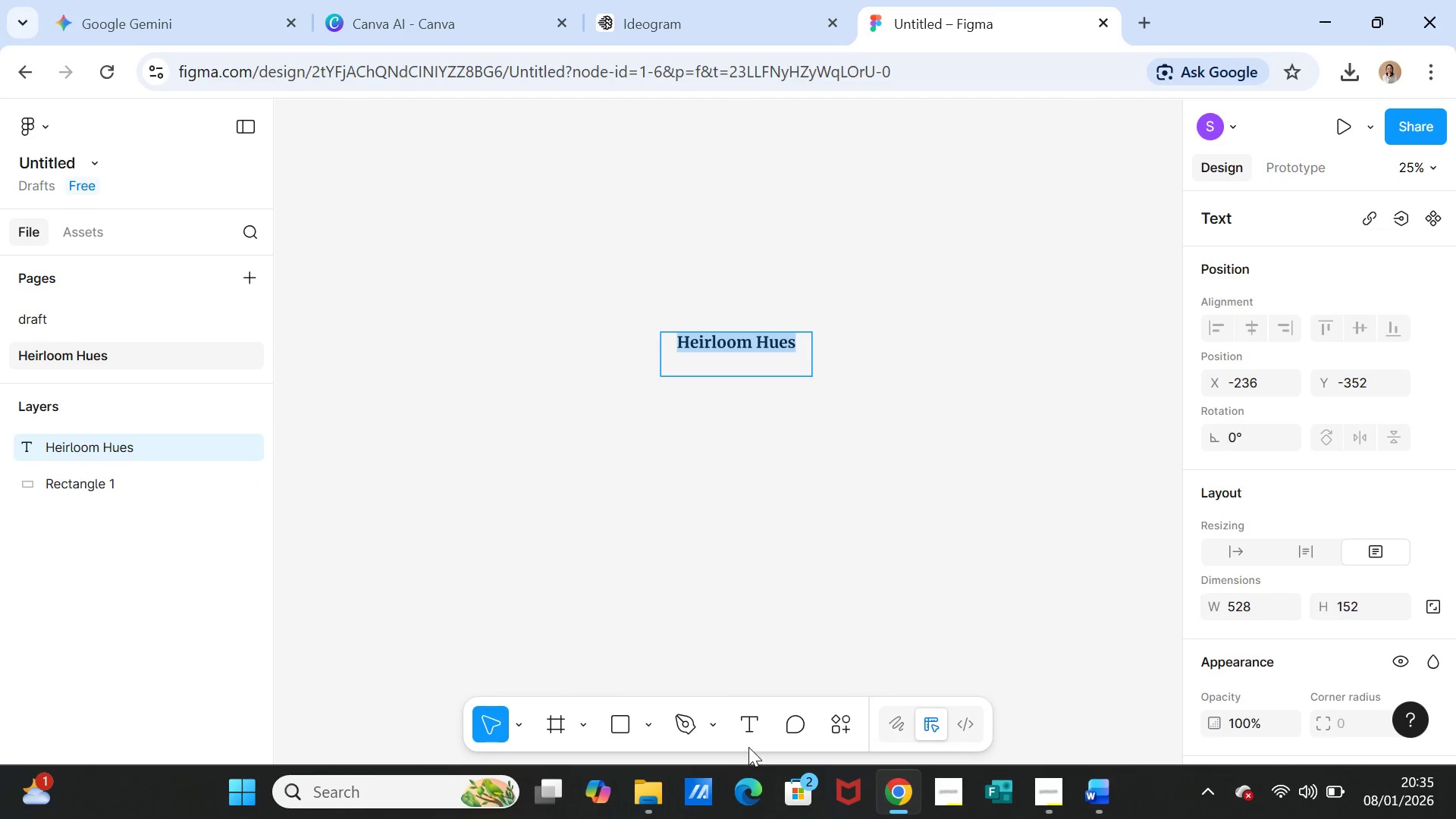 
left_click([756, 728])
 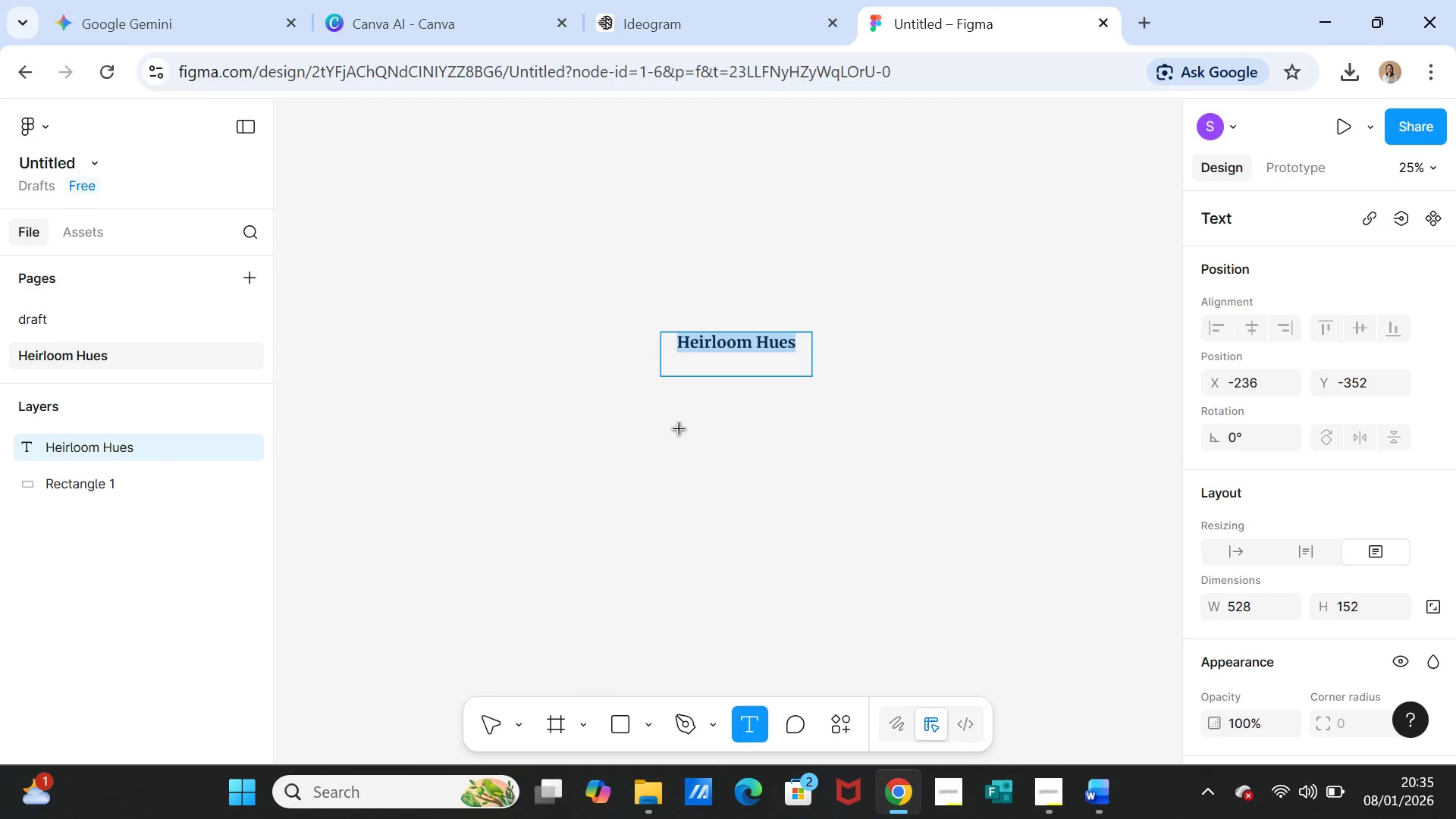 
left_click_drag(start_coordinate=[670, 423], to_coordinate=[810, 463])
 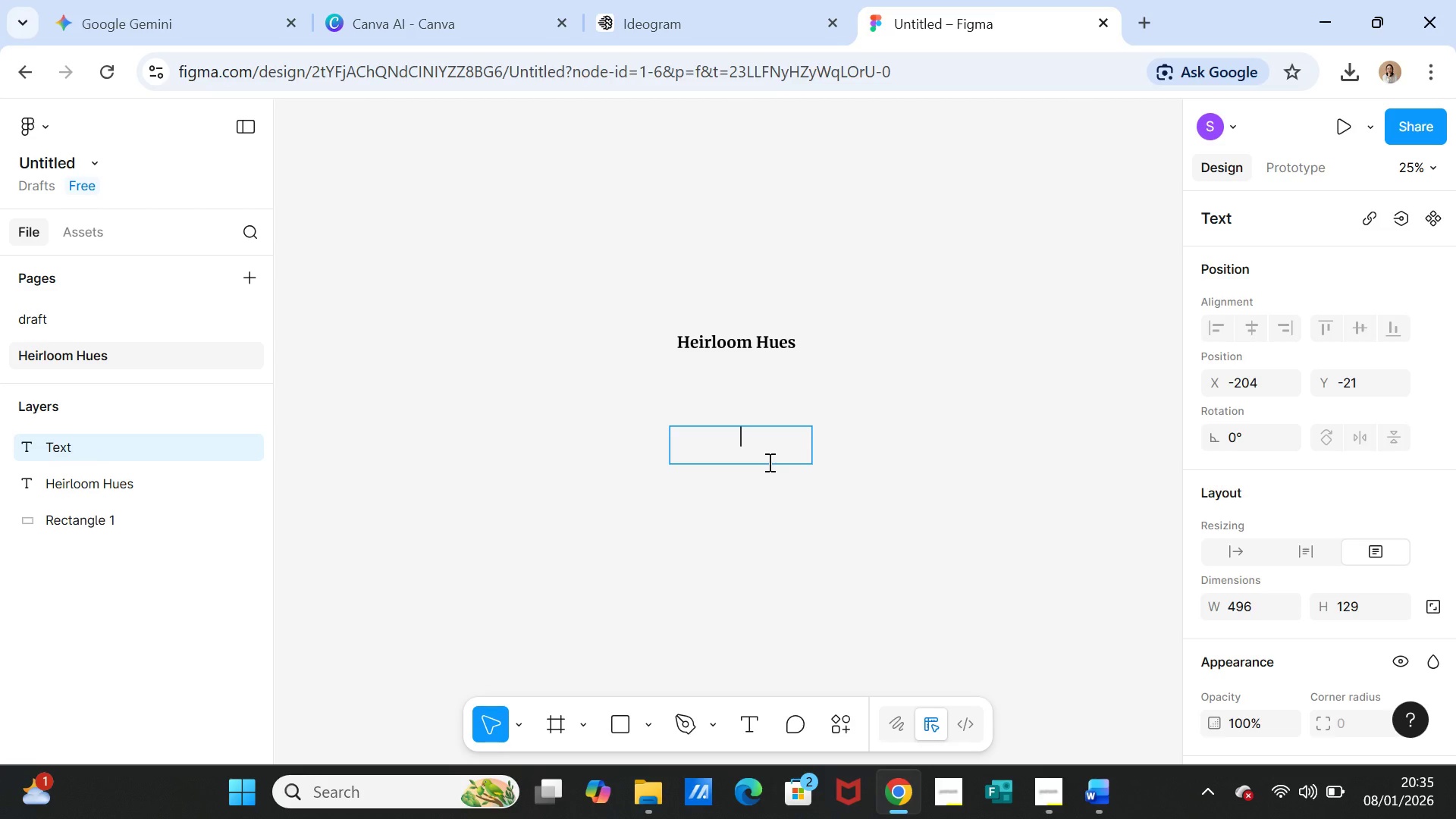 
key(Control+V)
 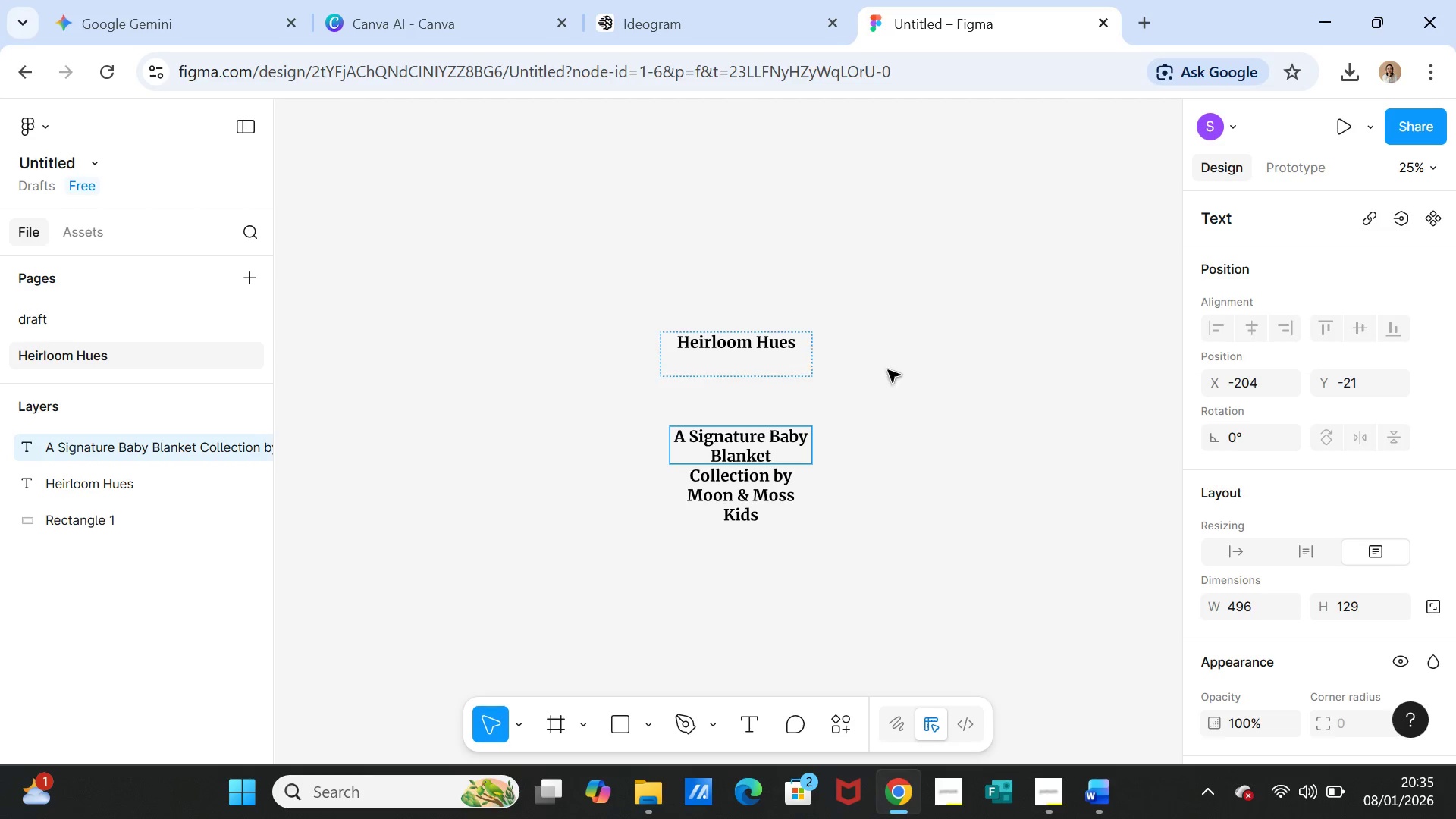 
scroll: coordinate [1396, 595], scroll_direction: down, amount: 2.0
 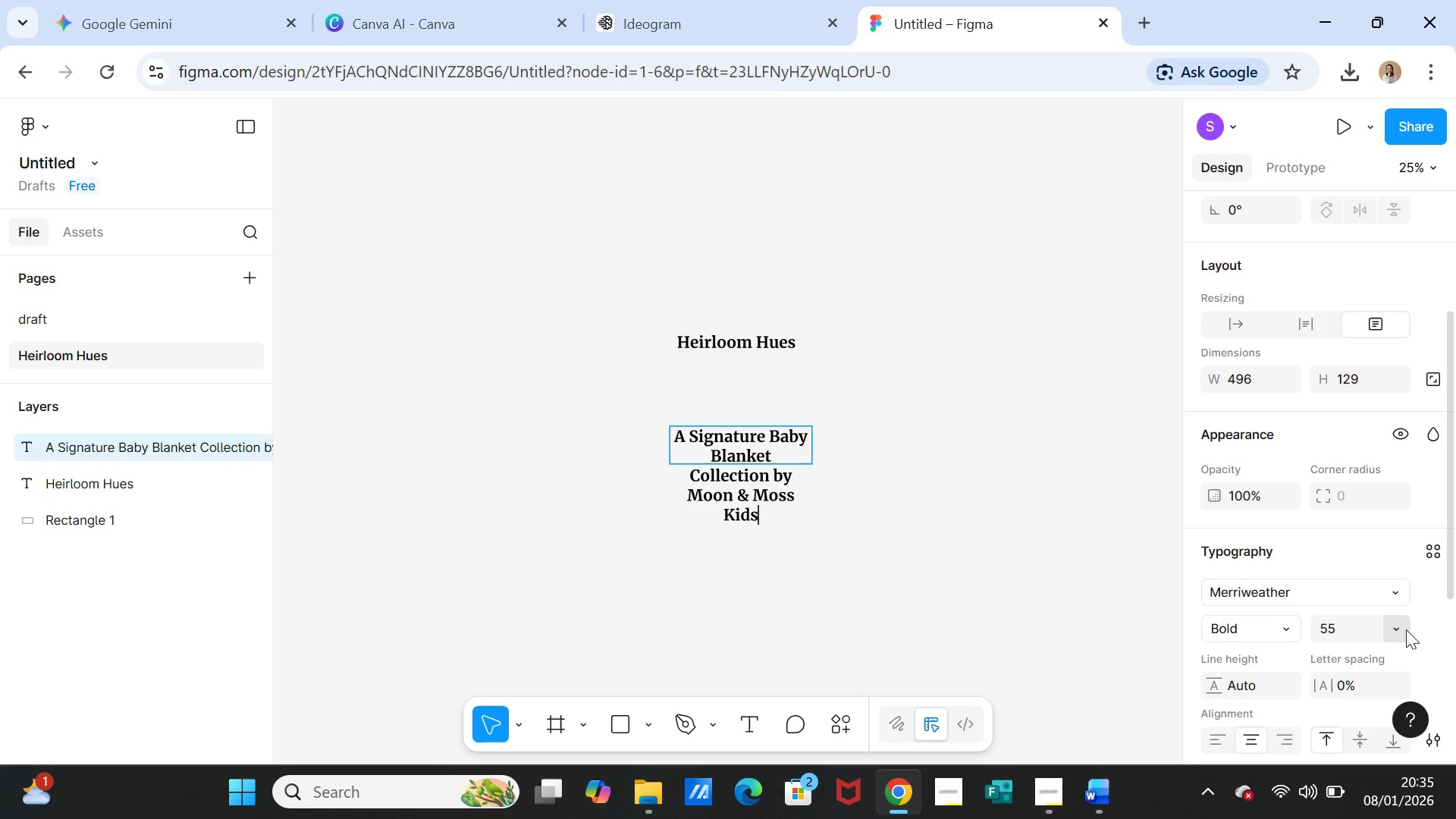 
left_click([1398, 629])
 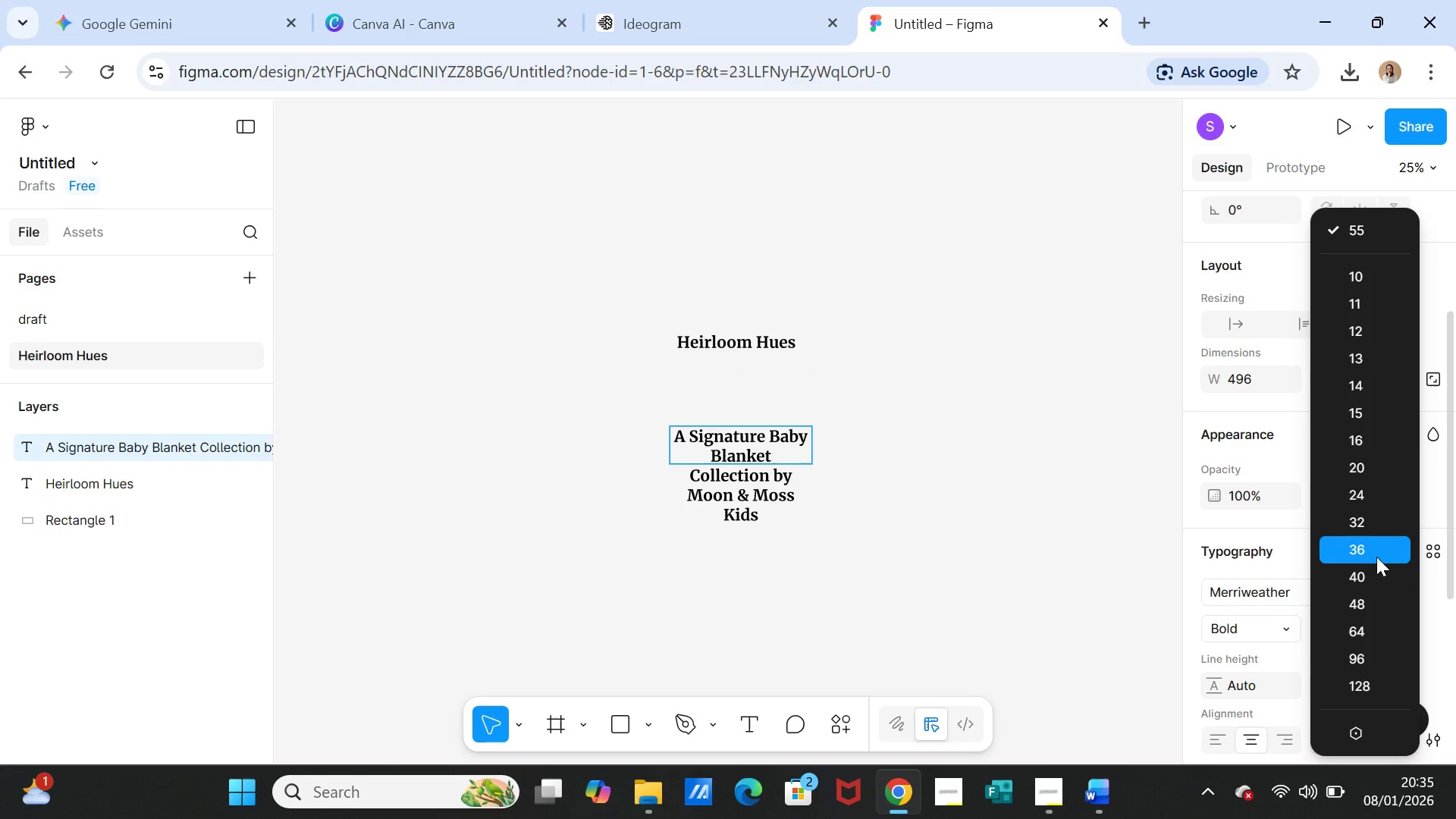 
left_click([1376, 557])
 